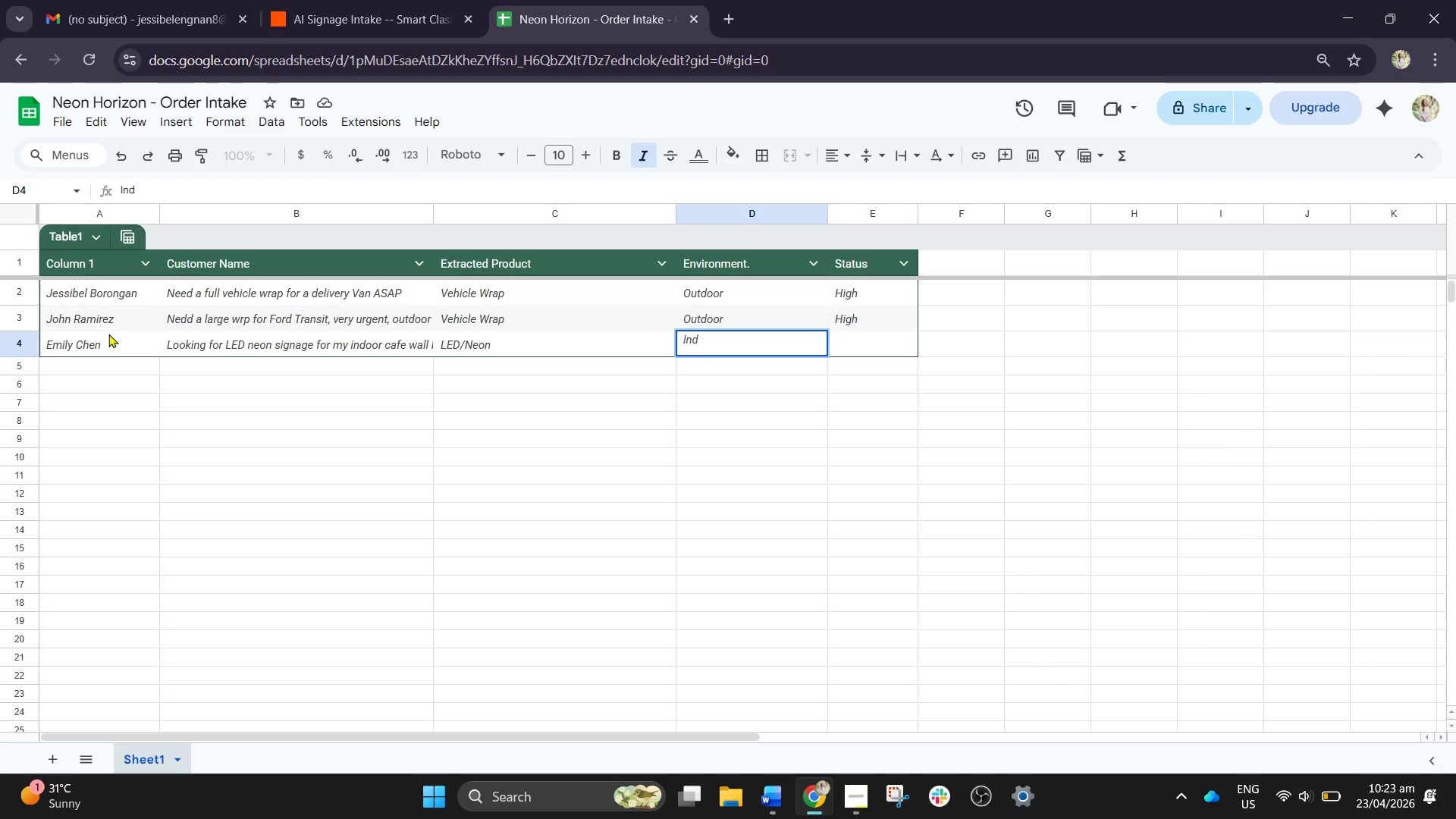 
key(Backspace)
 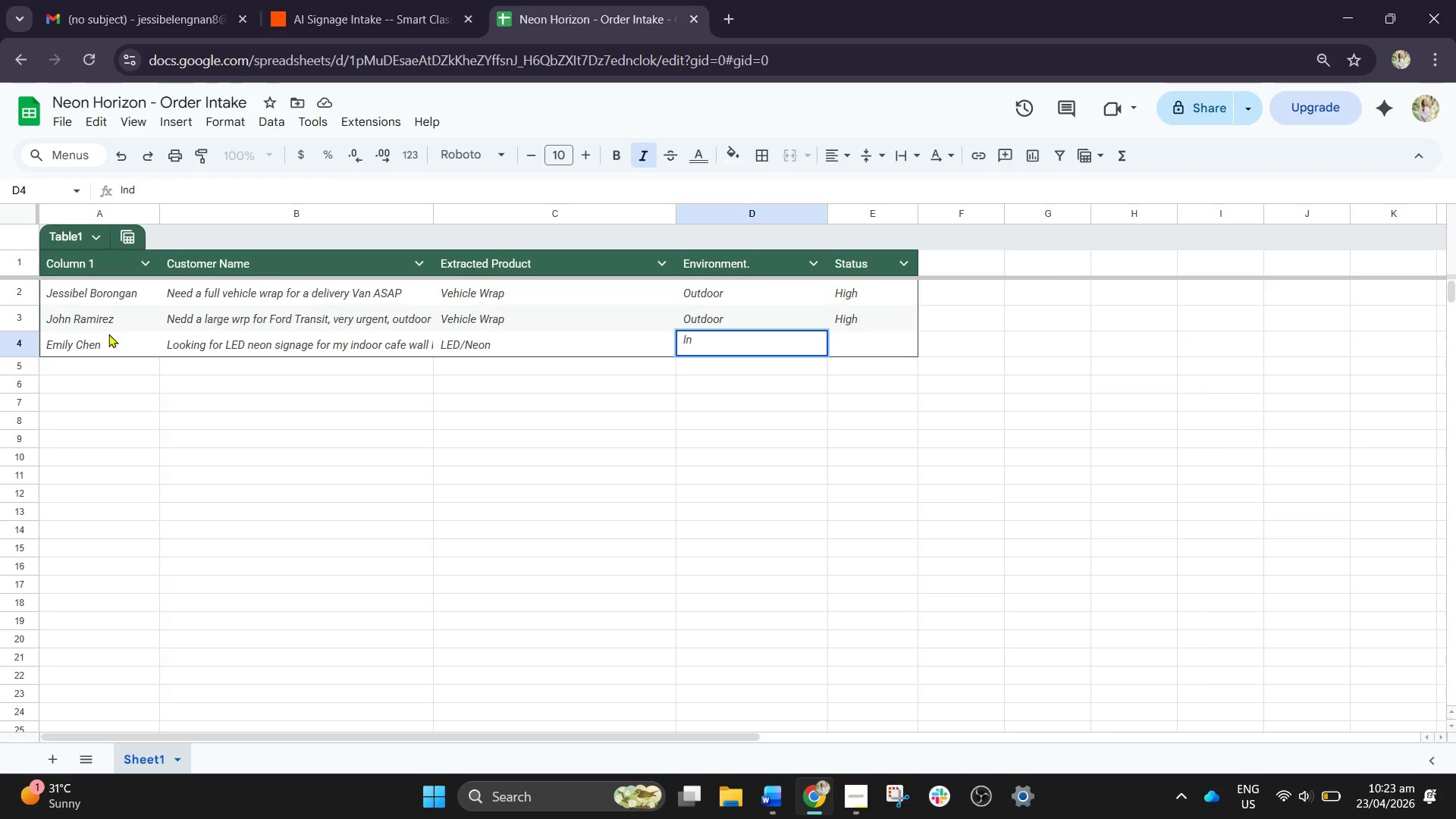 
key(Backspace)
 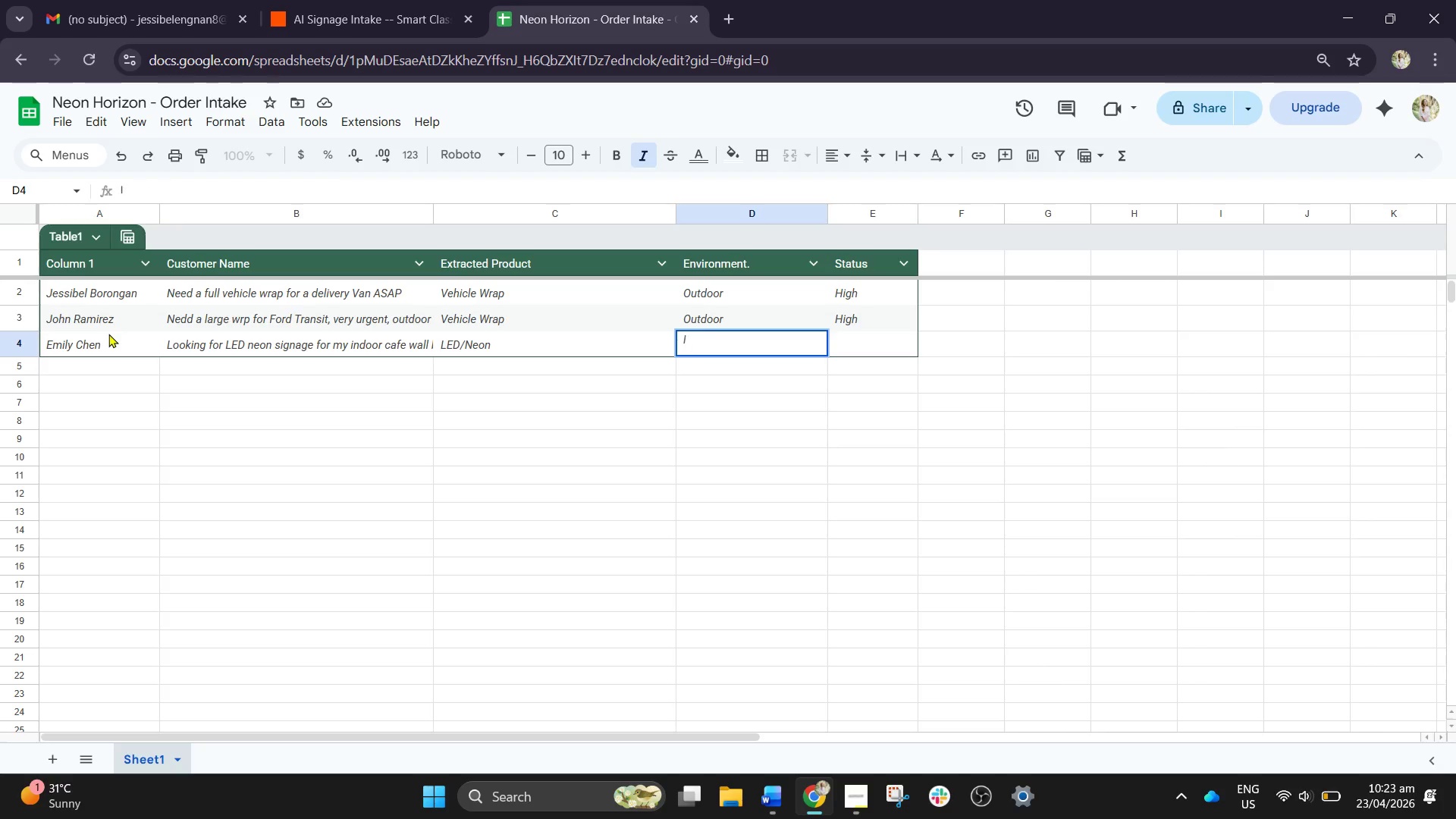 
key(Backspace)
 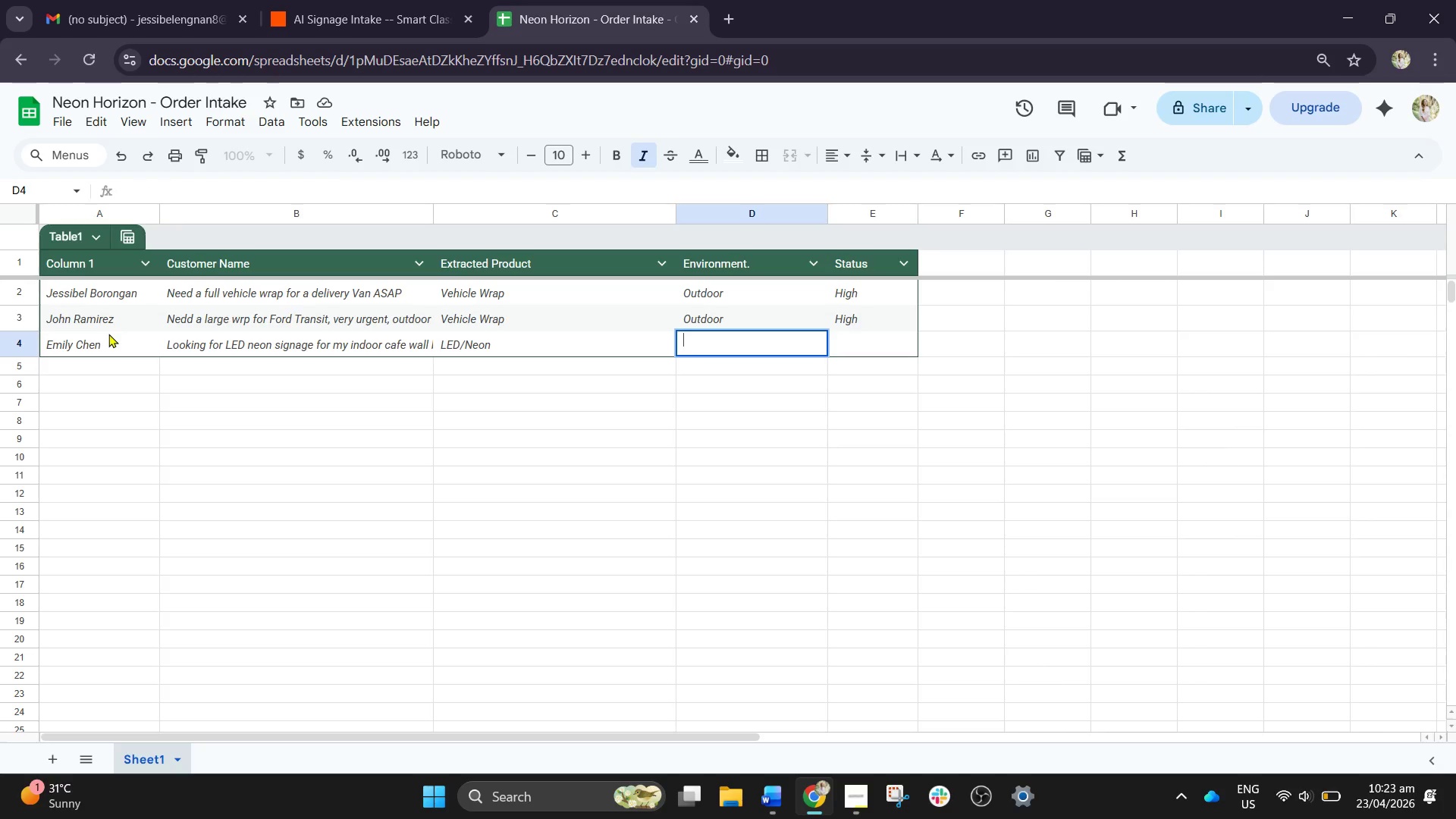 
key(Backspace)
 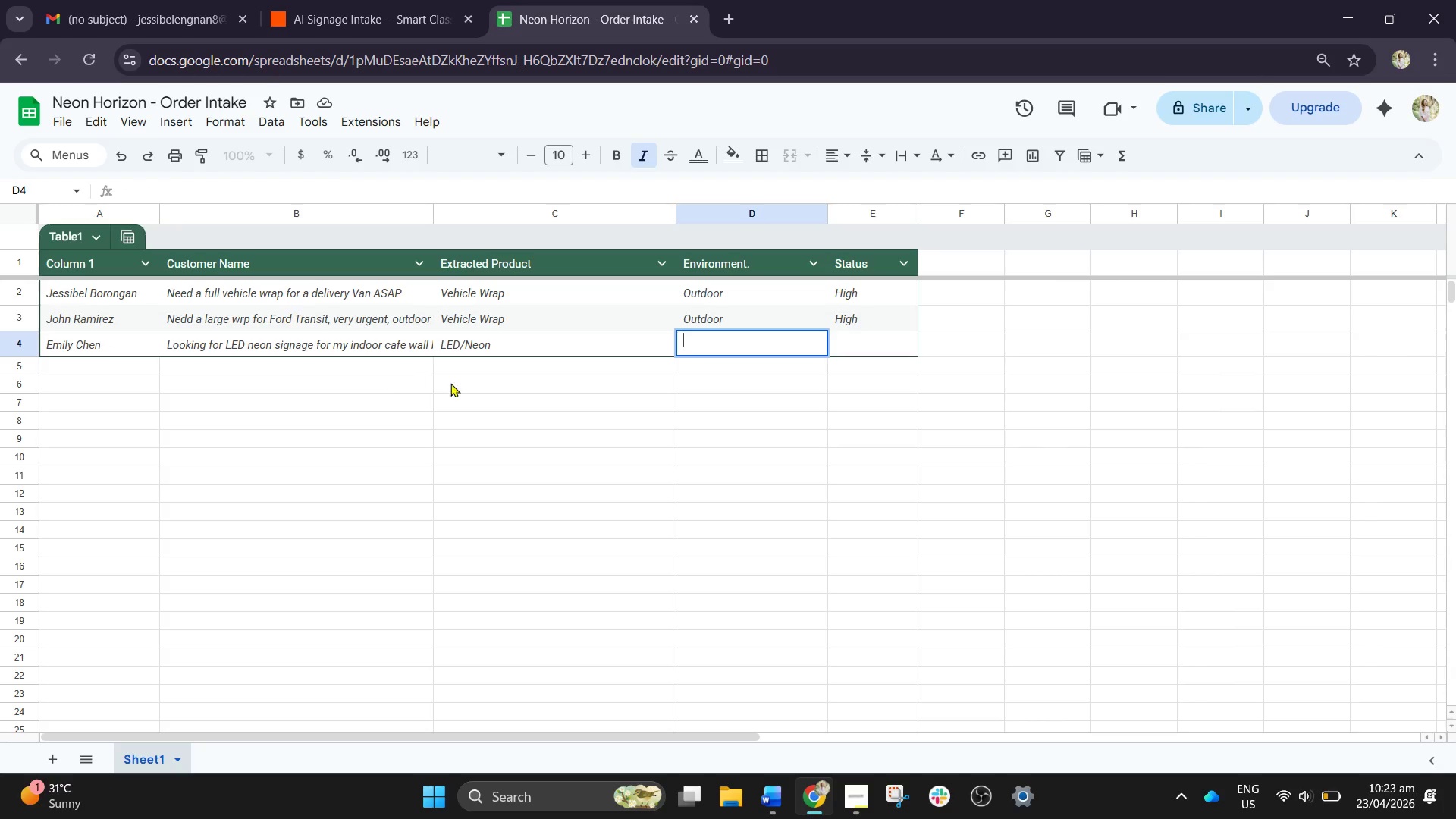 
left_click([513, 351])
 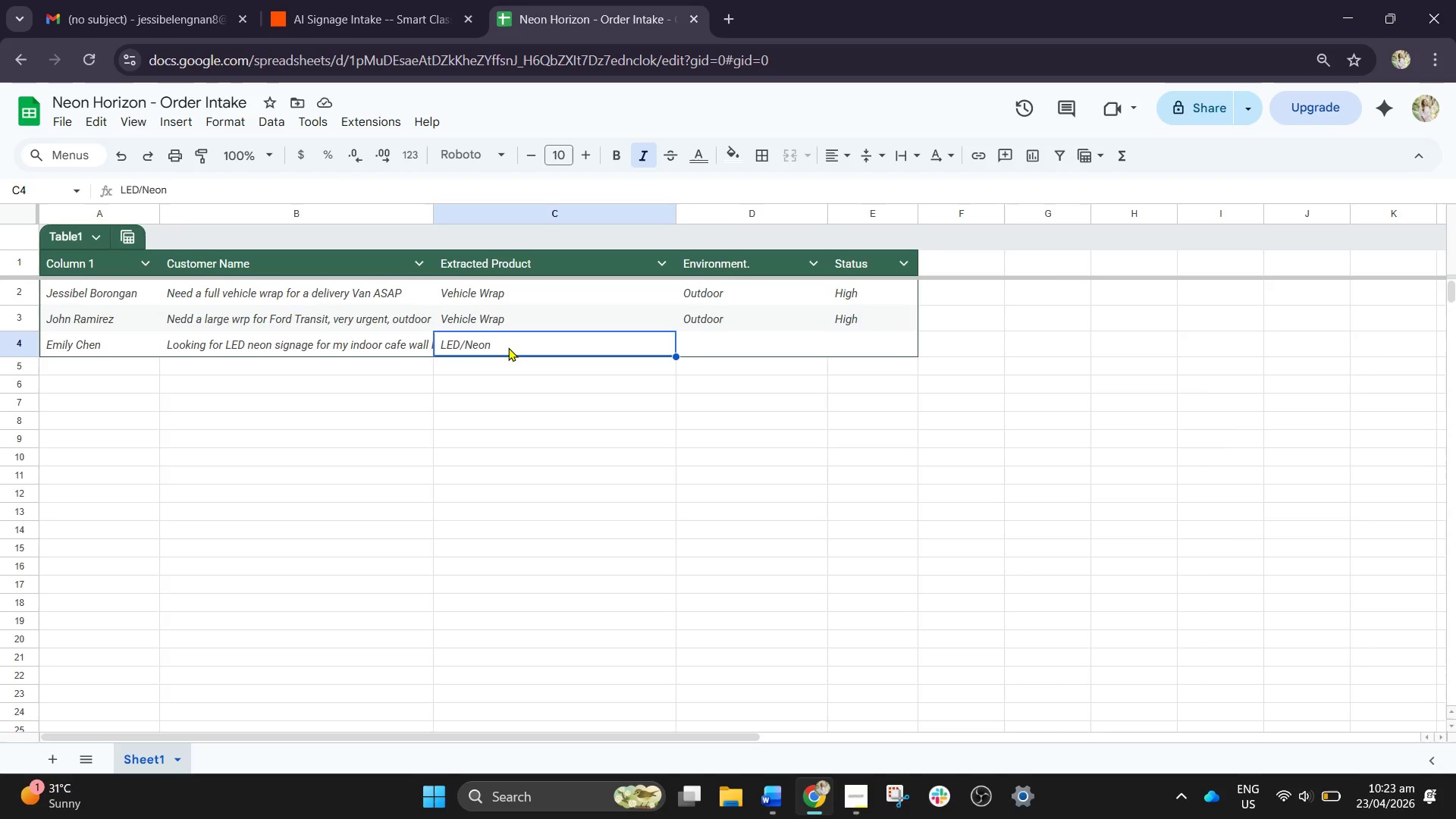 
key(Backspace)
 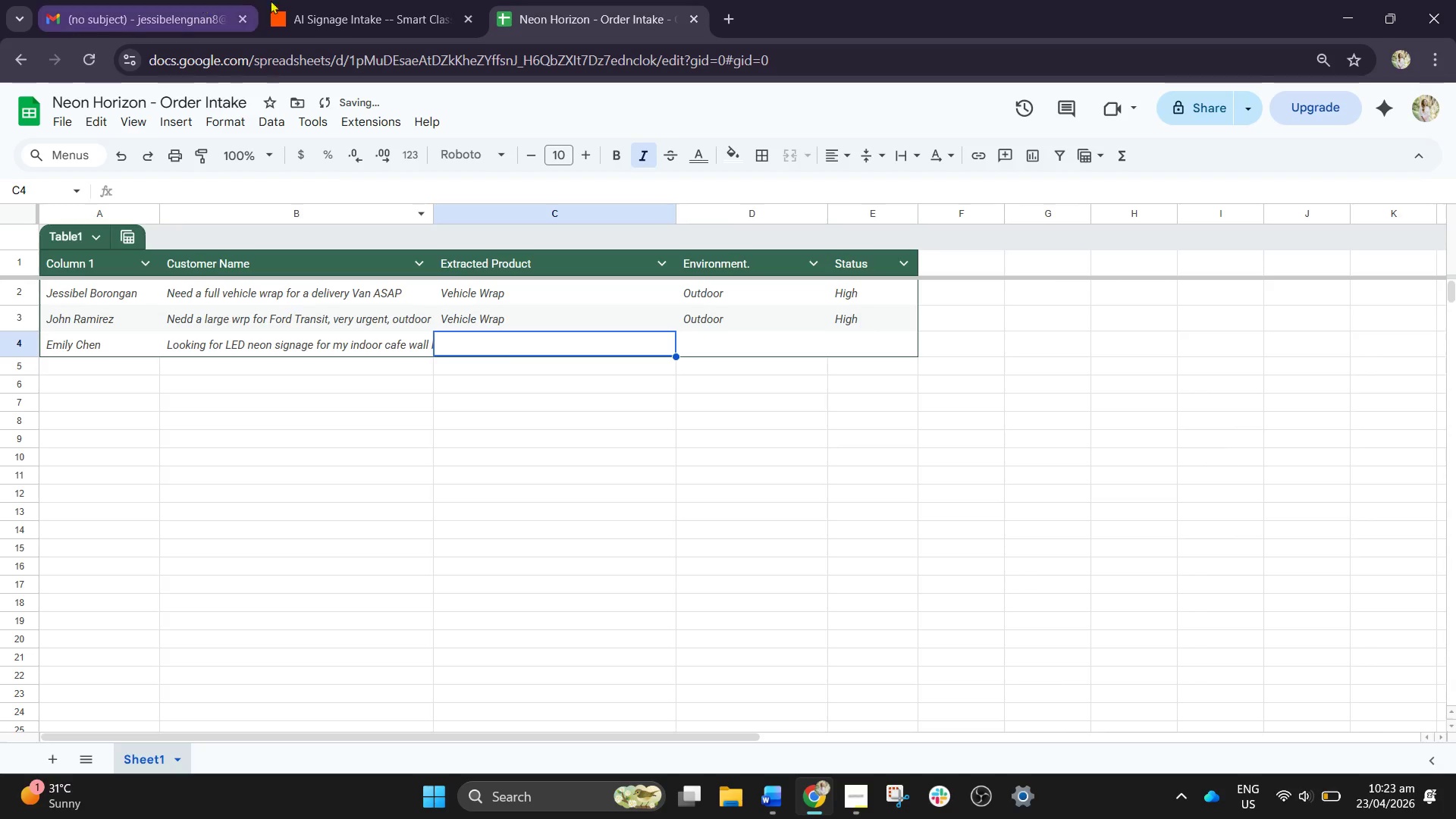 
left_click([346, 0])
 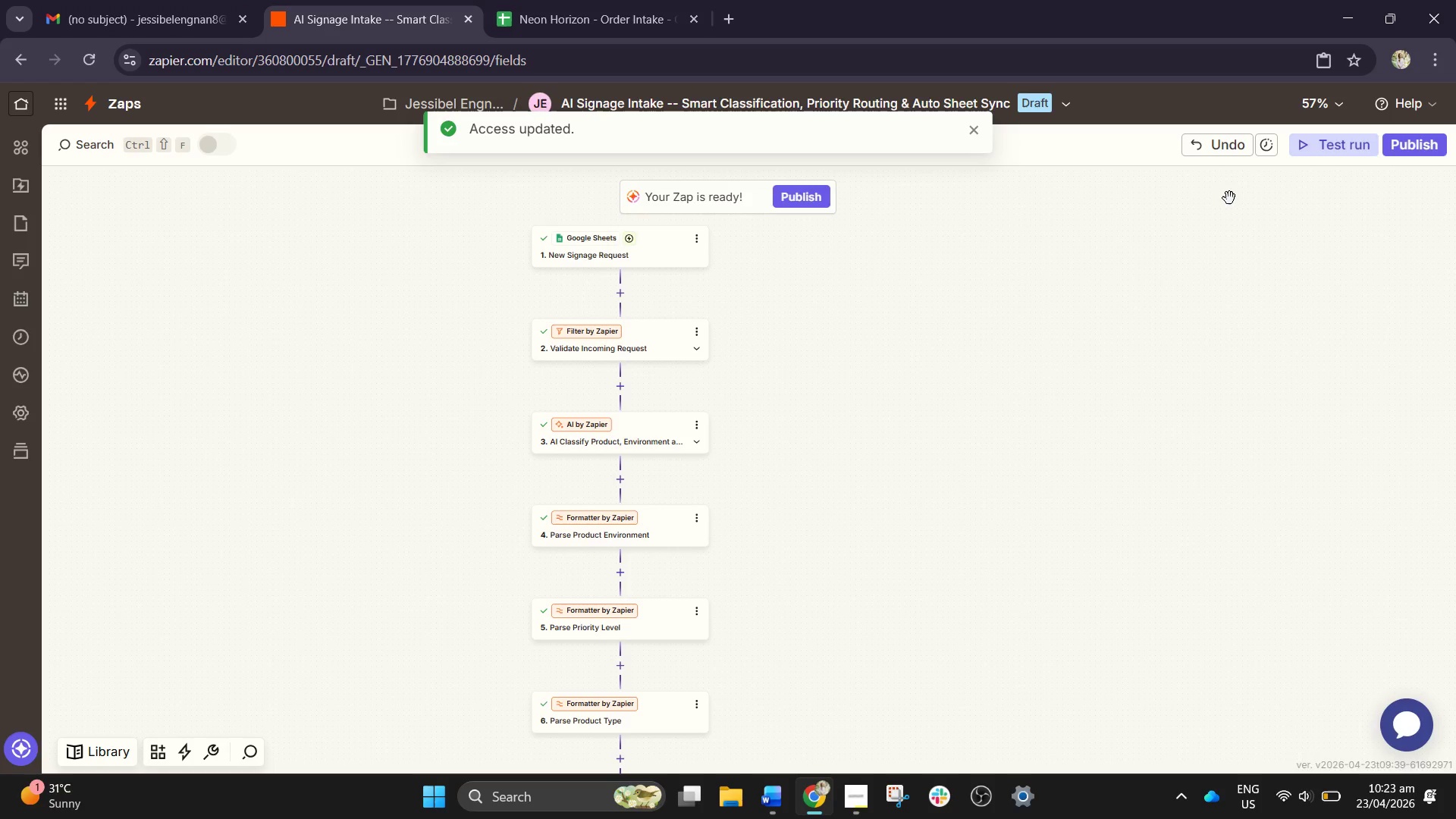 
left_click([1344, 148])
 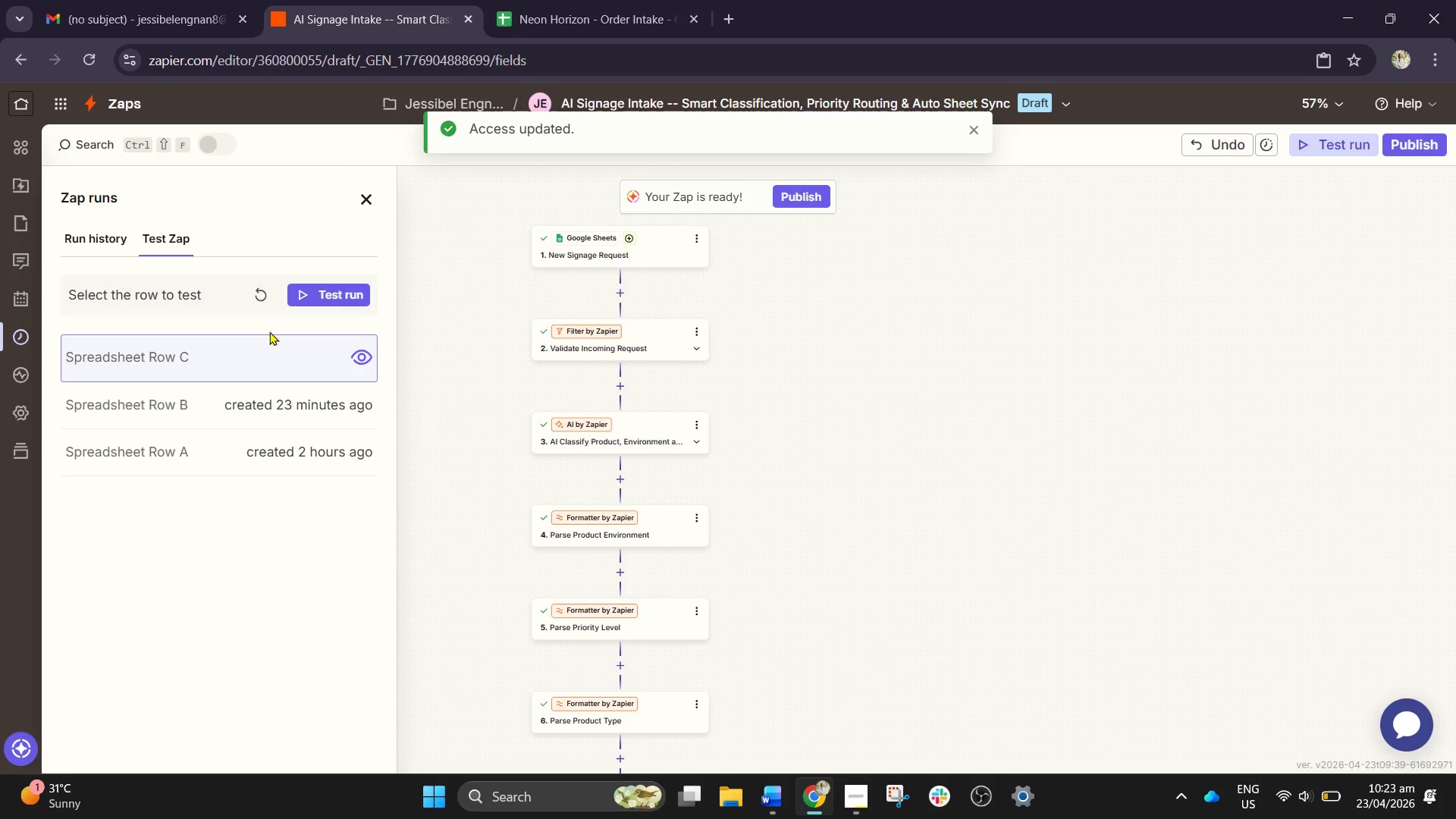 
left_click([258, 303])
 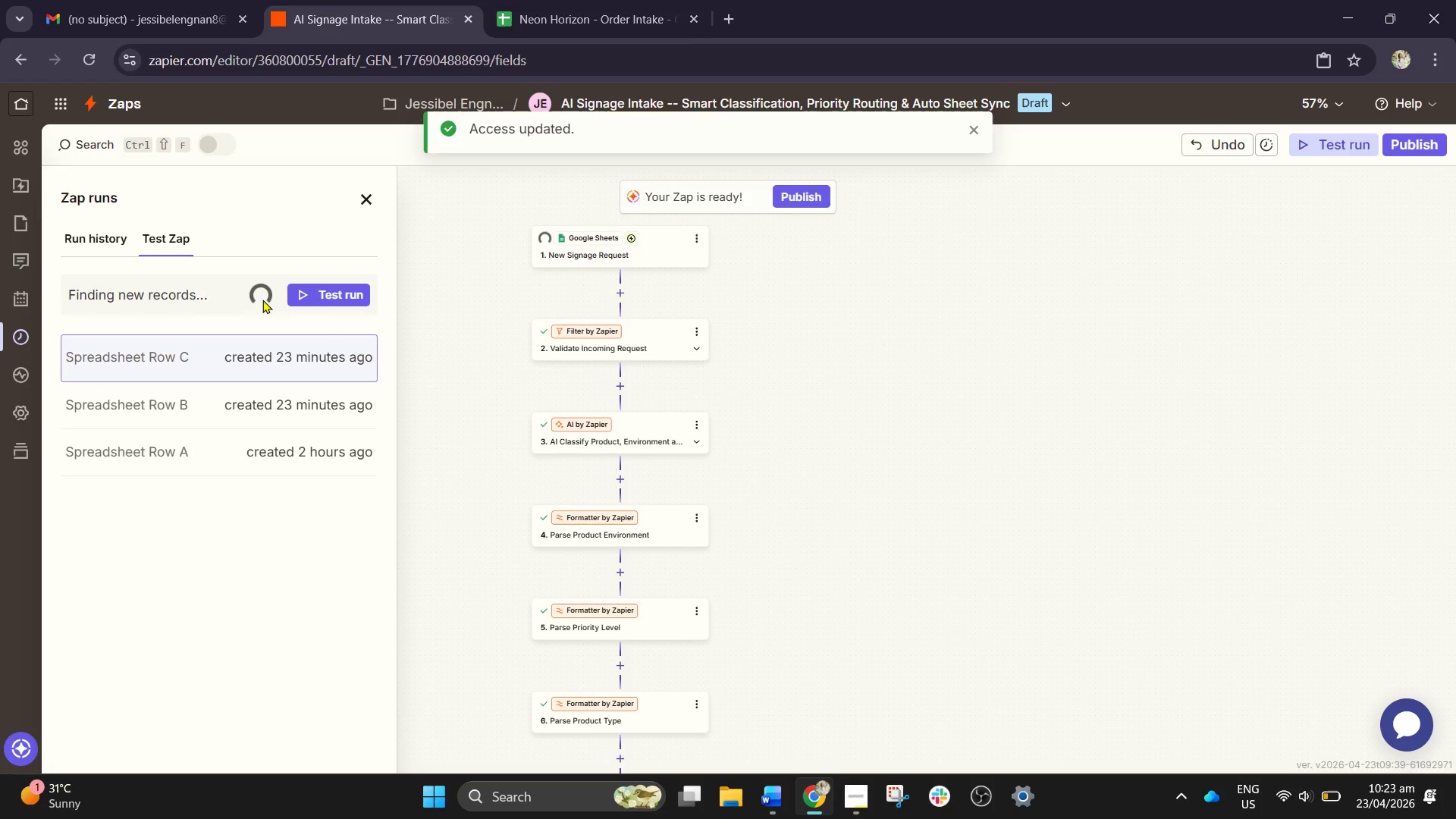 
wait(6.45)
 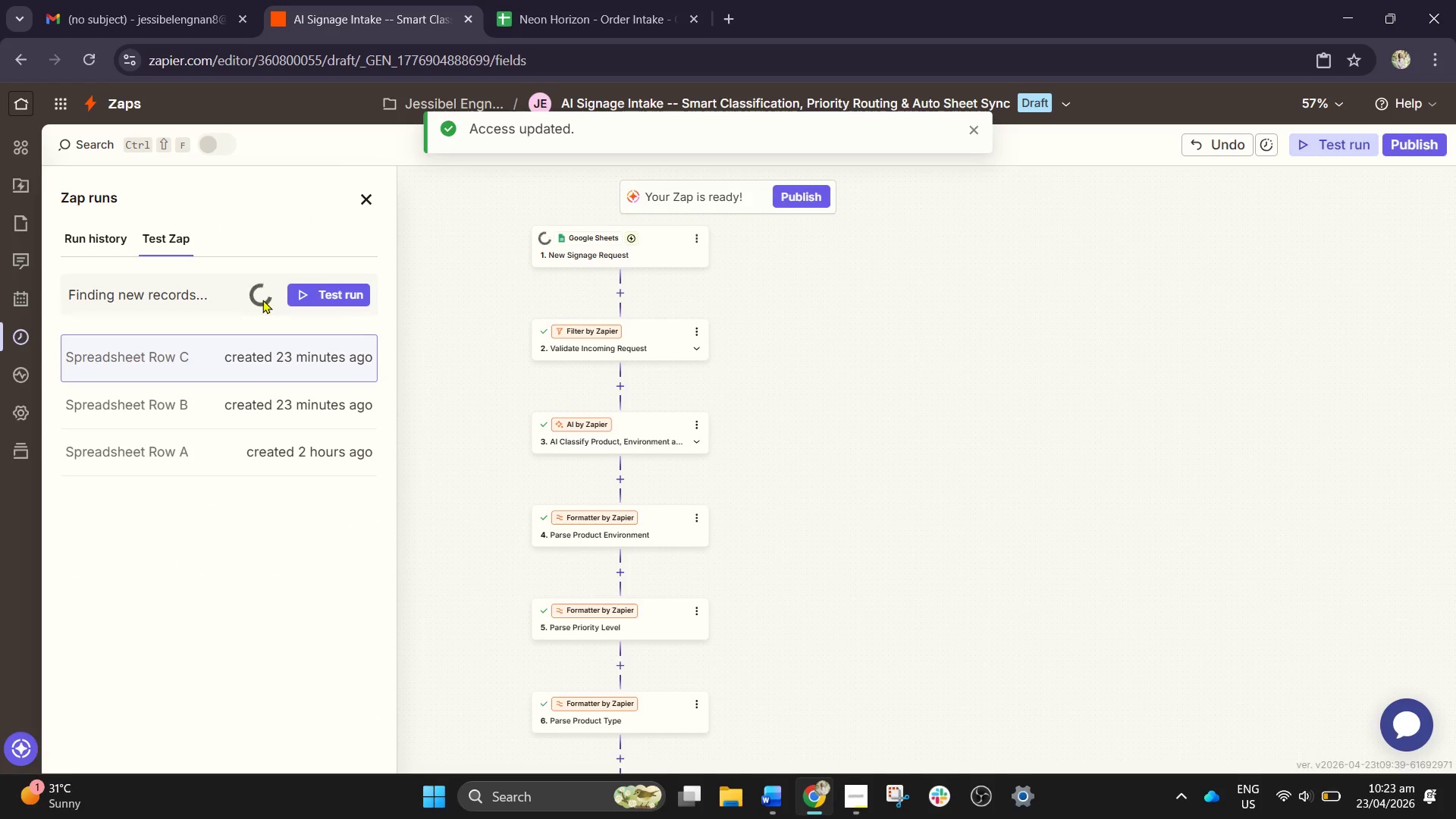 
left_click([267, 352])
 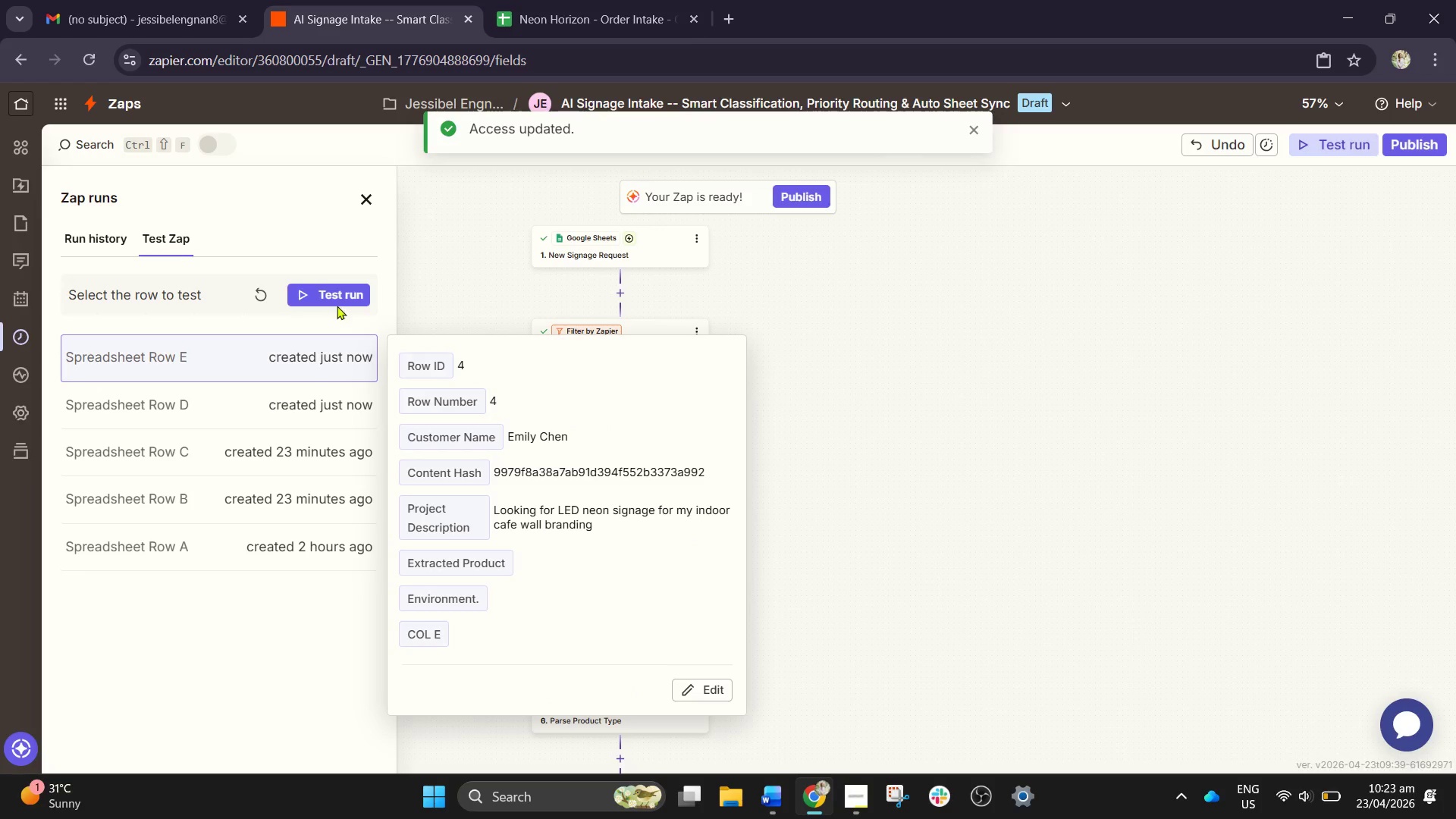 
left_click([344, 297])
 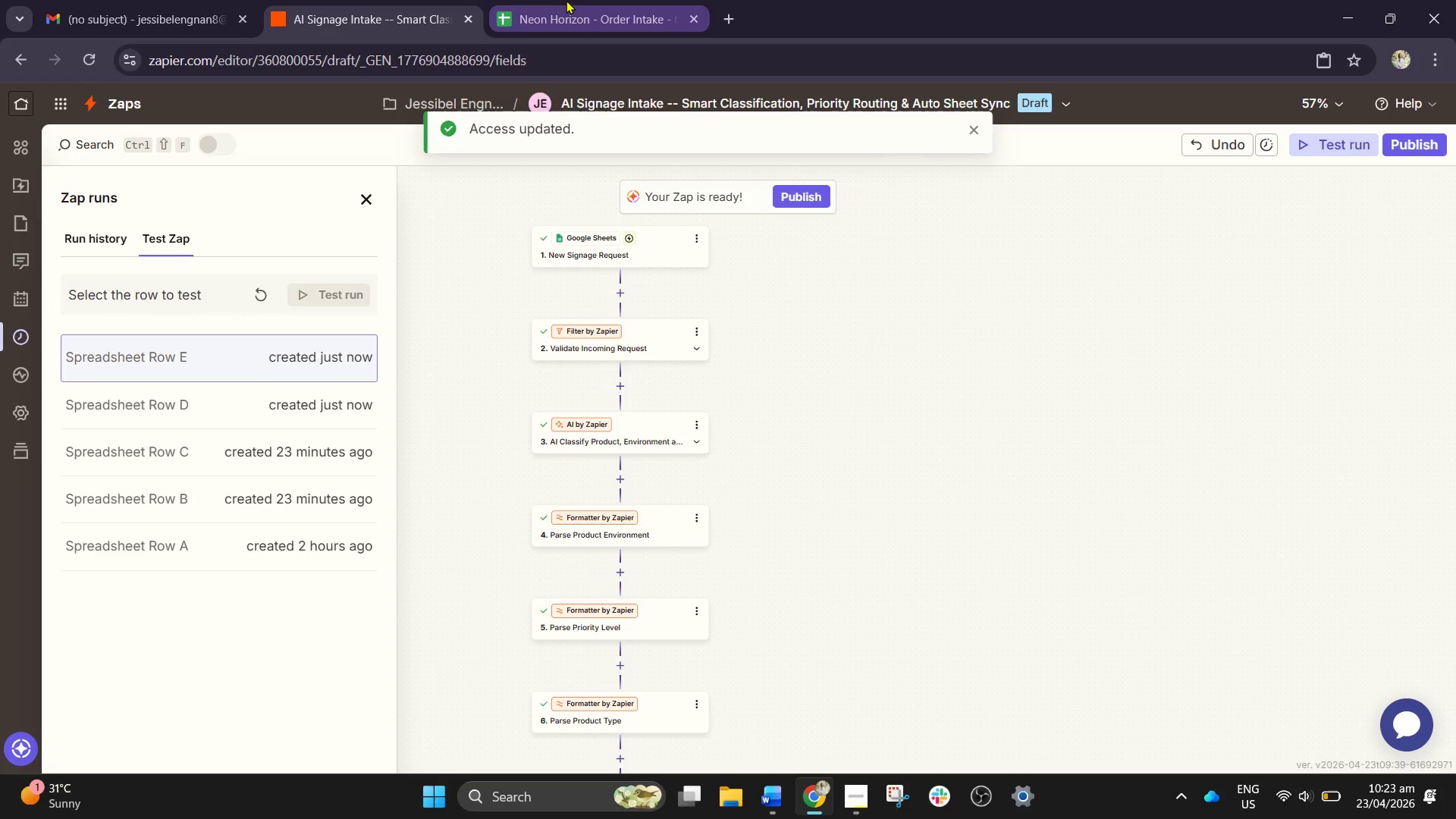 
left_click([566, 0])
 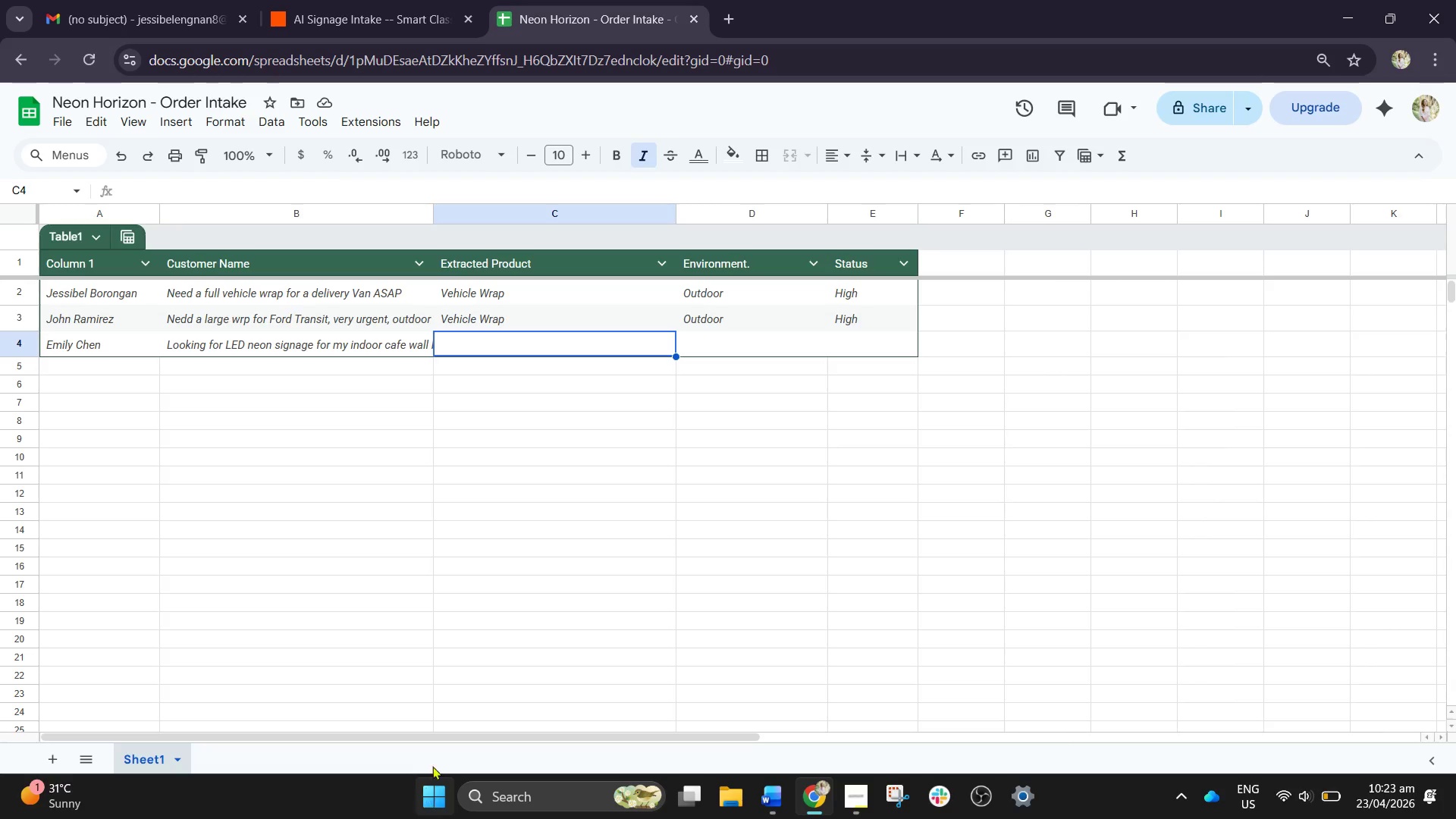 
wait(13.67)
 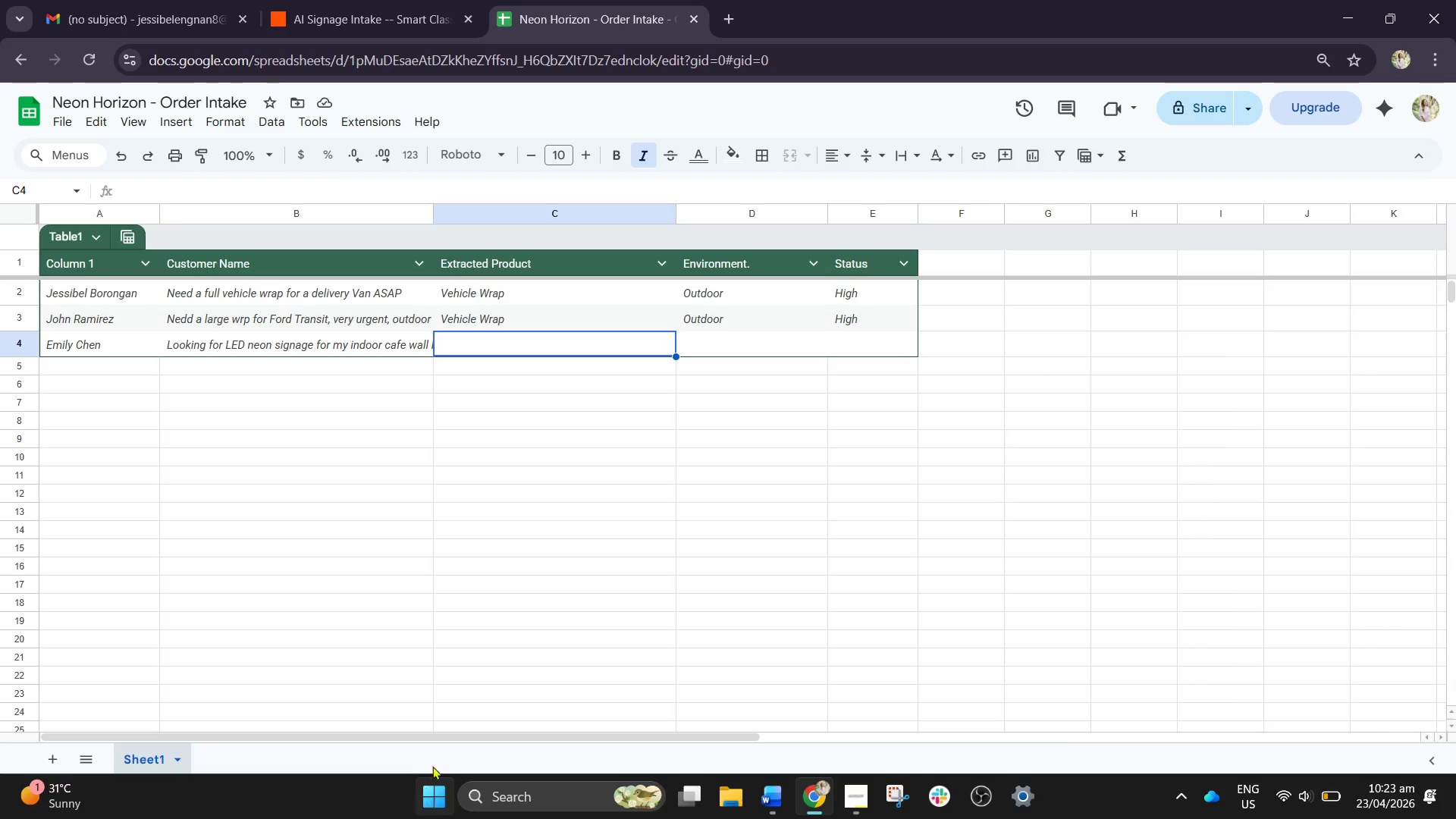 
left_click([72, 362])
 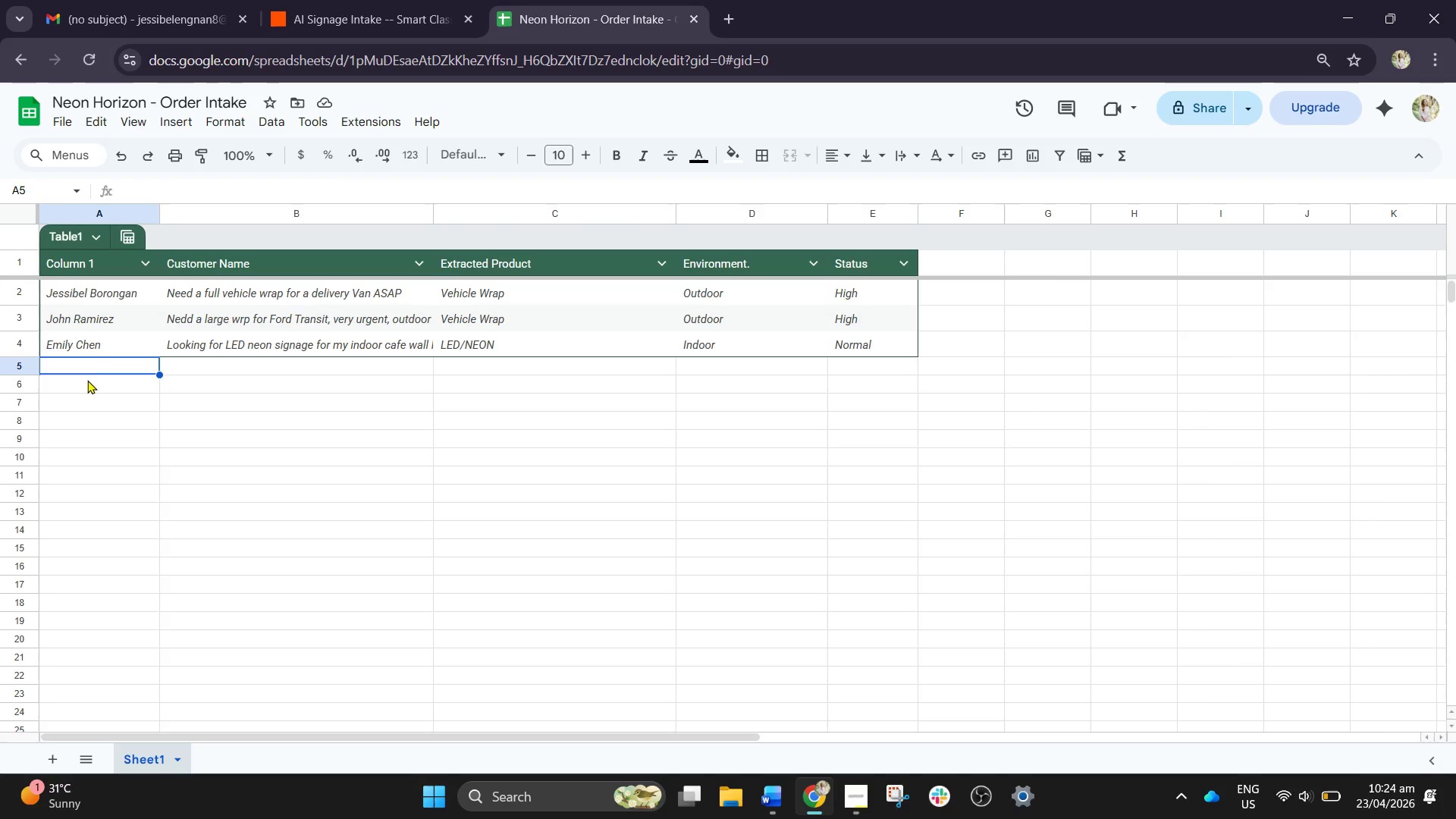 
type(Mich)
 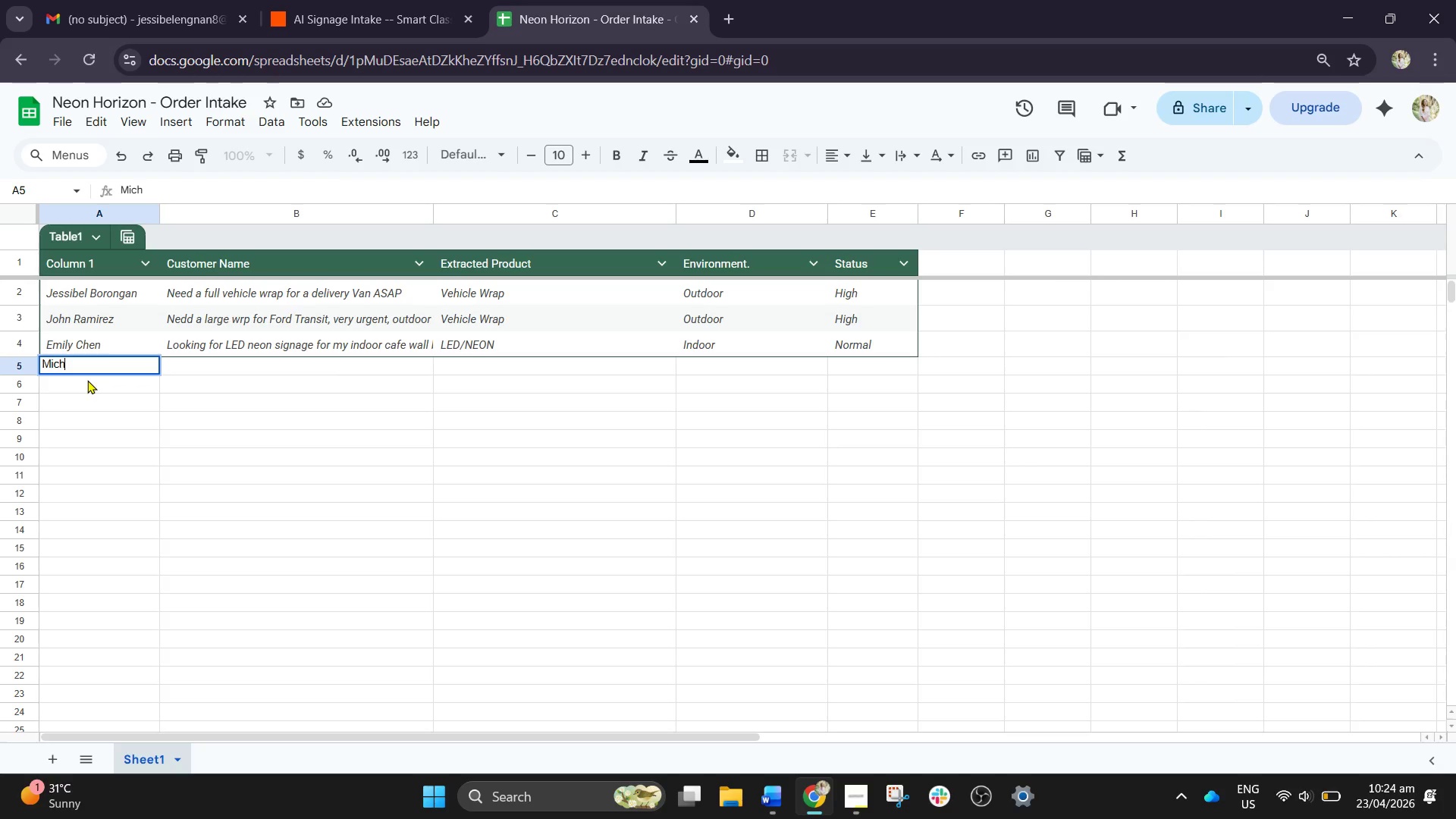 
type(ael Cruz)
 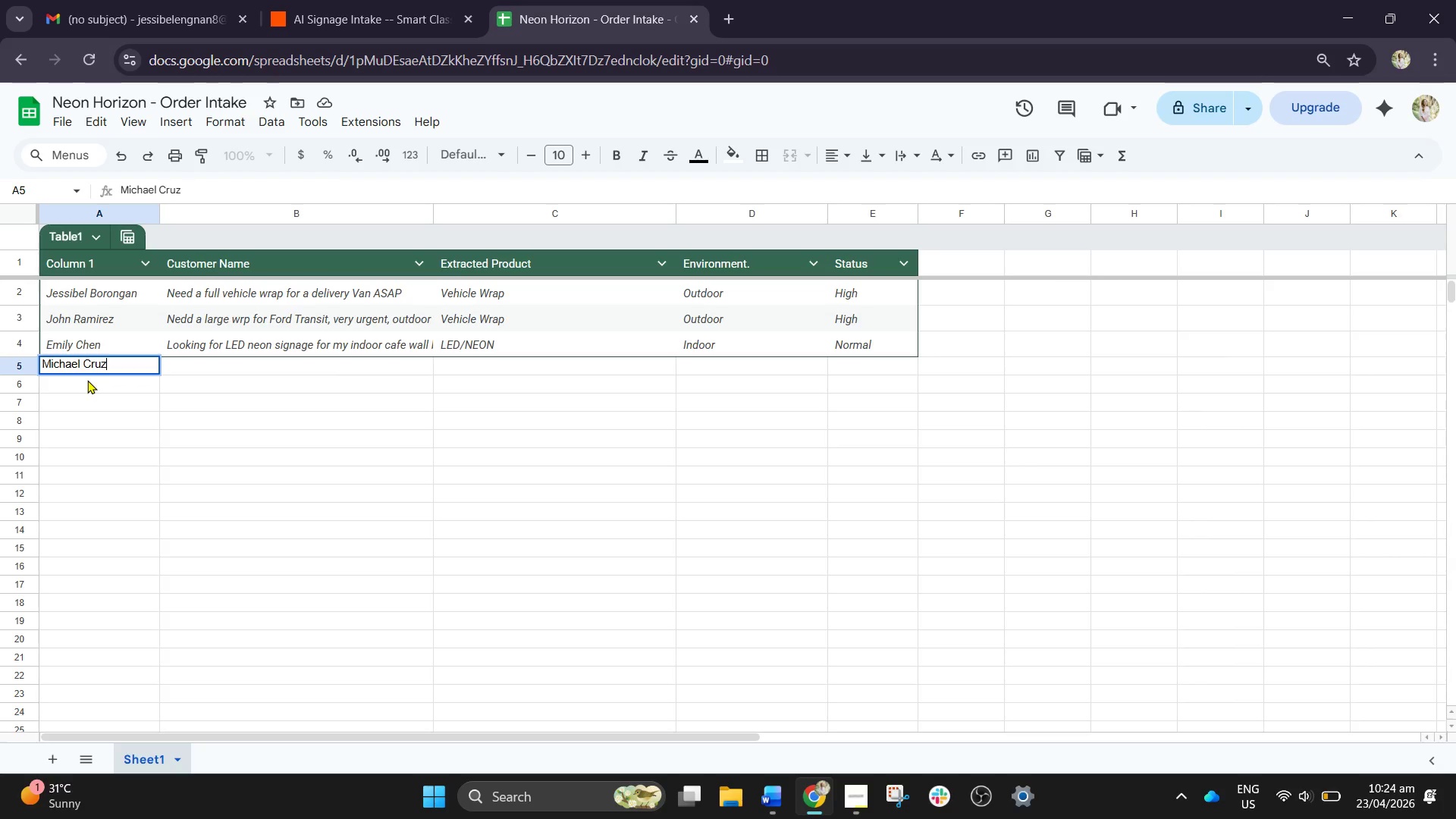 
wait(5.69)
 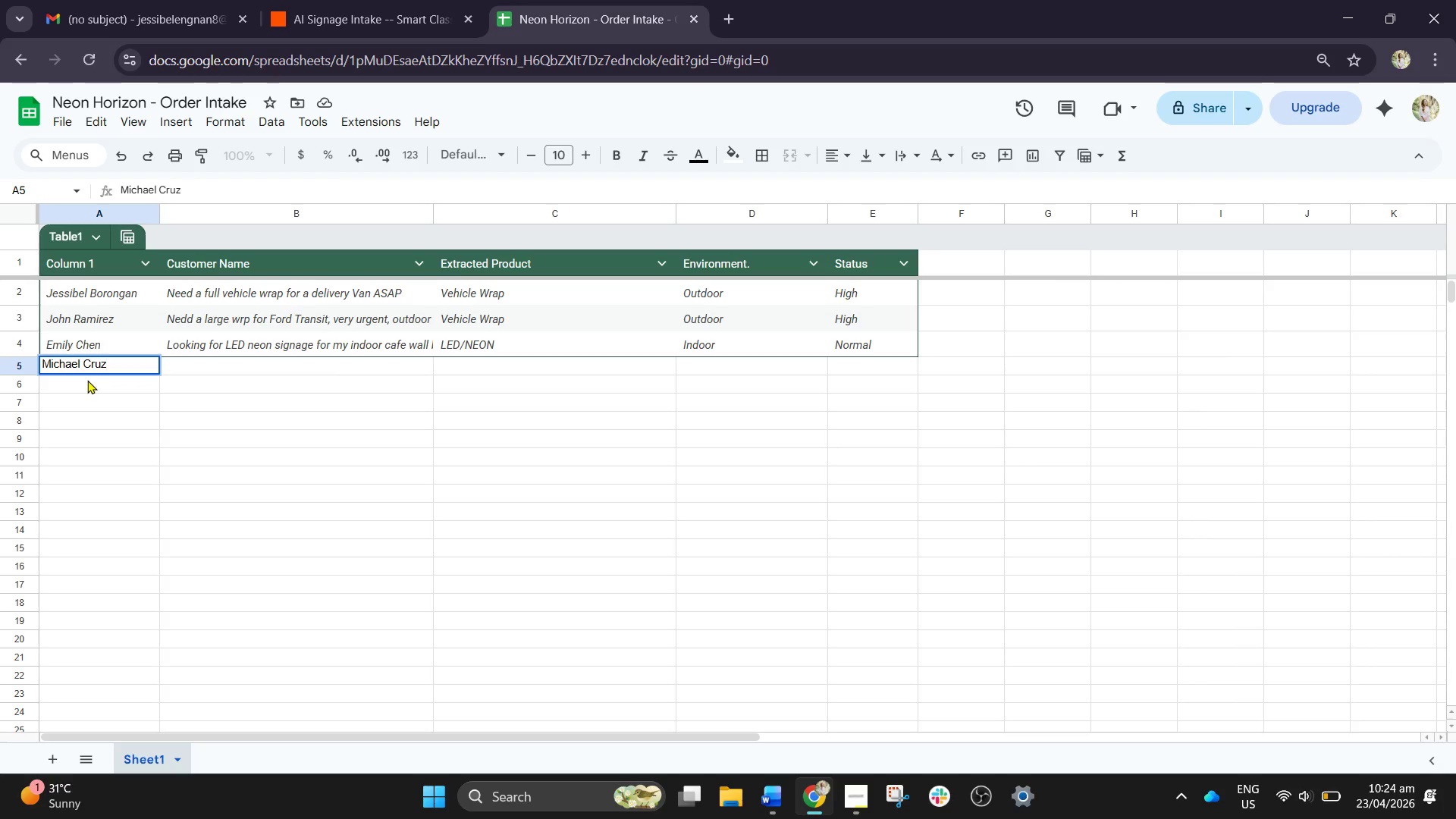 
key(Tab)
type(can you)
 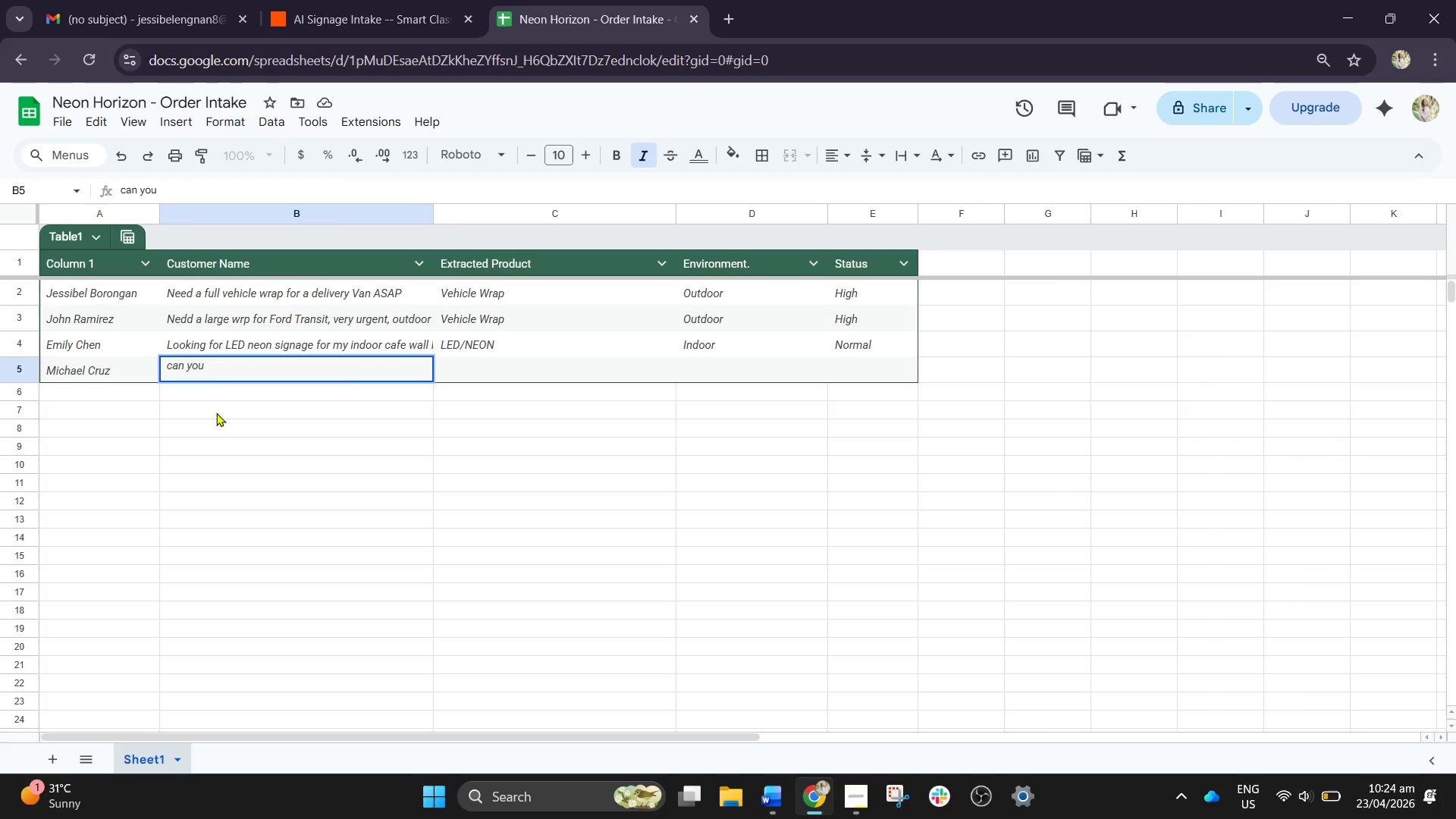 
wait(9.02)
 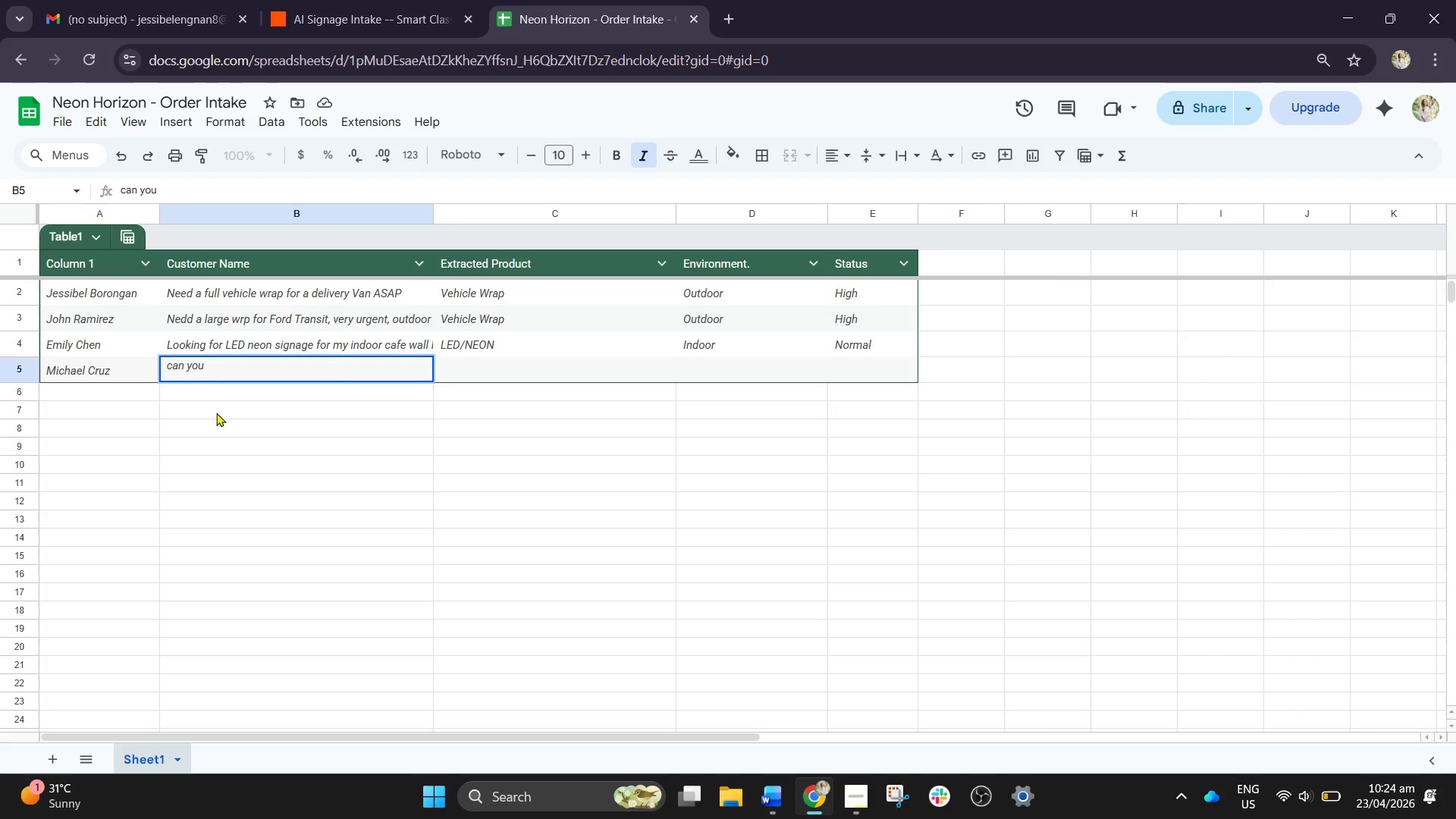 
key(Backspace)
 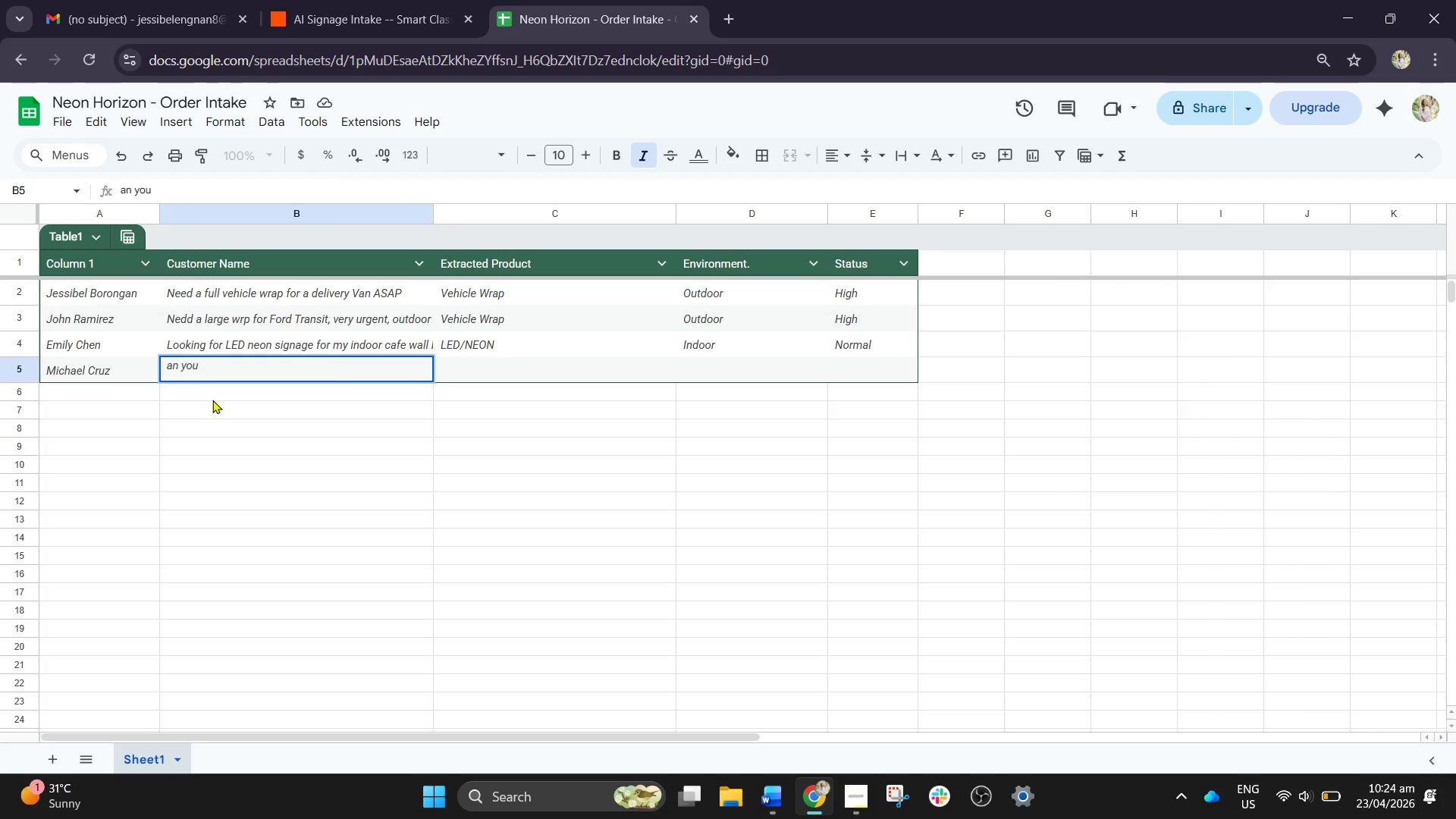 
key(CapsLock)
 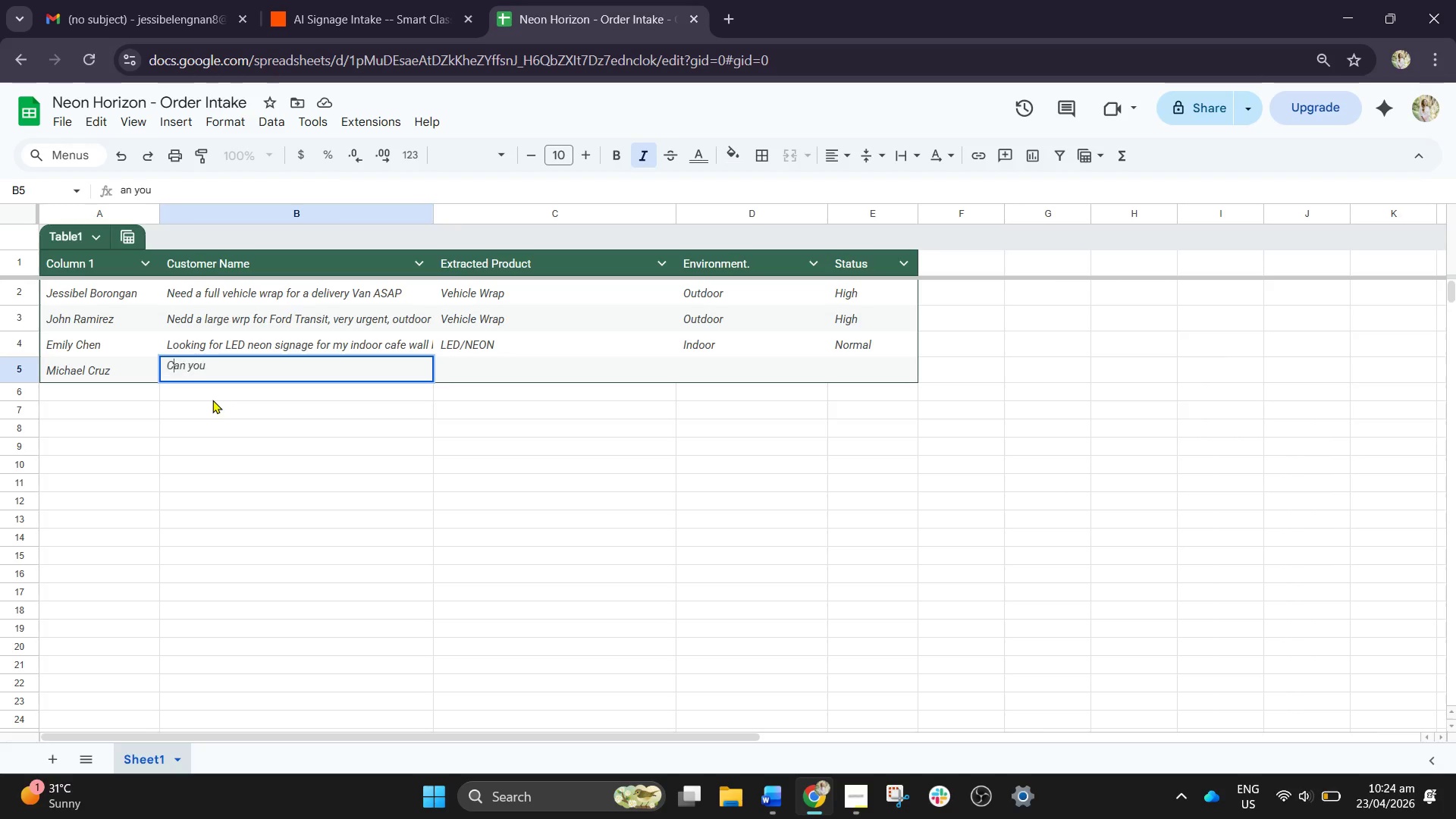 
key(C)
 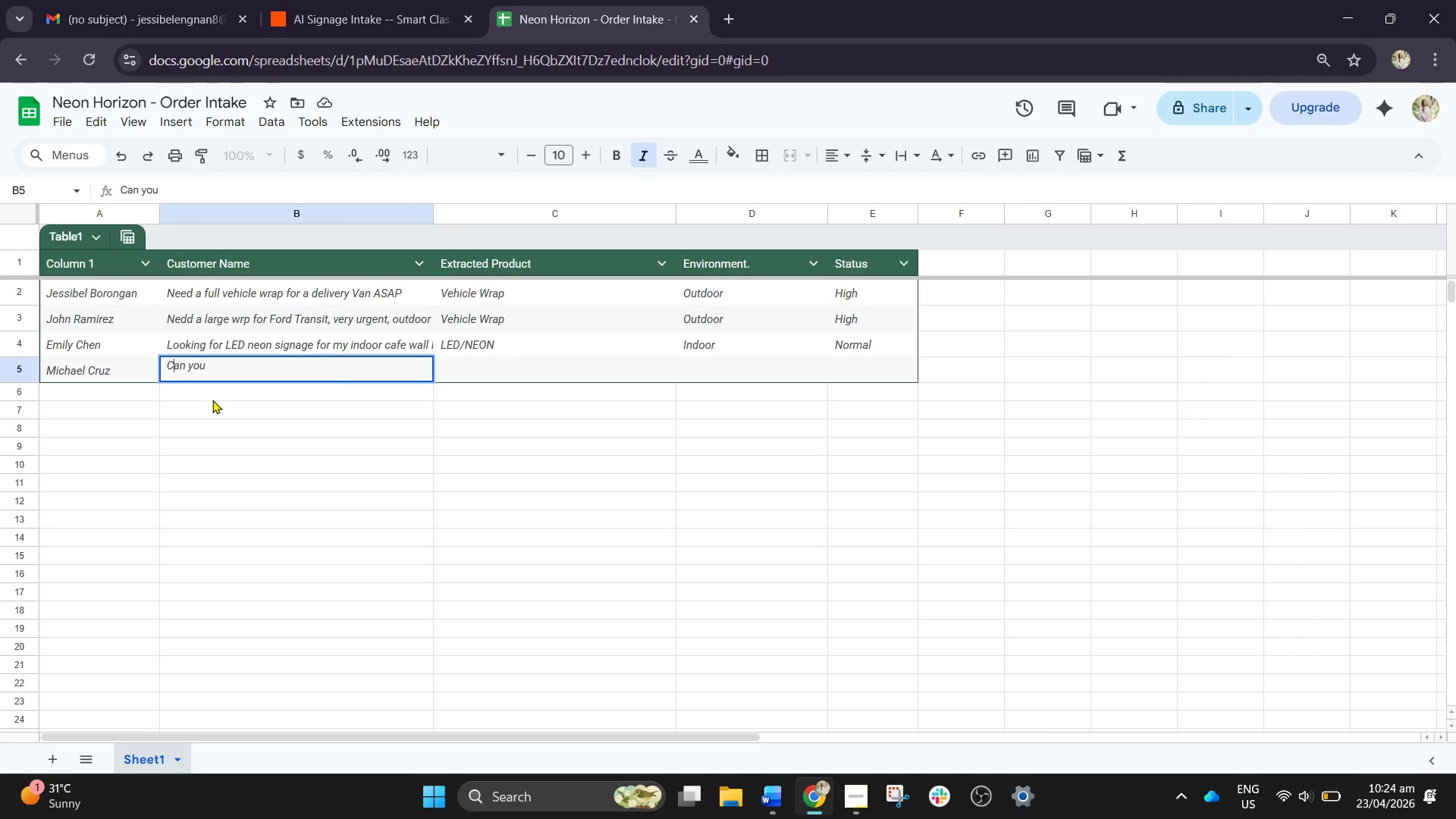 
key(CapsLock)
 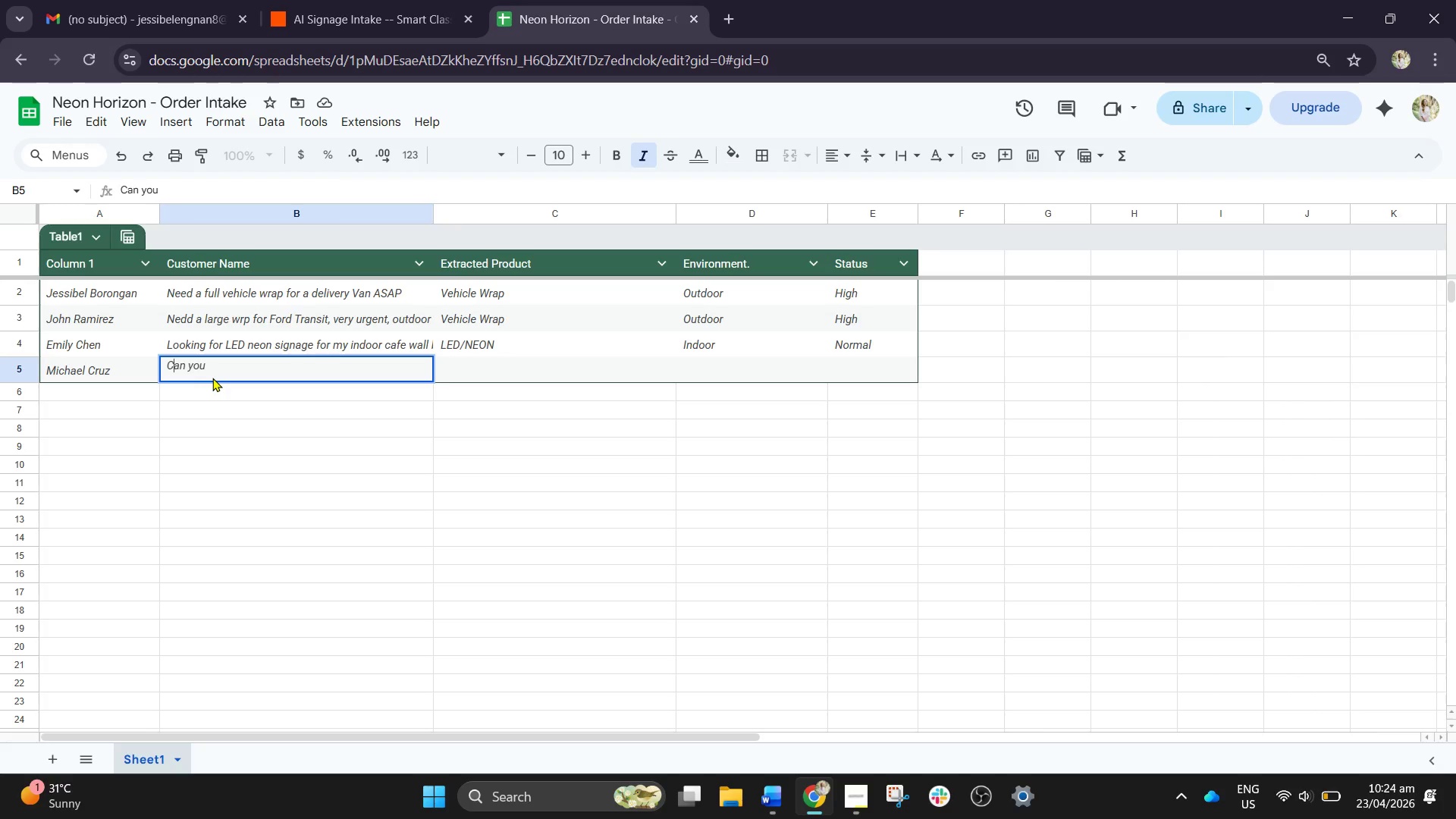 
left_click([215, 371])
 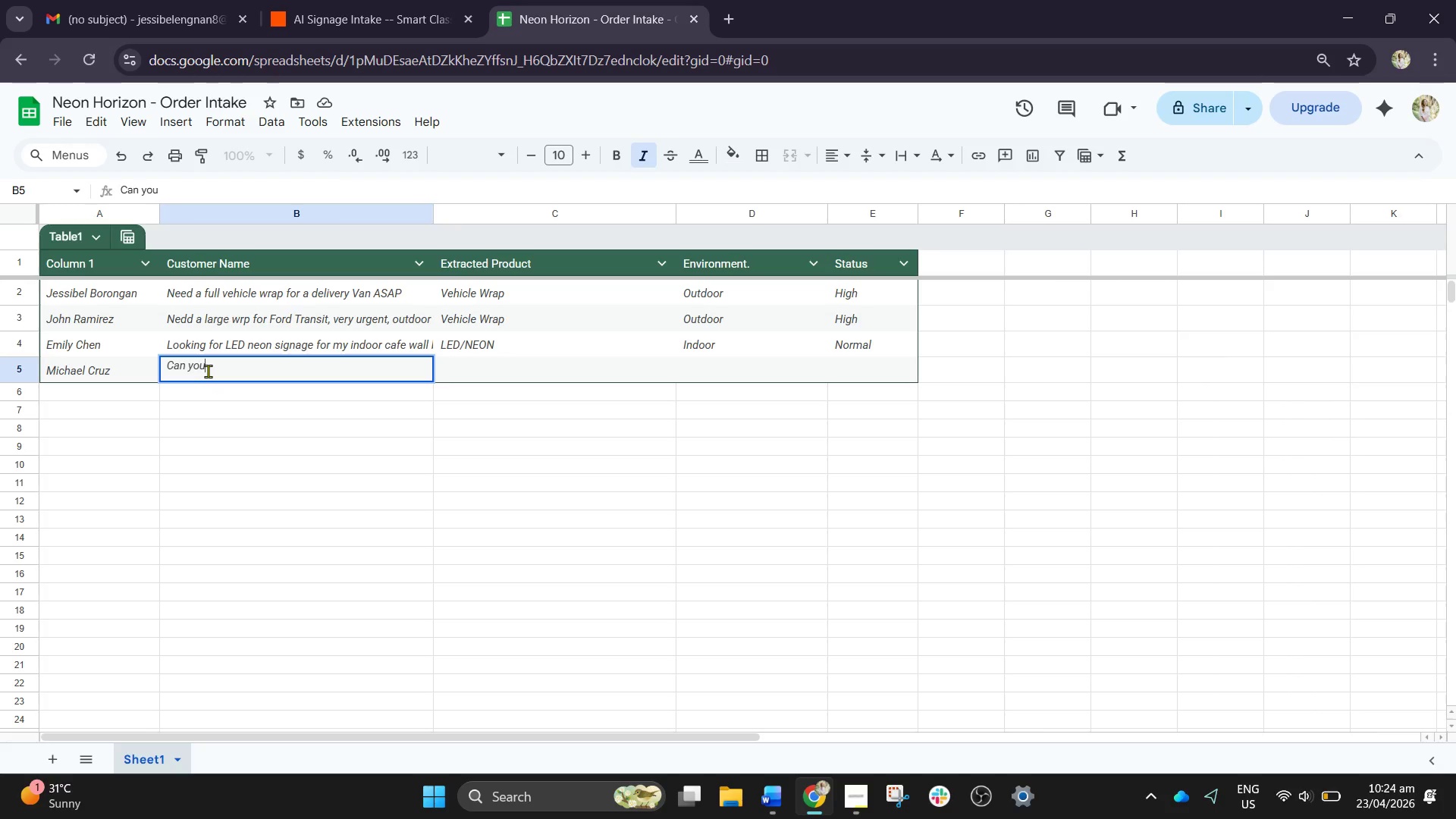 
type( do wind)
 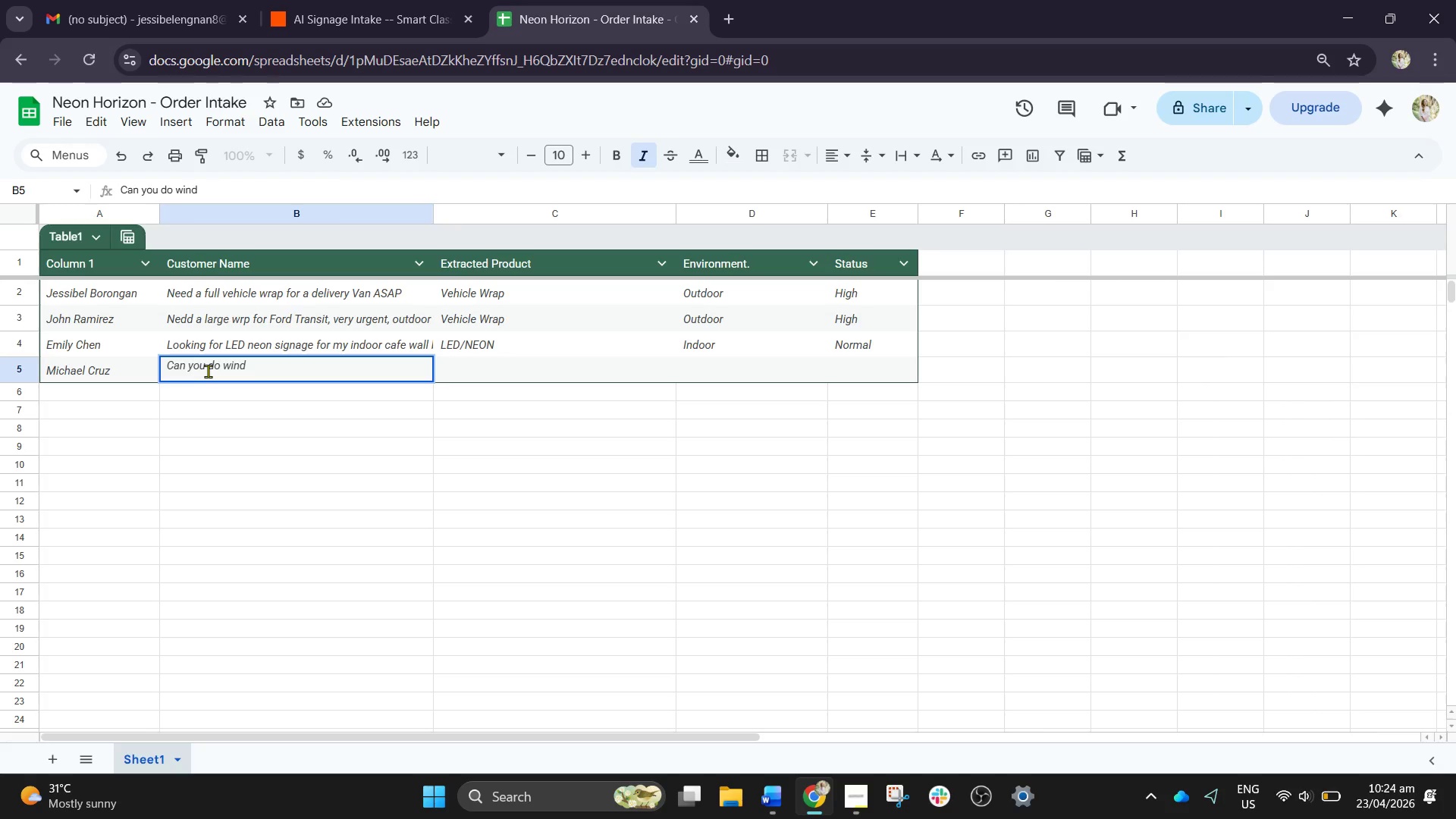 
type(ow decals for our )
 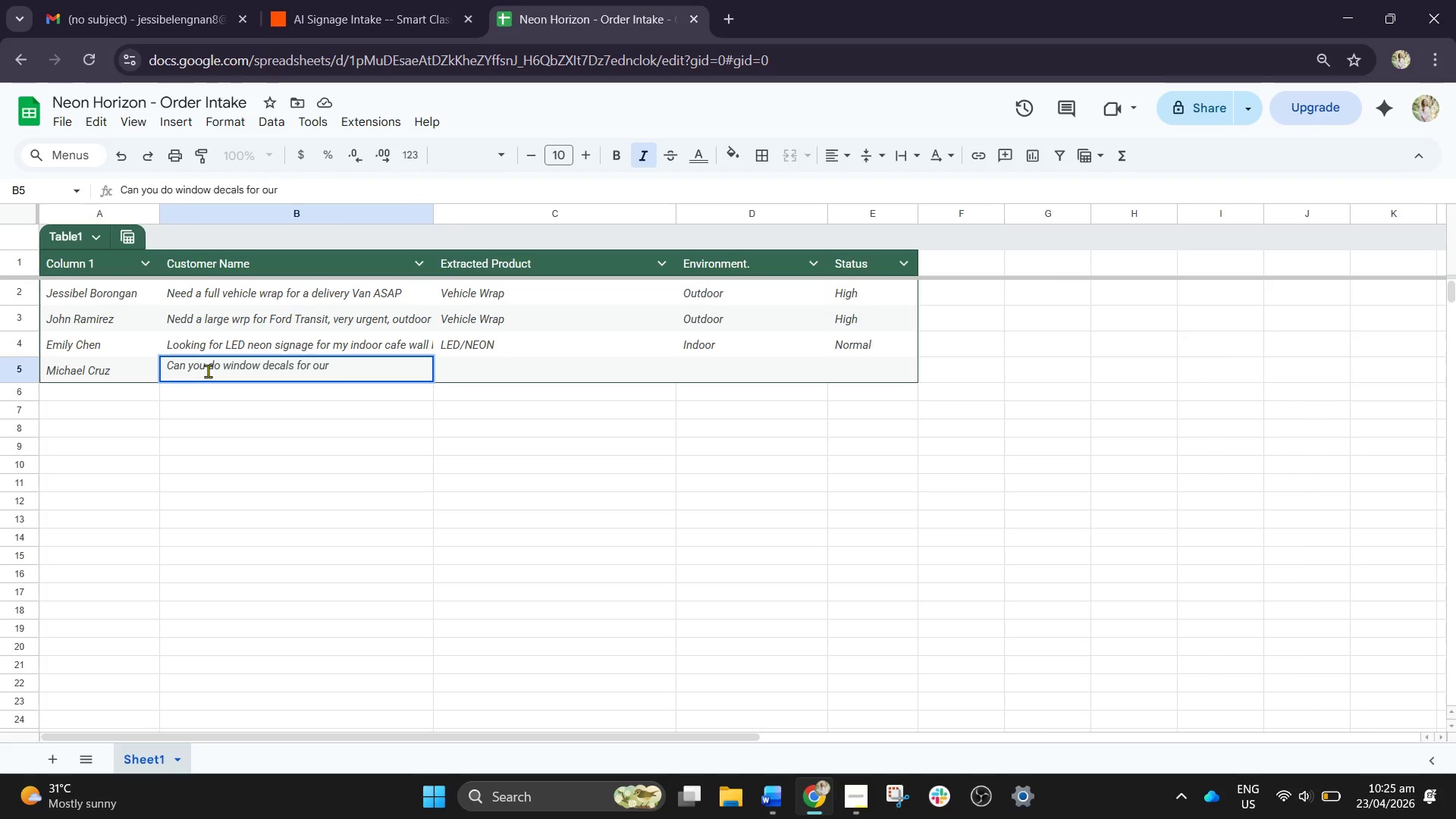 
type(store)
 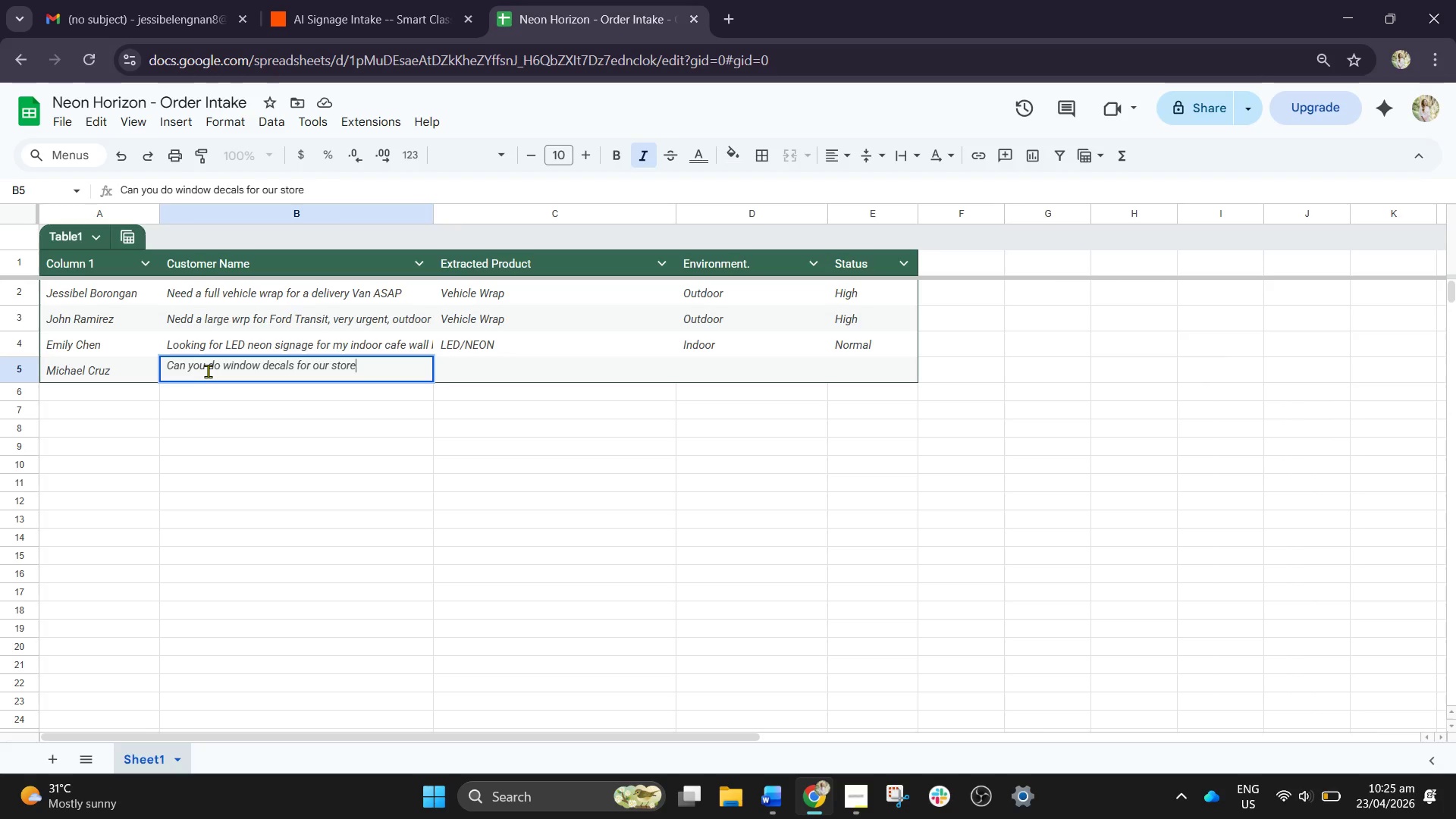 
type(front)
 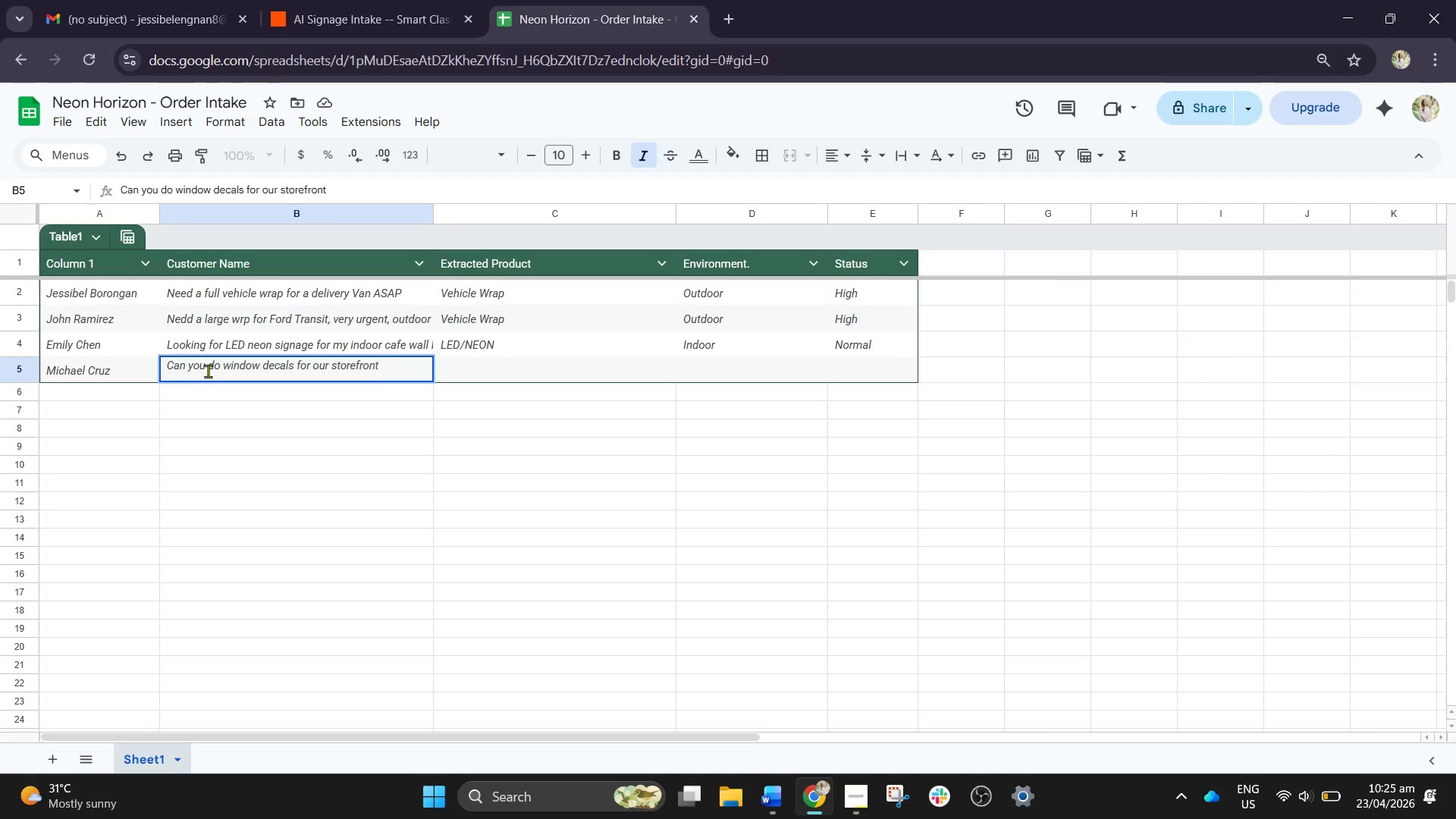 
key(Slash)
 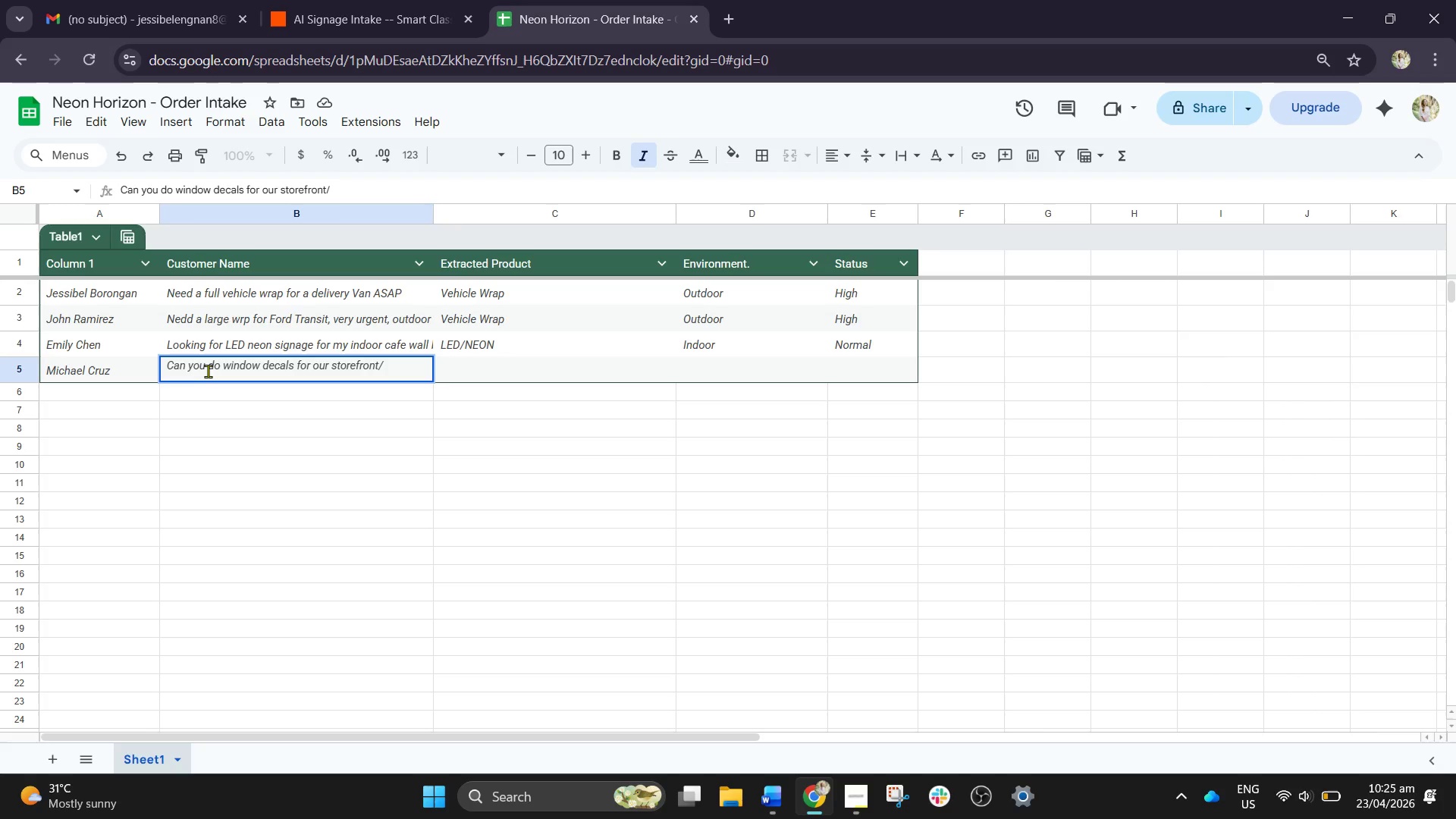 
key(Backspace)
 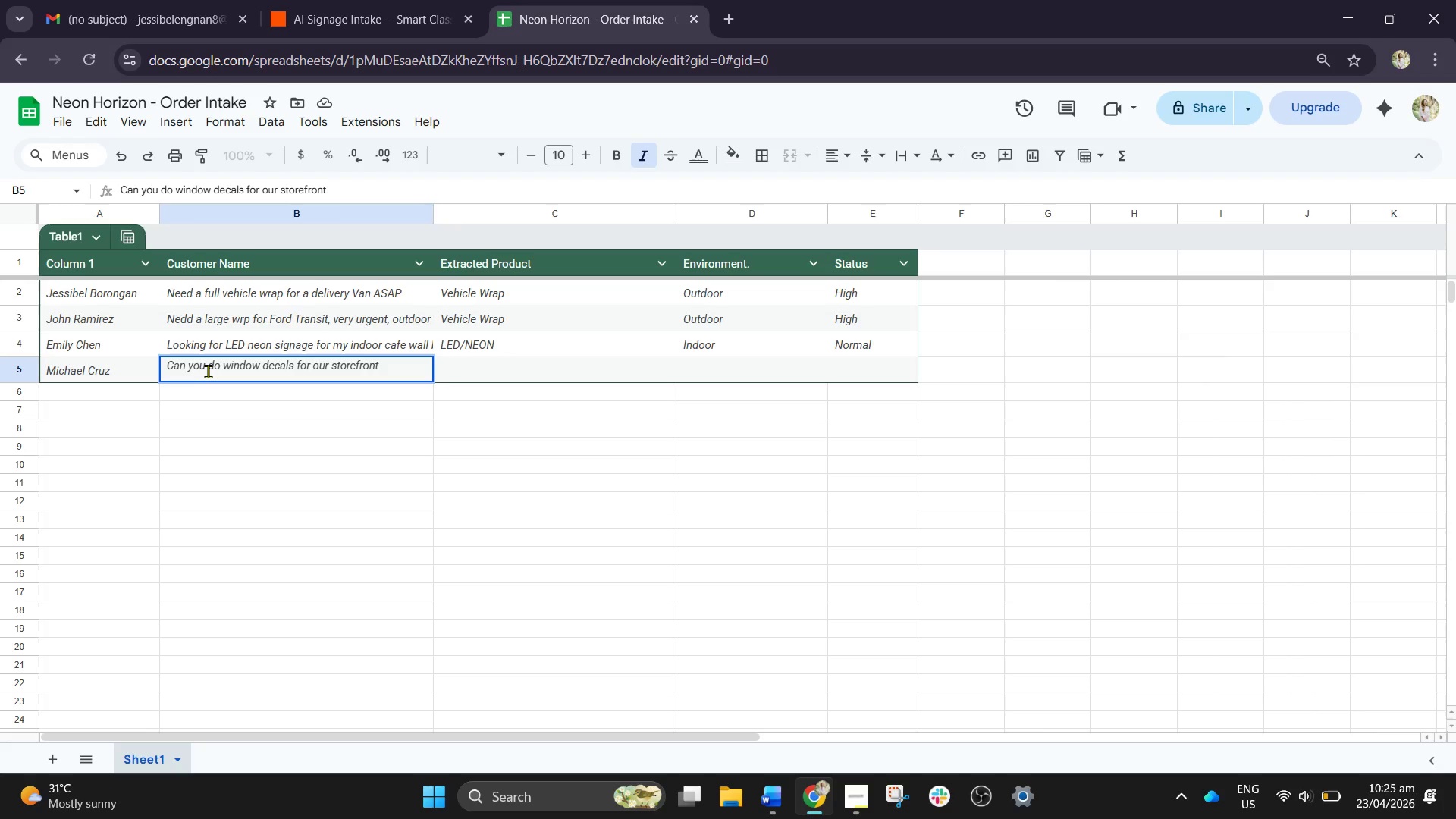 
key(Slash)
 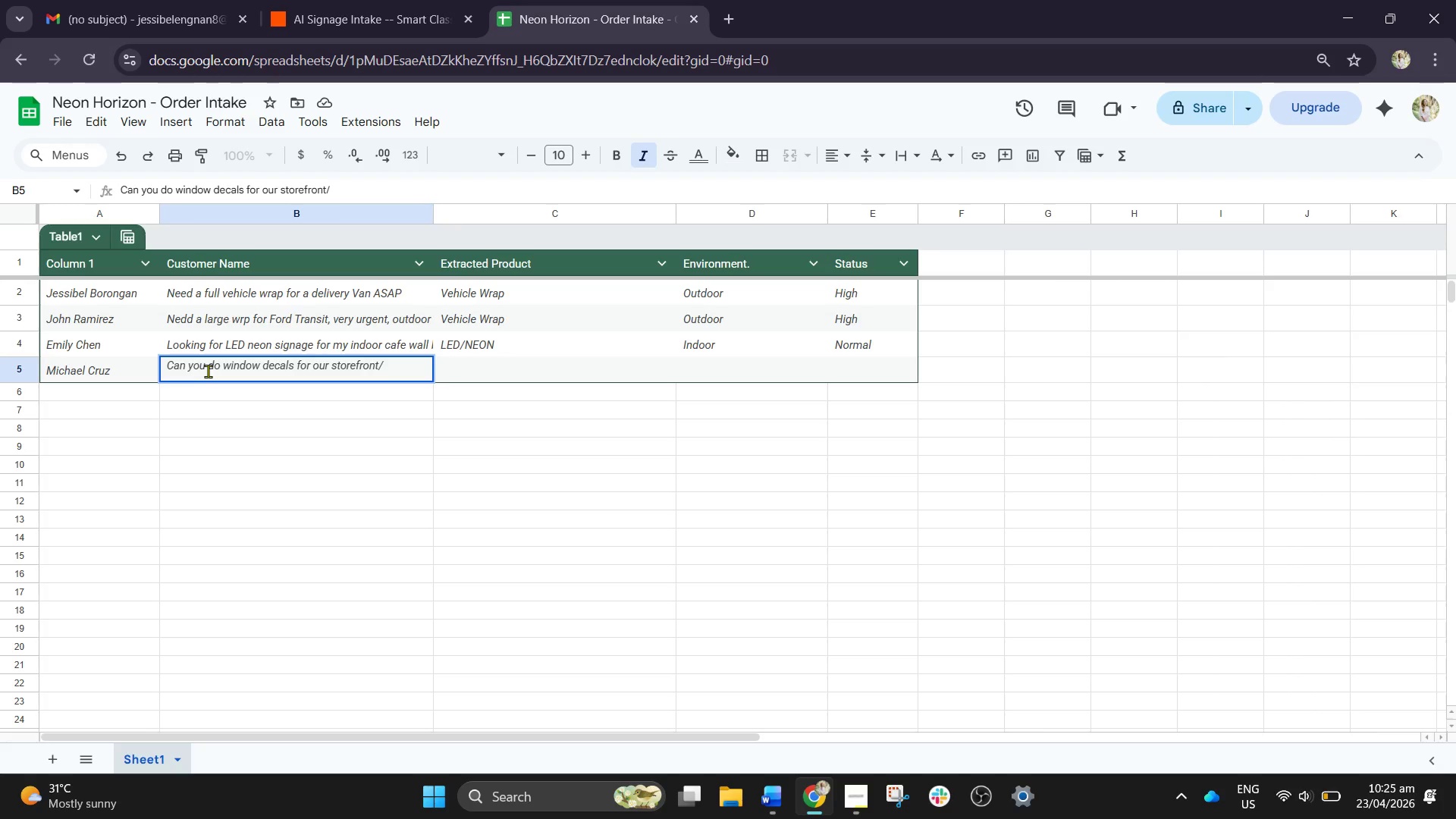 
key(Backspace)
 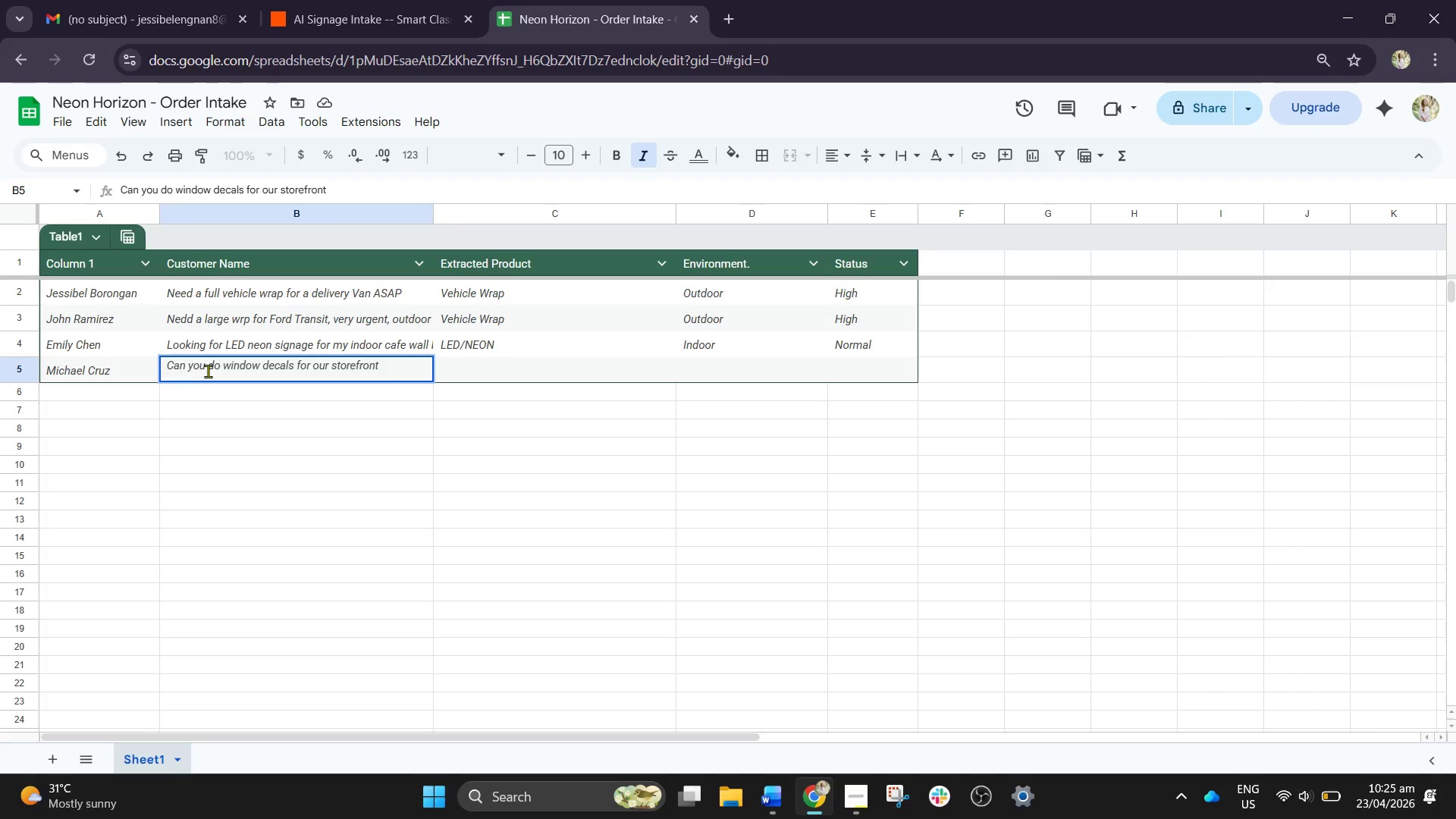 
key(Shift+Slash)
 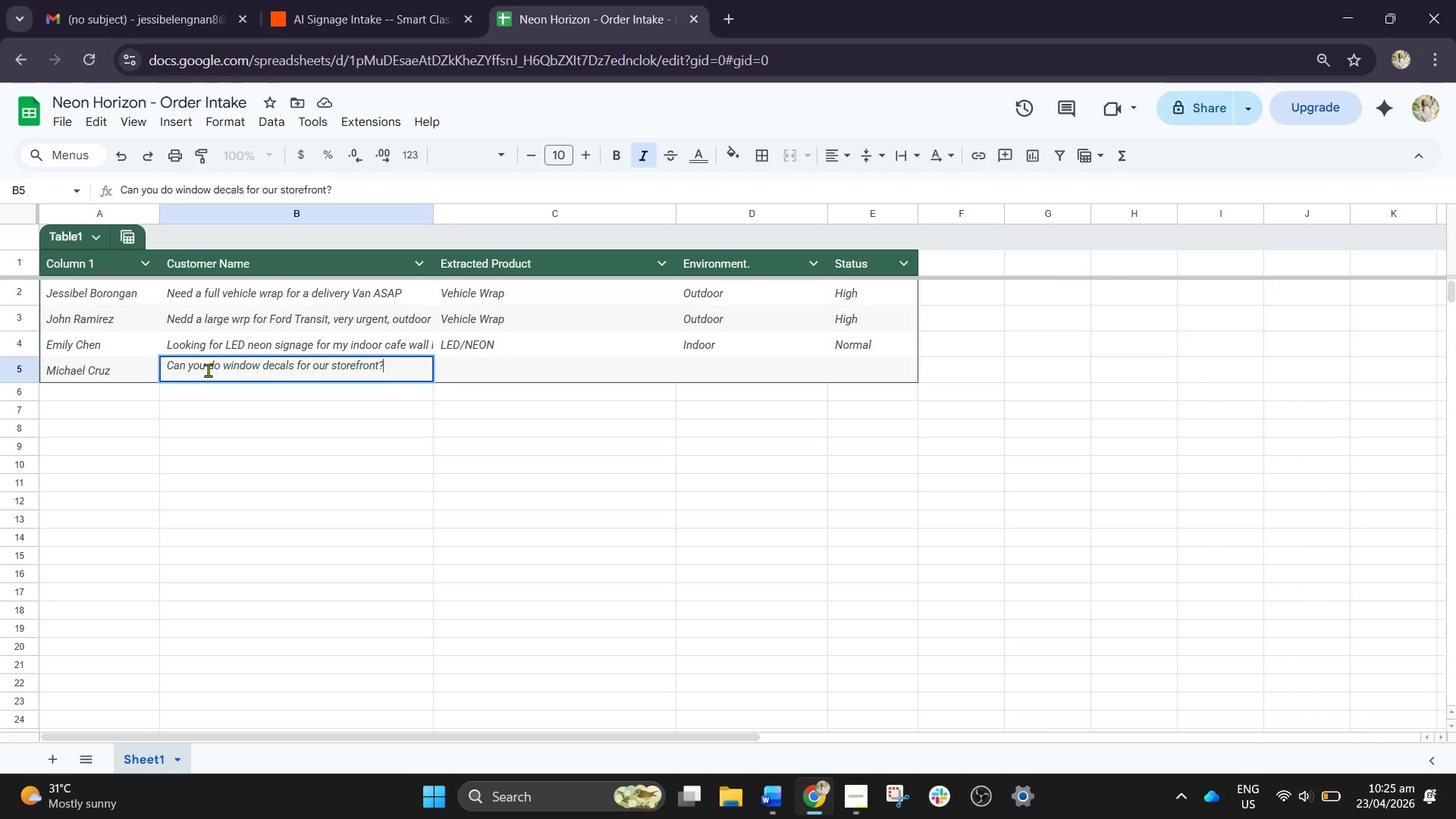 
wait(5.88)
 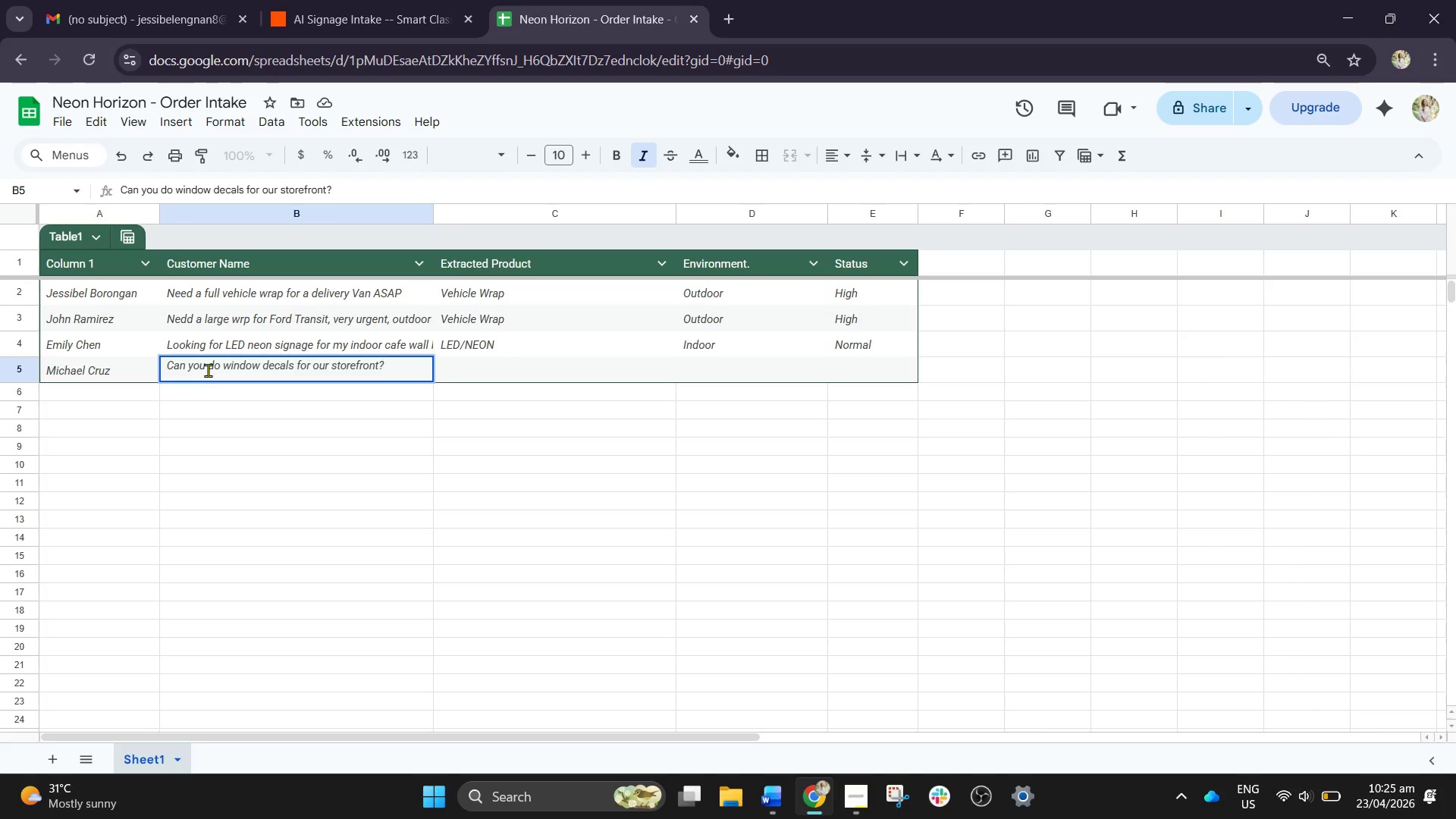 
key(Space)
 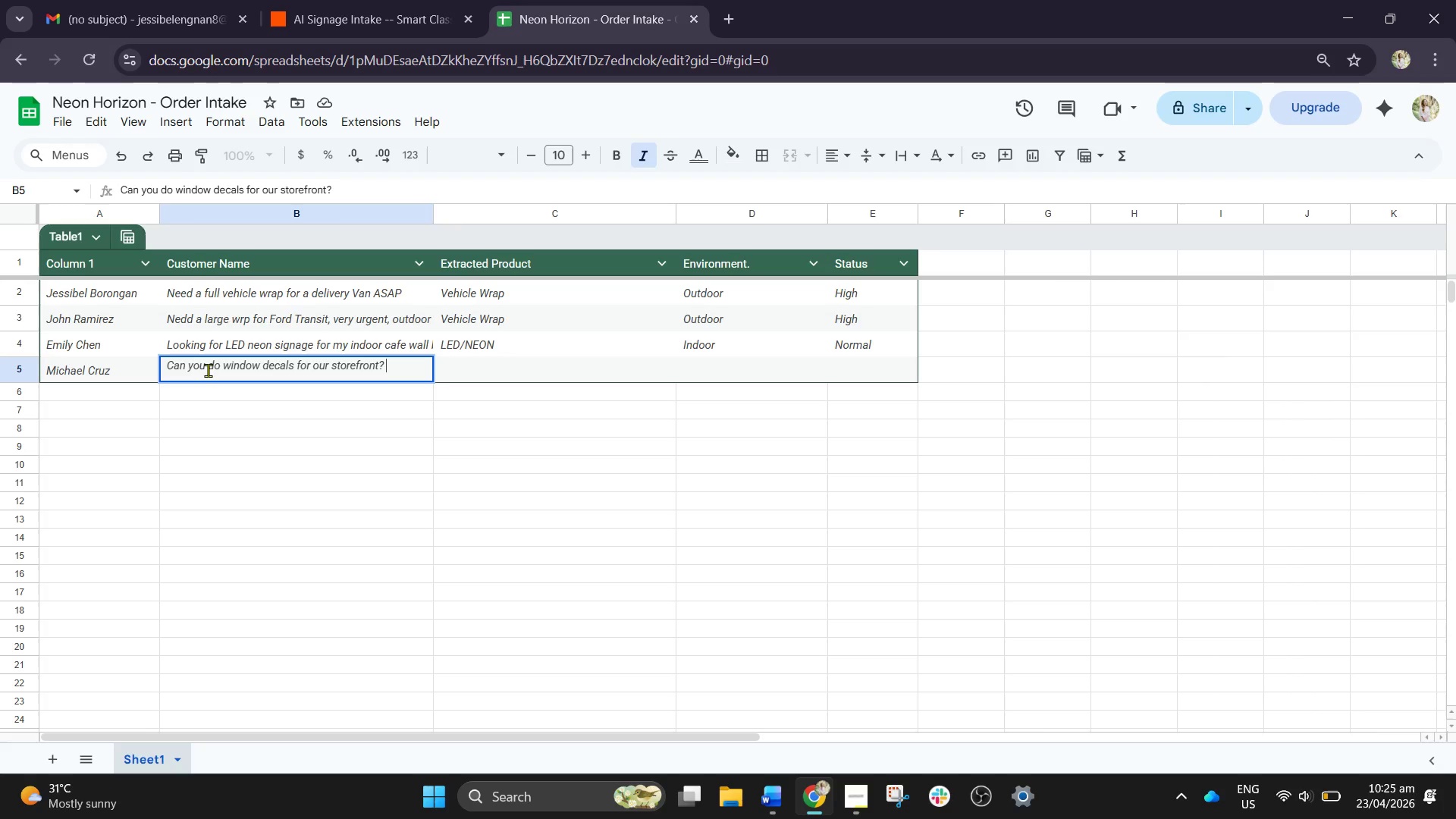 
key(CapsLock)
 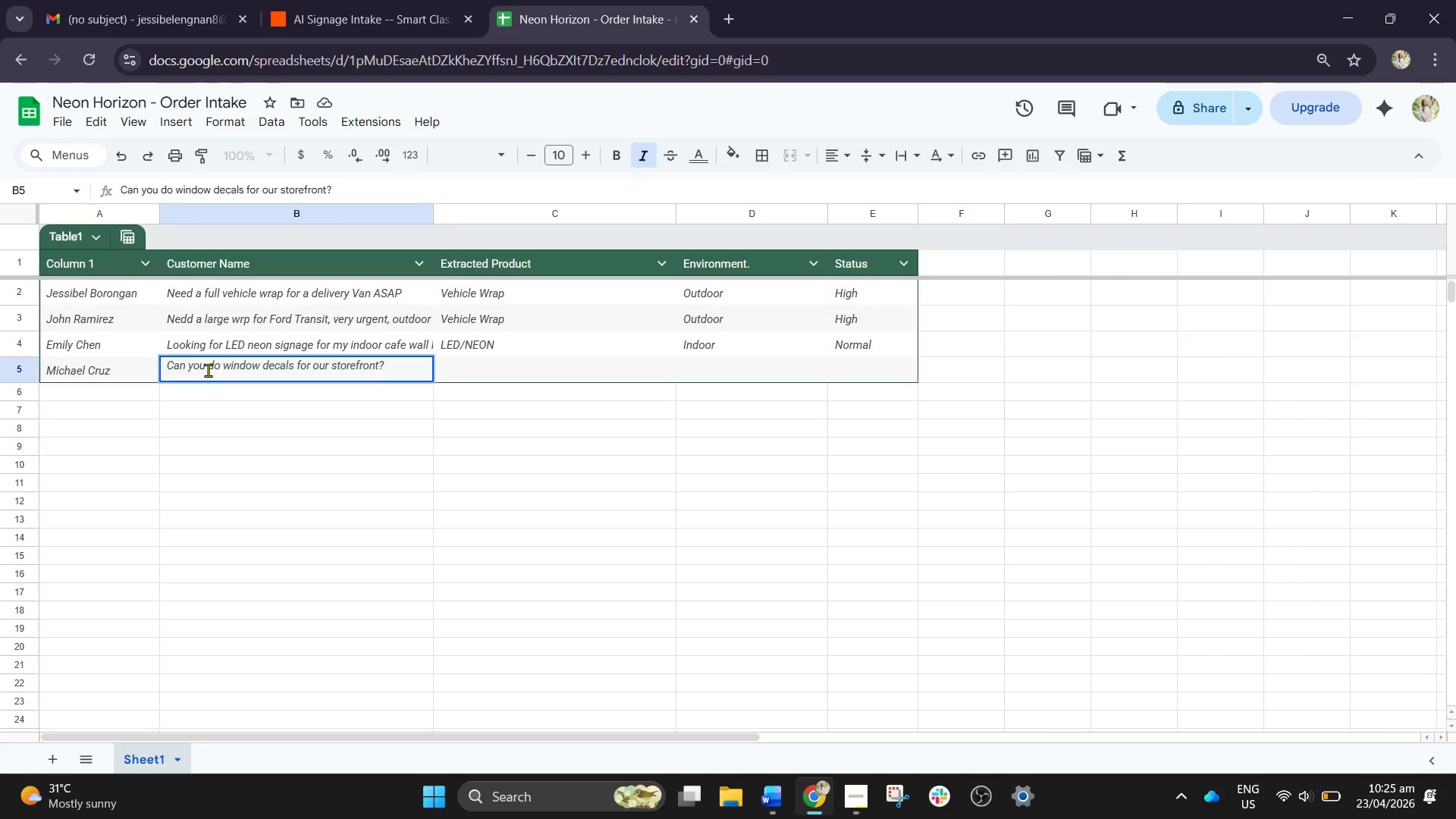 
key(O)
 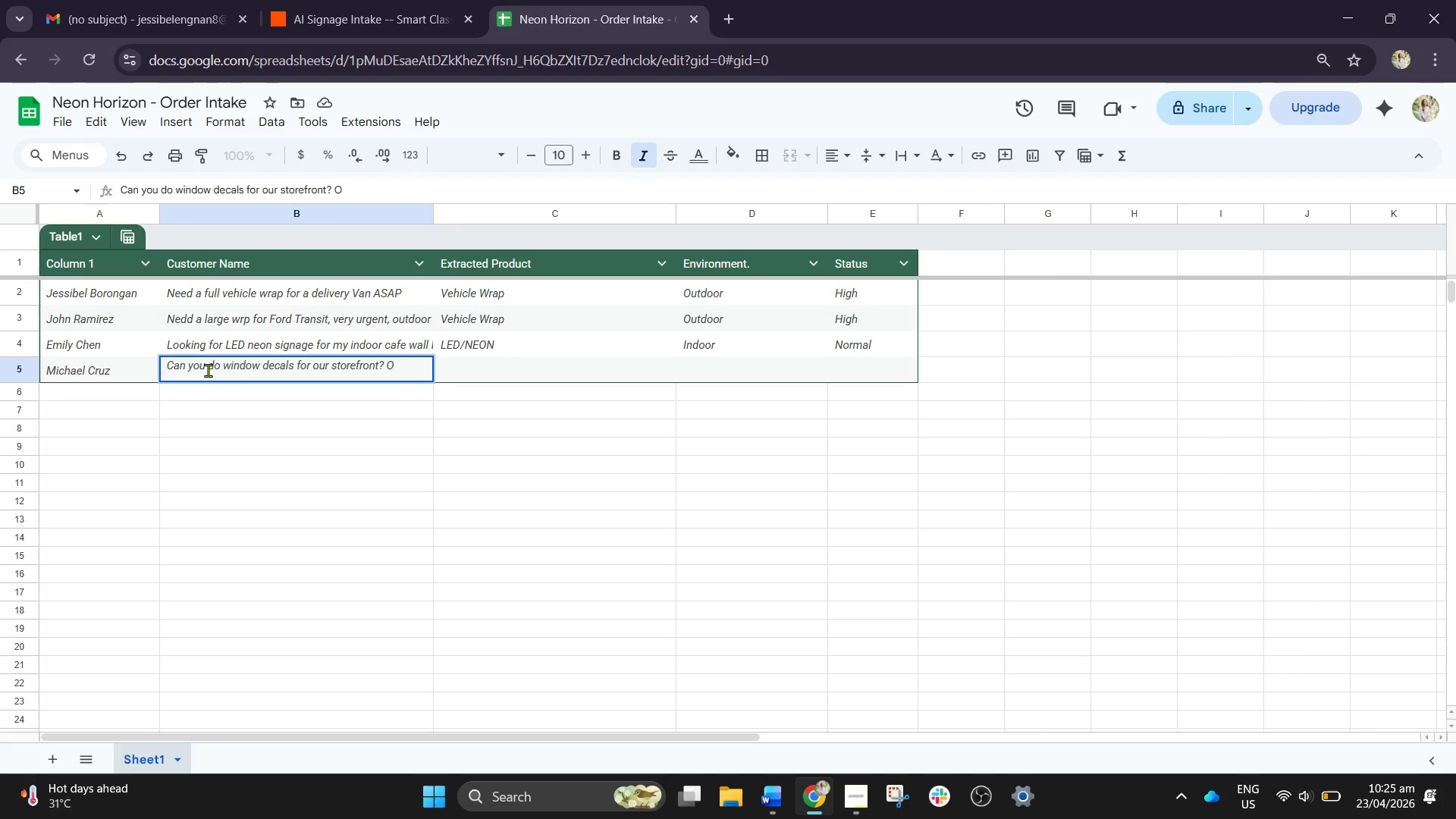 
key(CapsLock)
 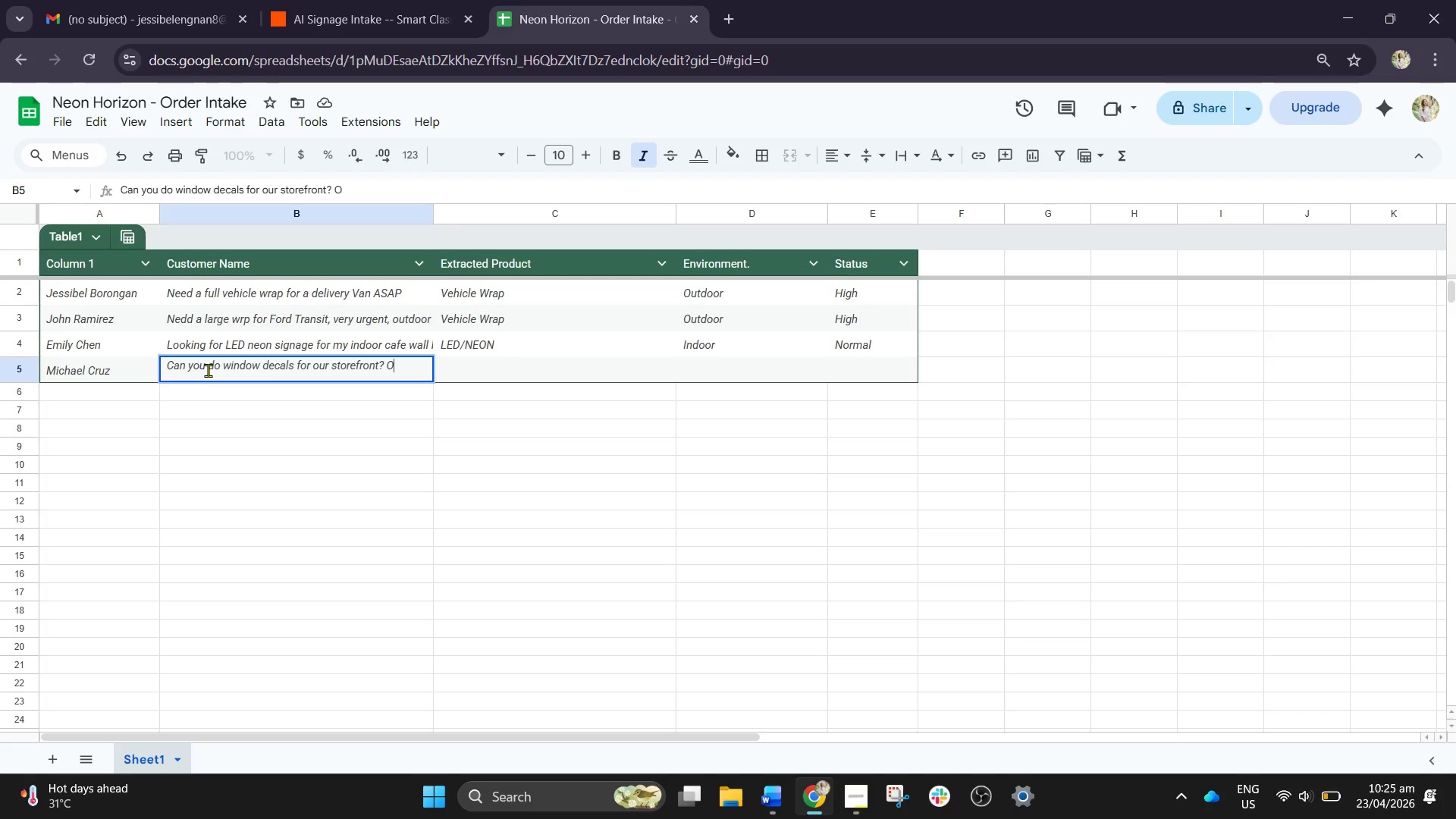 
type(utdoor face)
 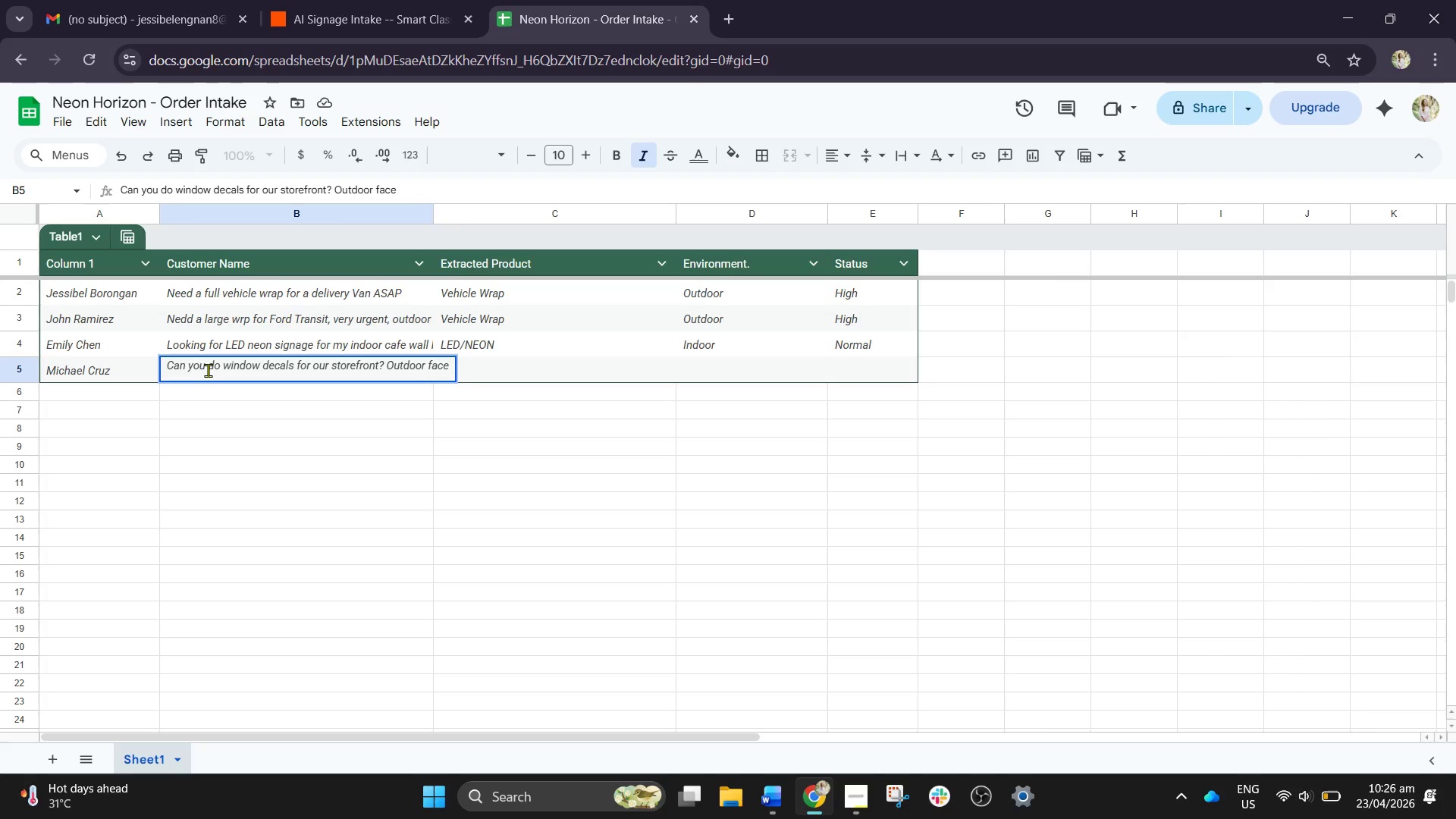 
key(Backspace)
type(ing glass)
 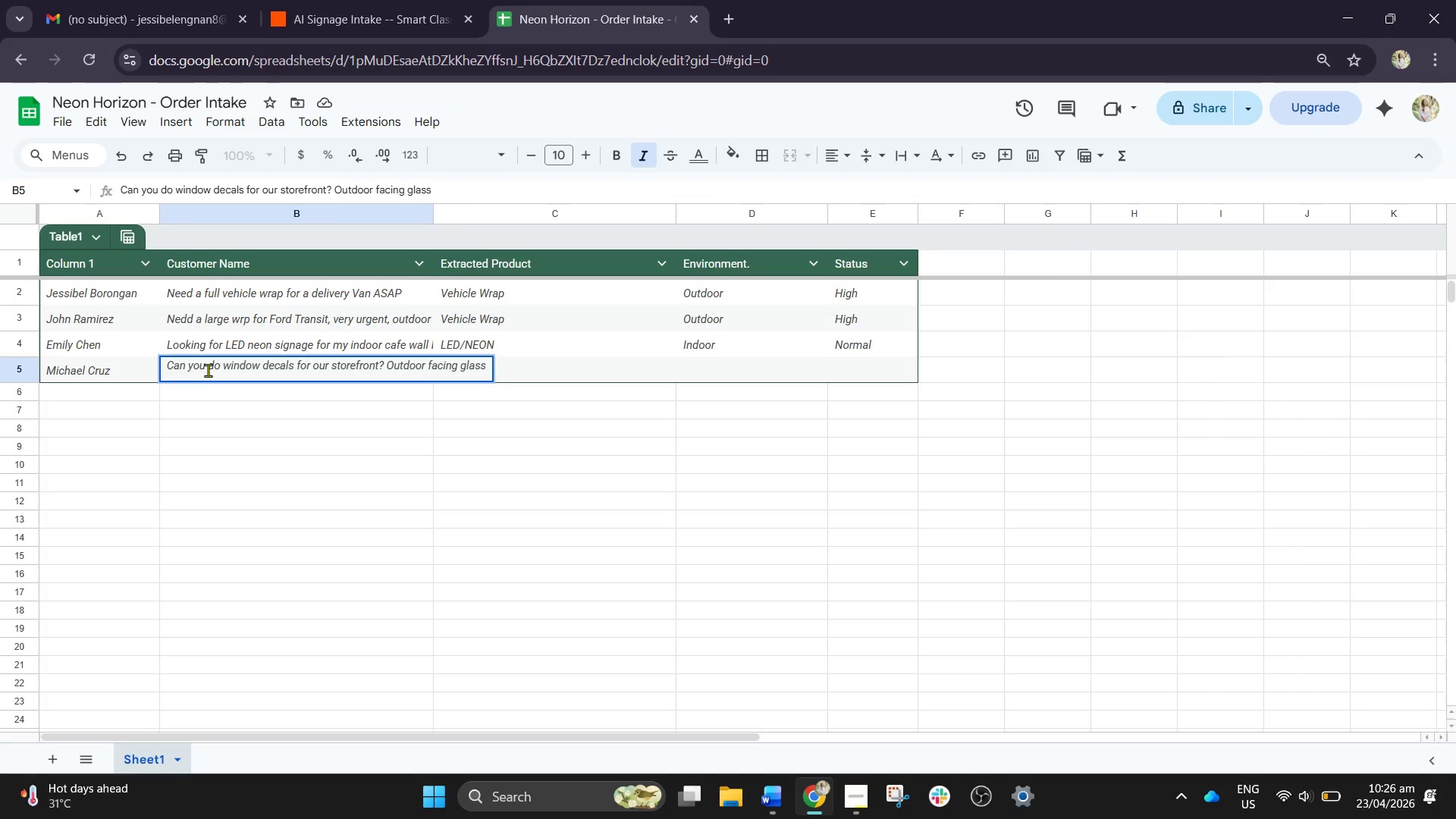 
wait(5.16)
 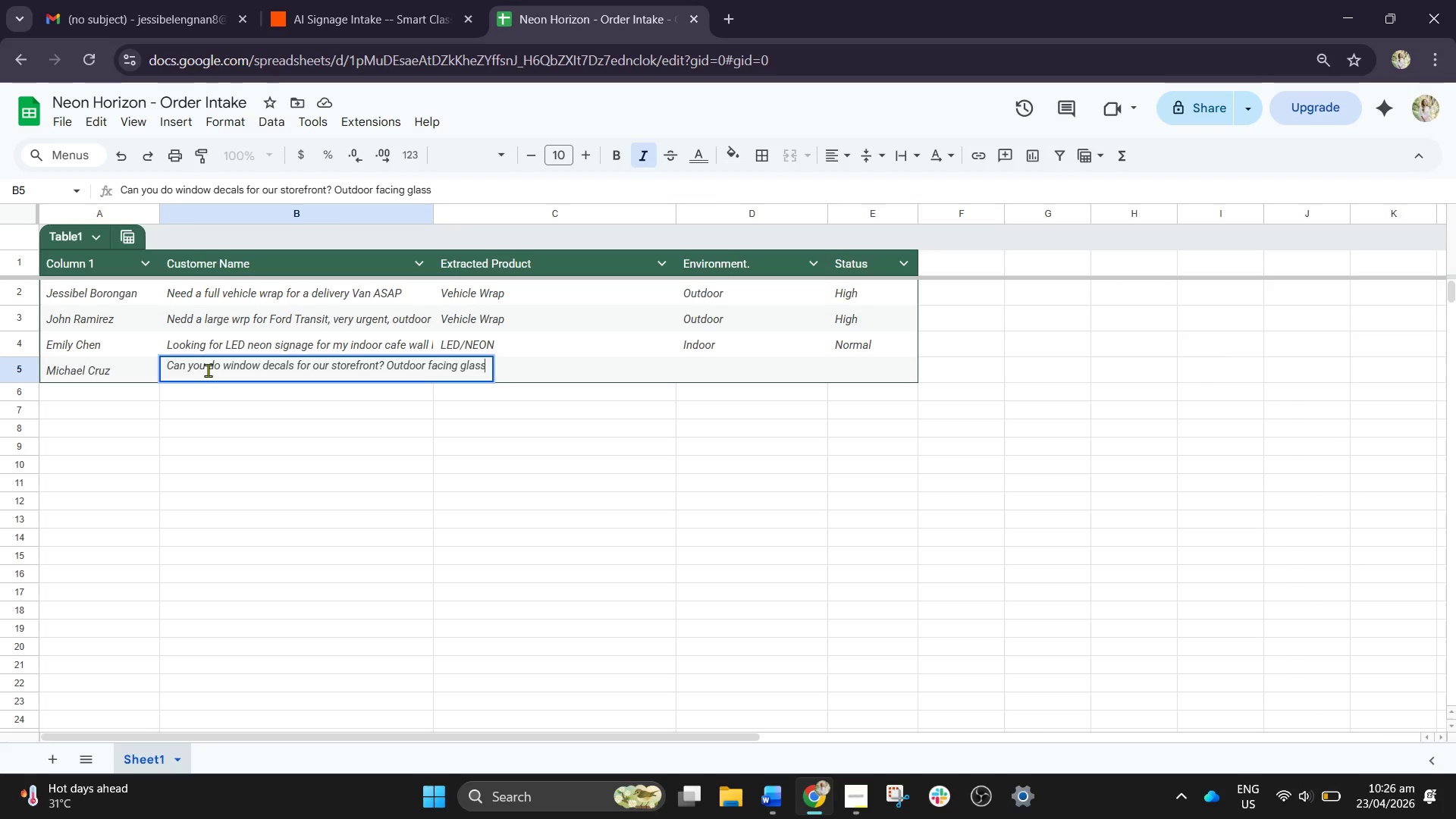 
key(Period)
 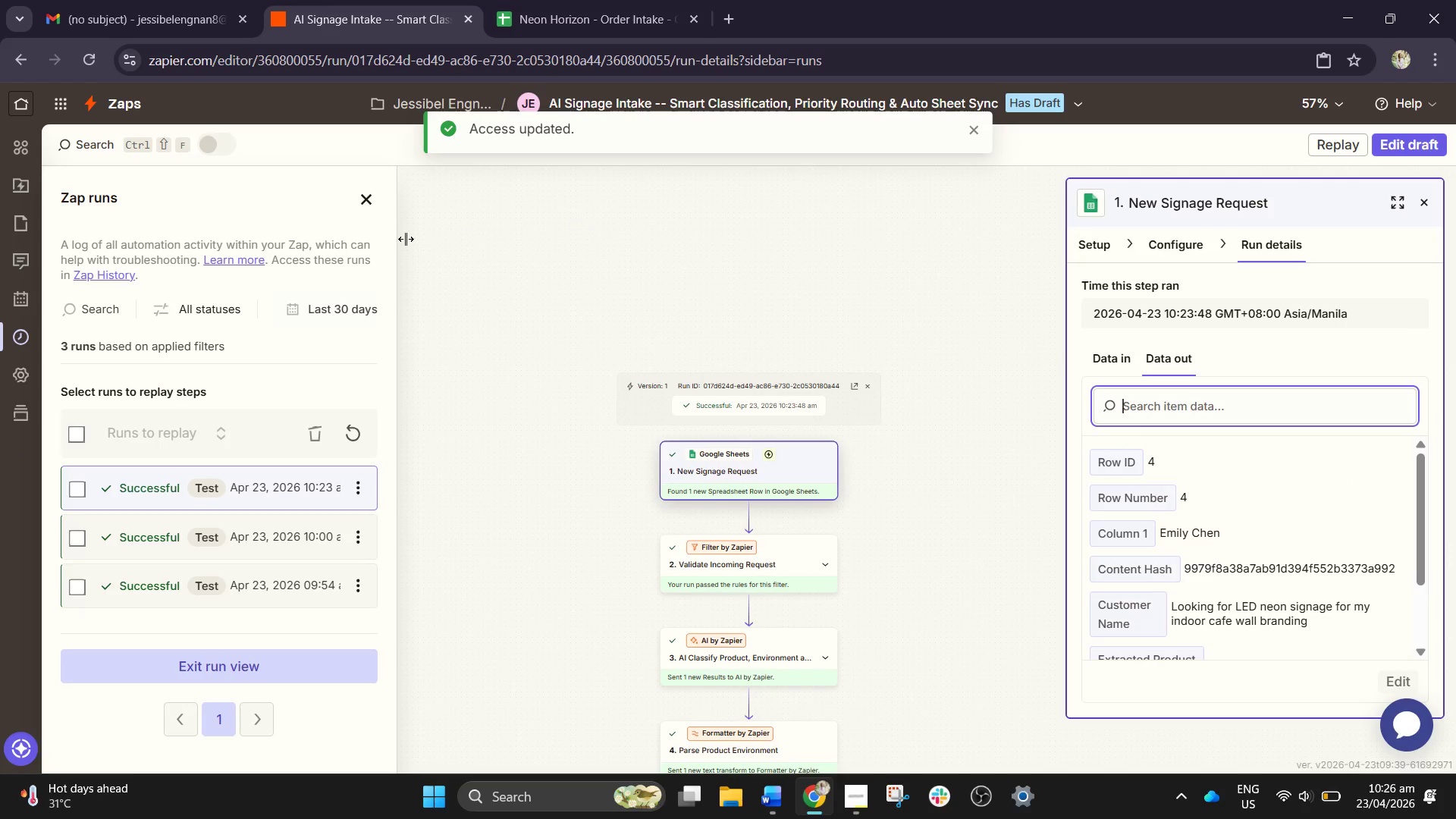 
left_click([1418, 134])
 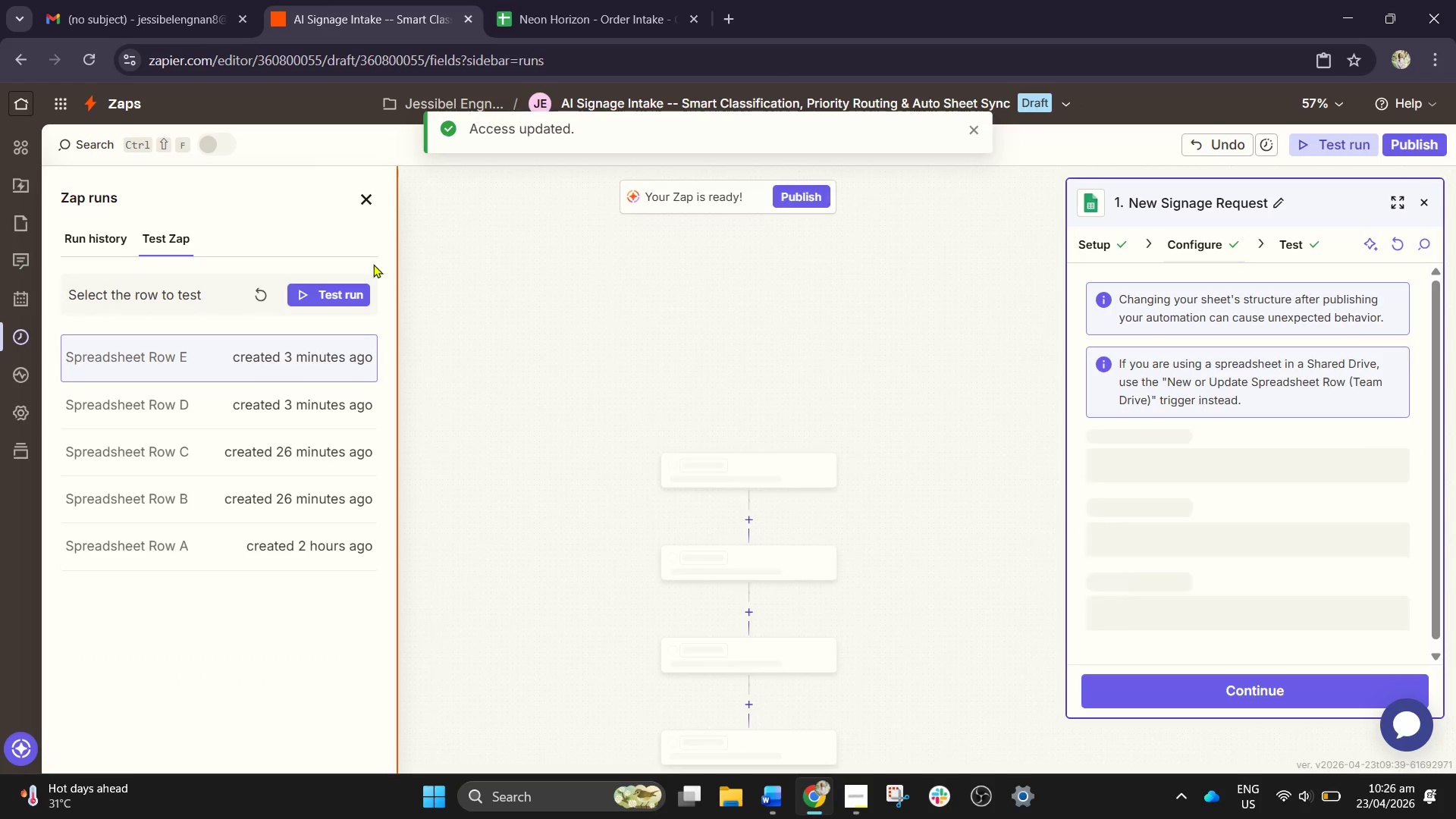 
left_click([262, 288])
 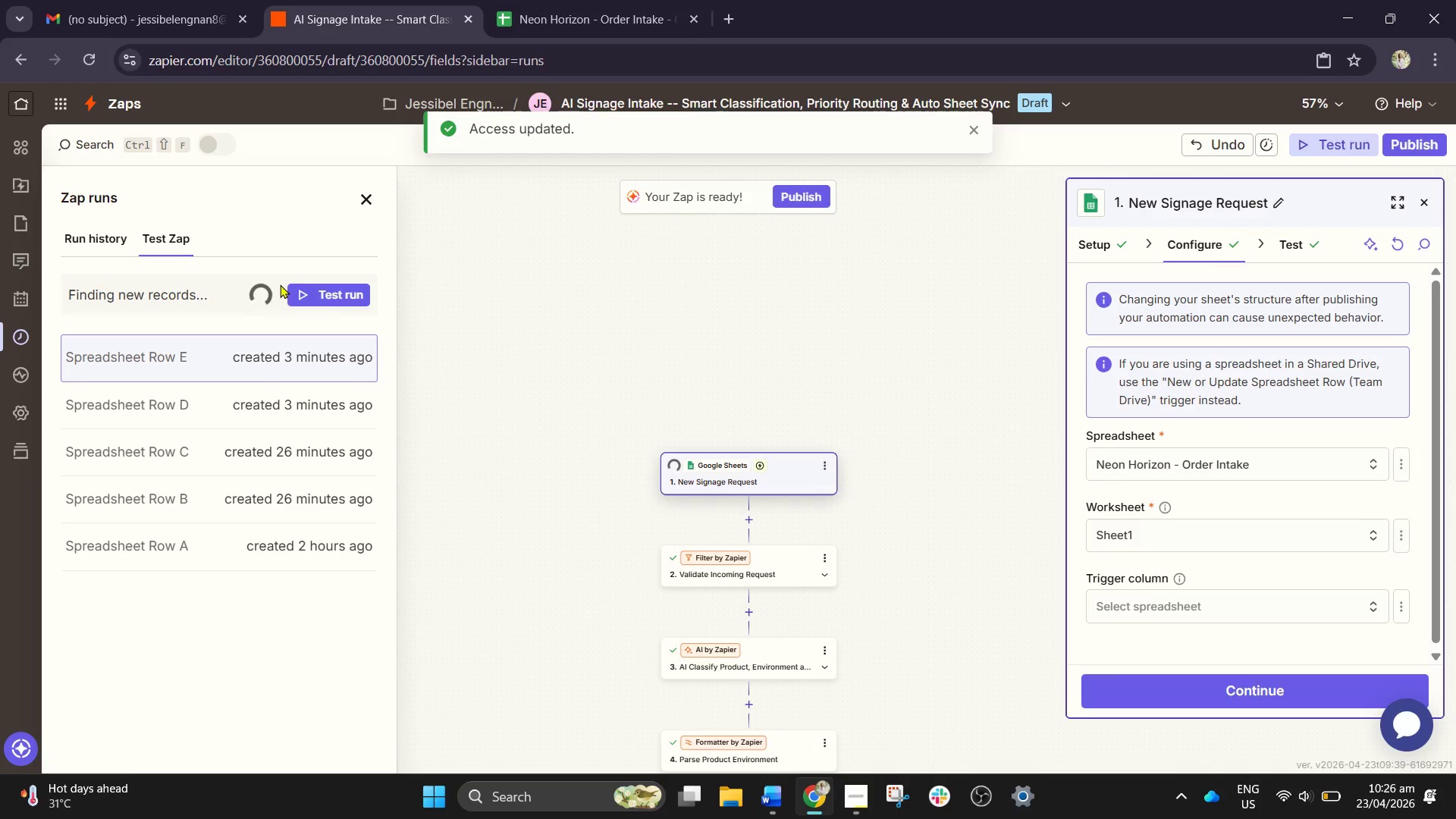 
mouse_move([296, 336])
 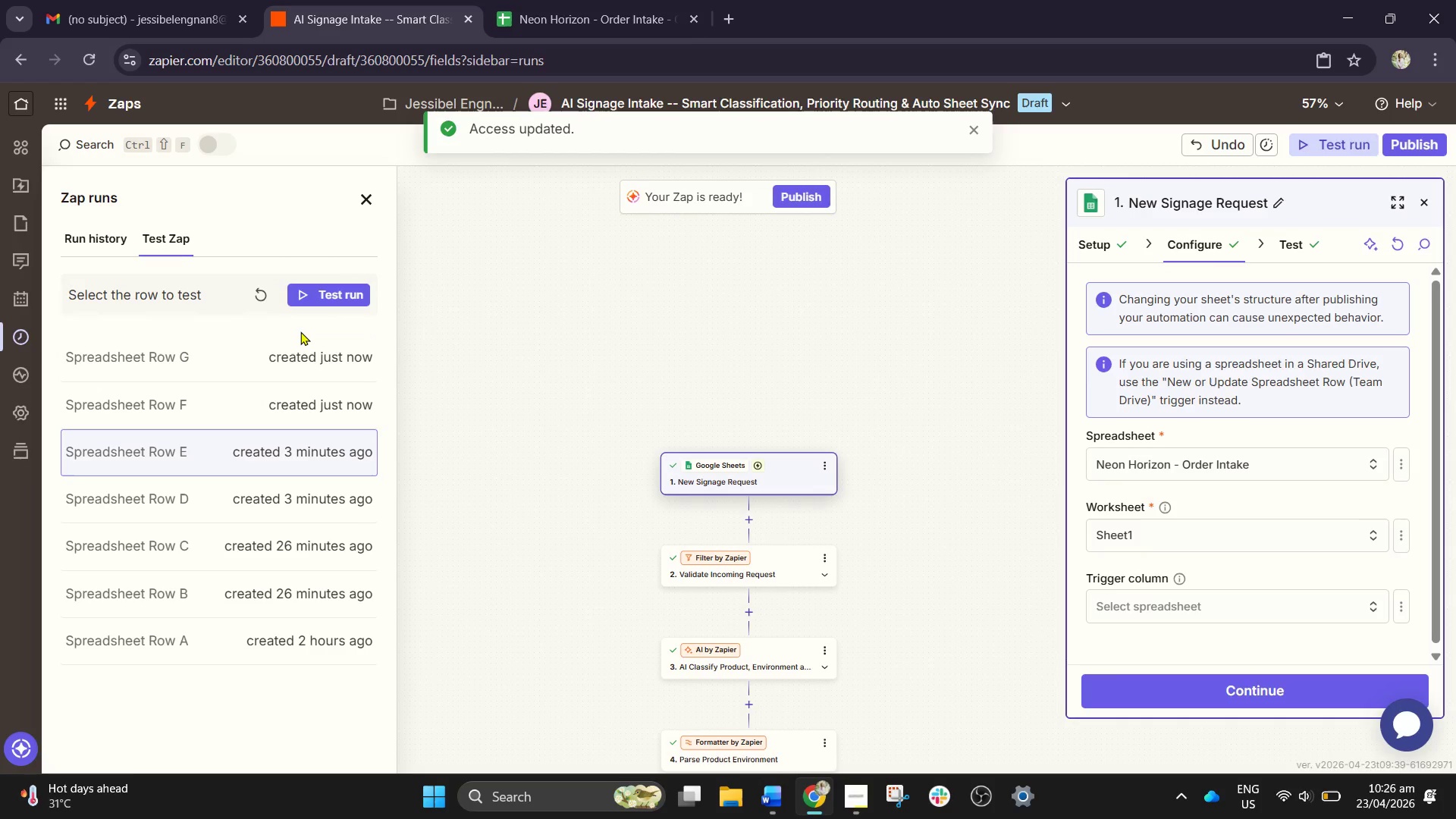 
left_click([297, 353])
 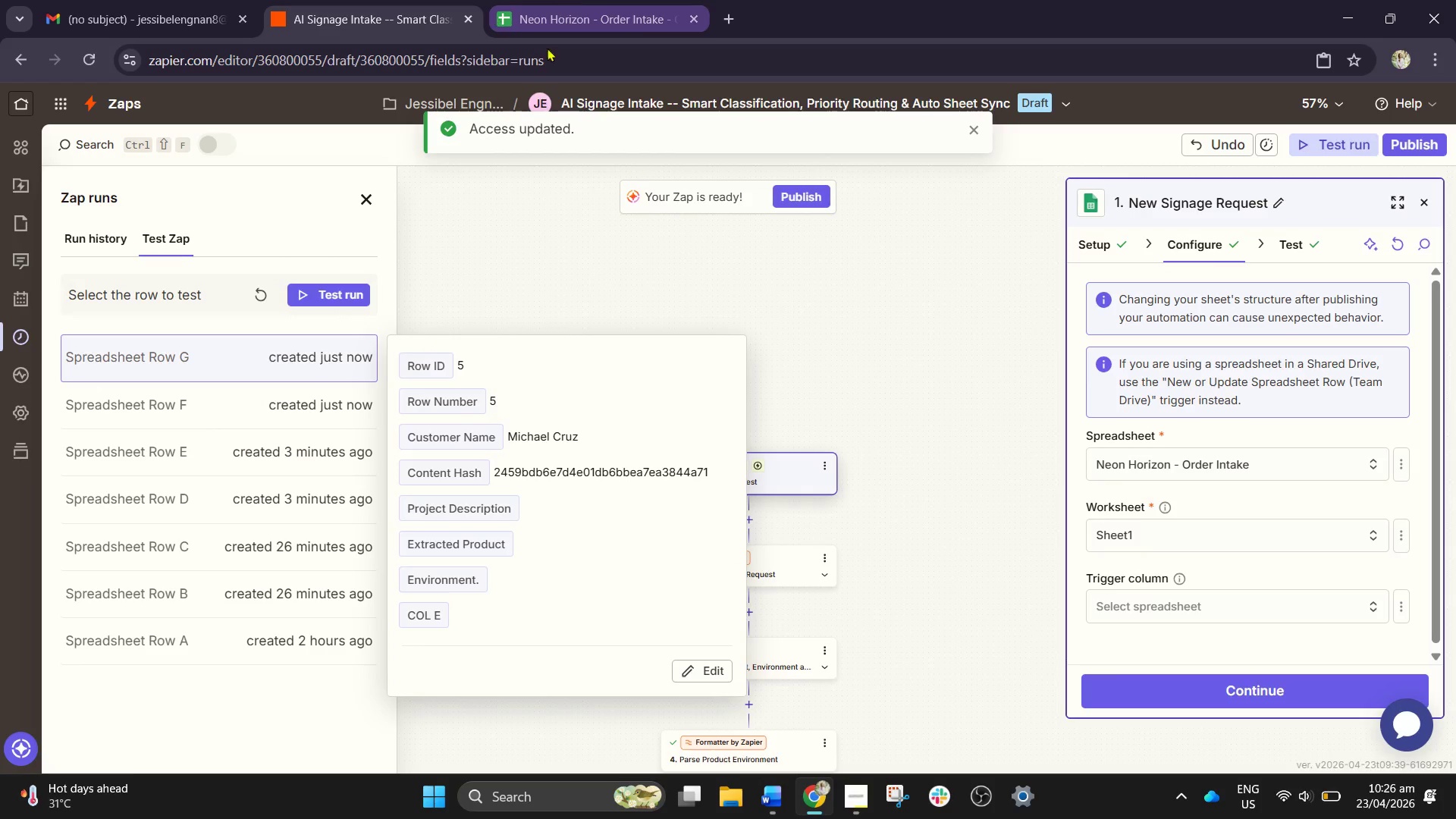 
left_click([342, 290])
 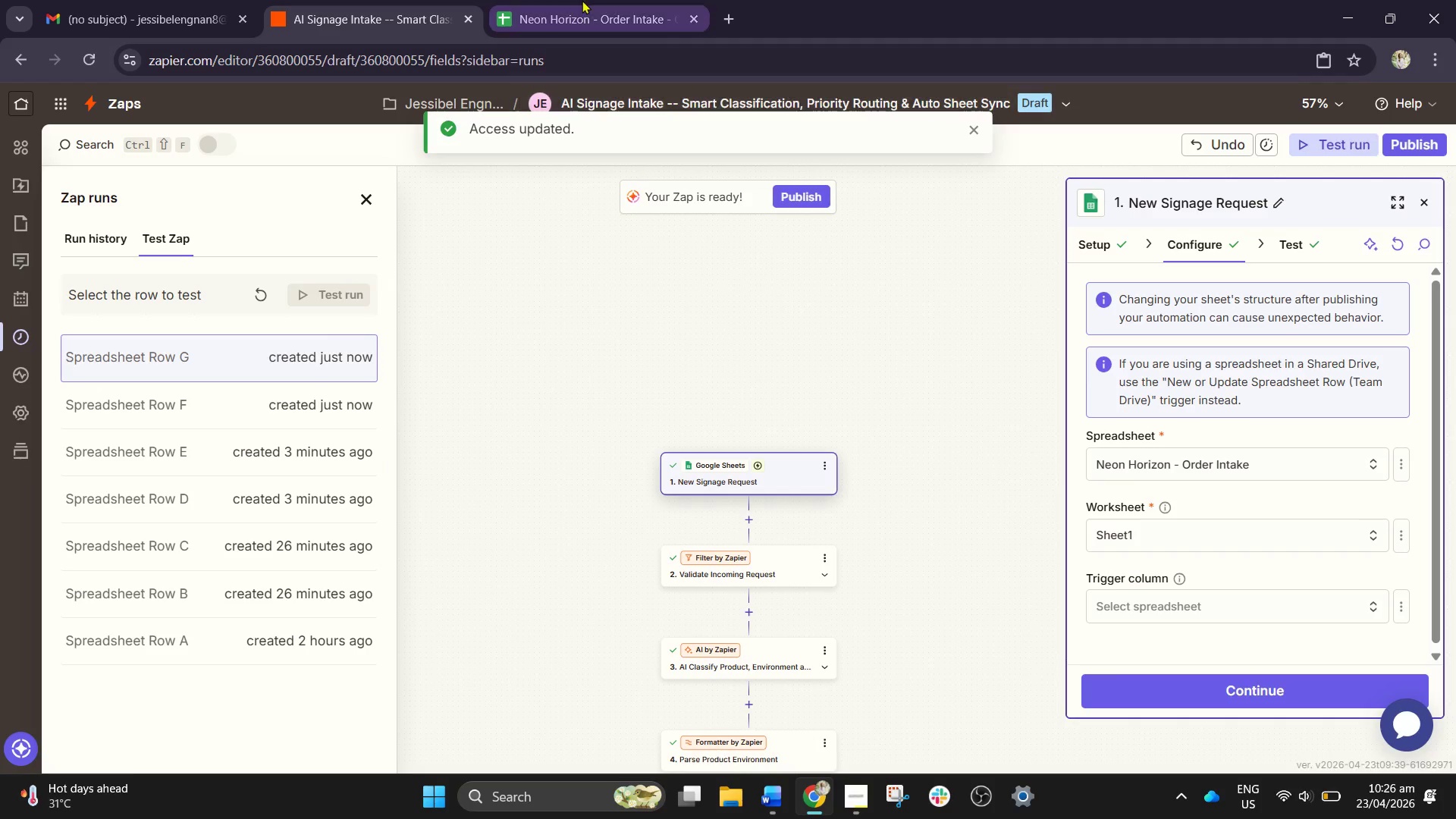 
left_click([583, 0])
 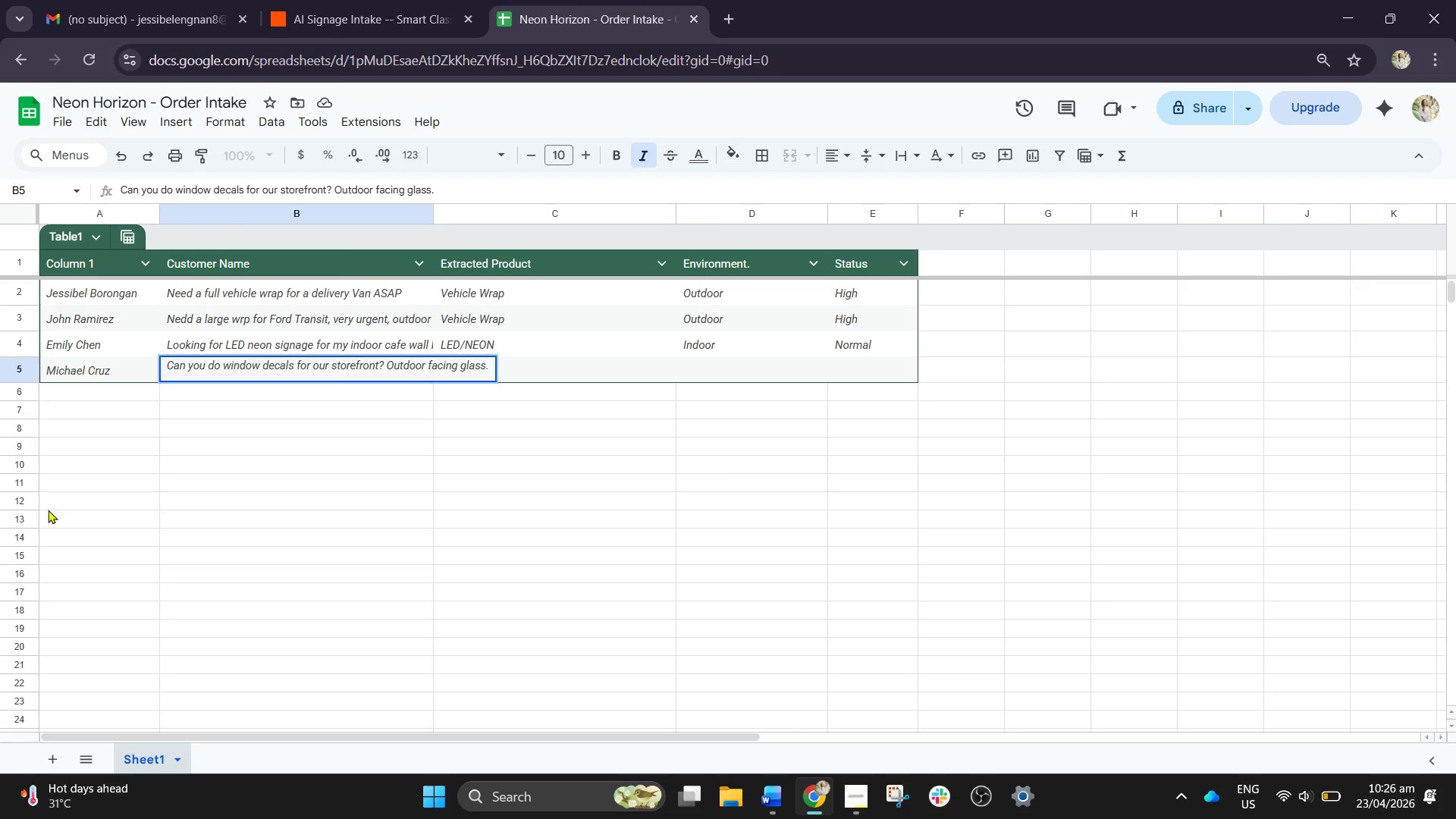 
left_click([97, 469])
 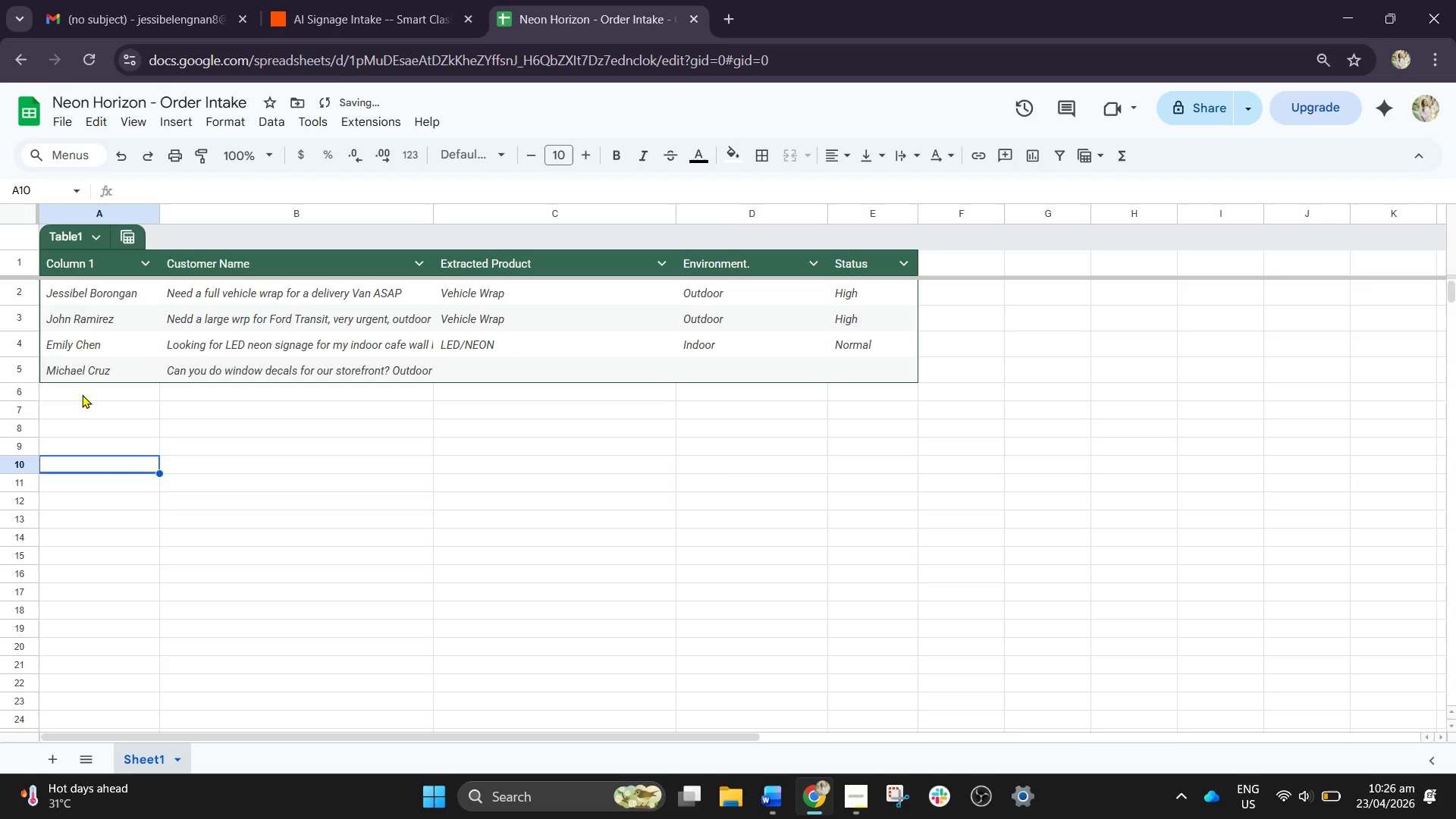 
left_click([82, 394])
 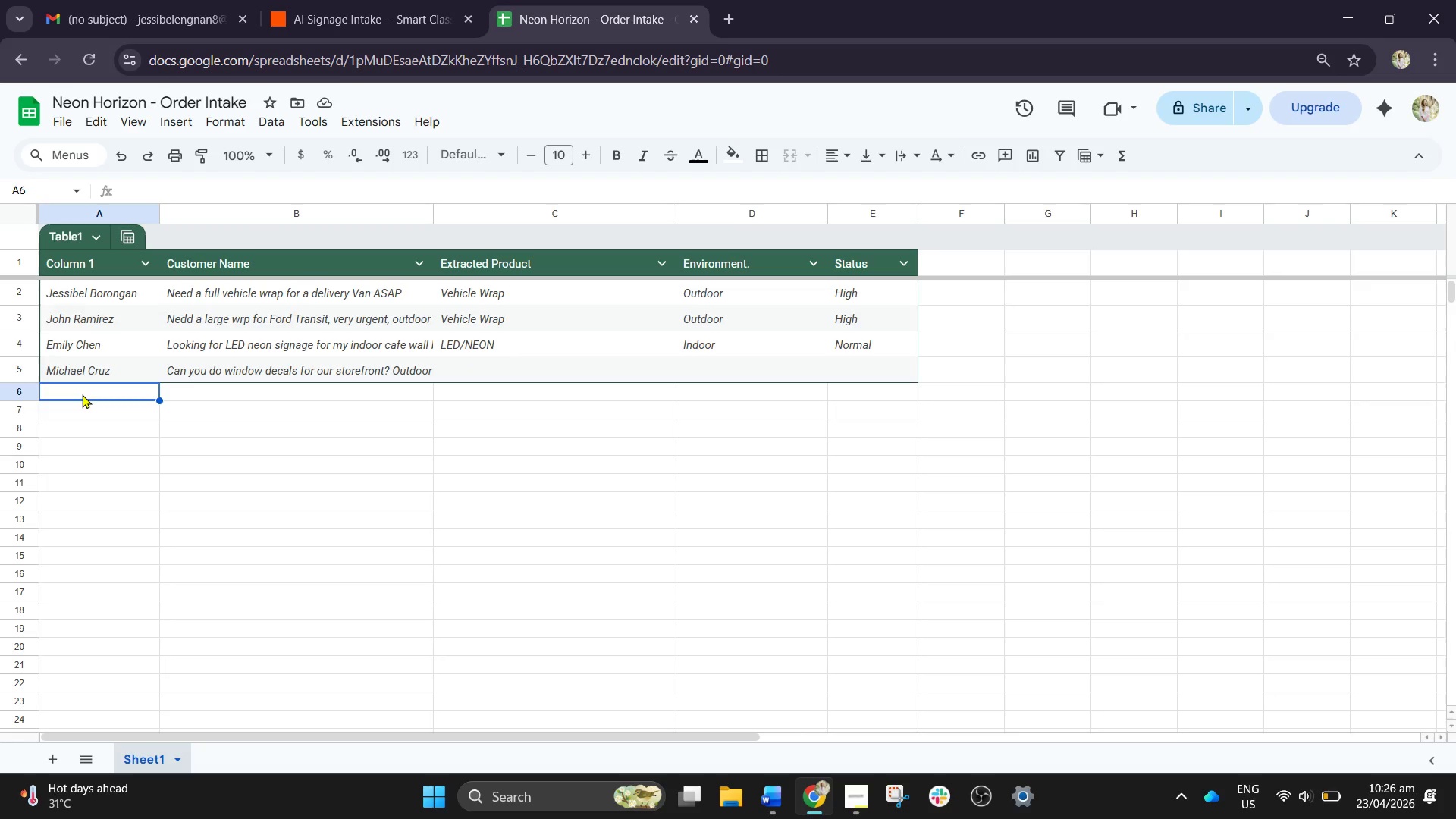 
wait(12.26)
 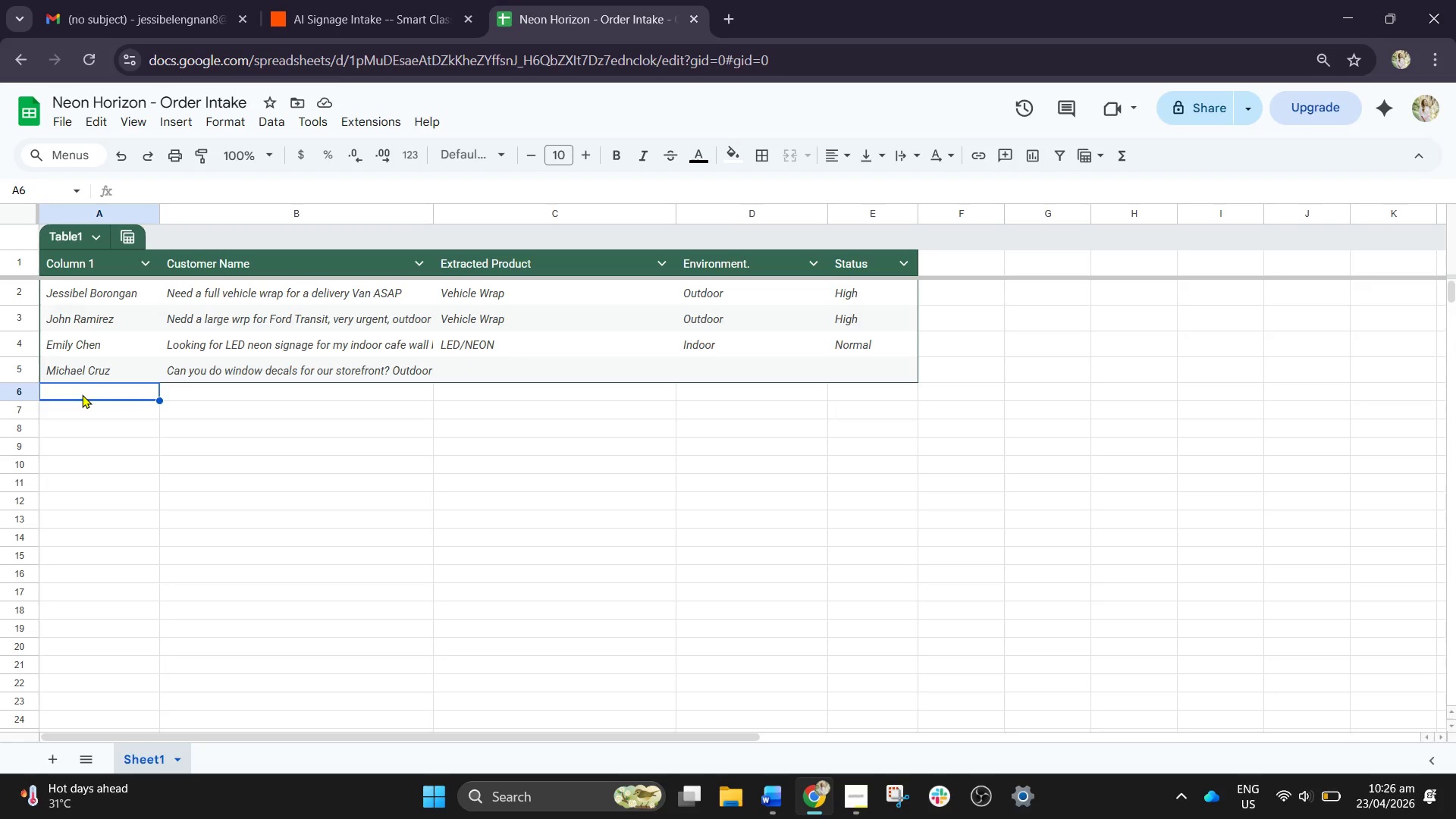 
mouse_move([103, 366])
 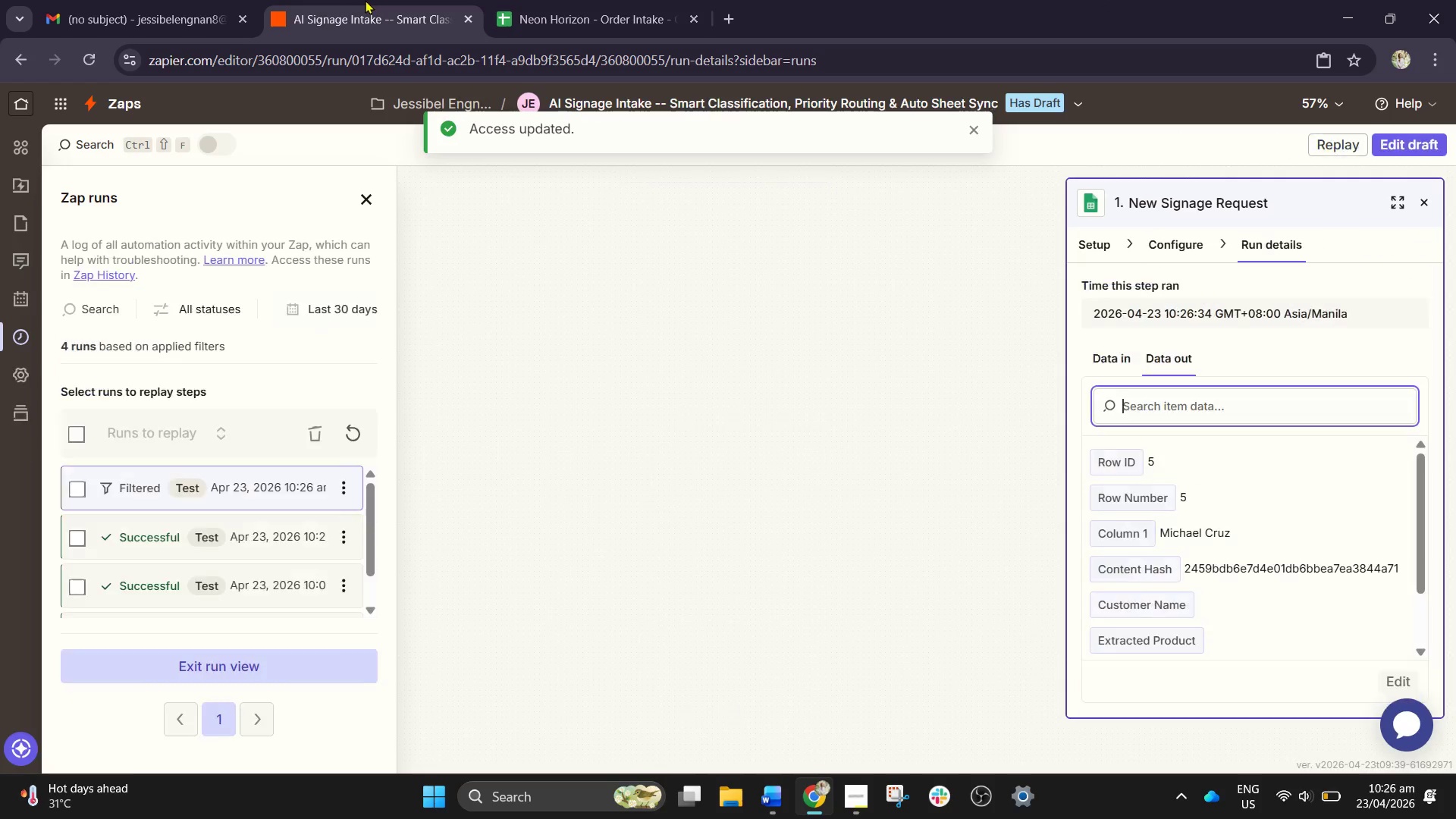 
scroll: coordinate [754, 347], scroll_direction: down, amount: 6.0
 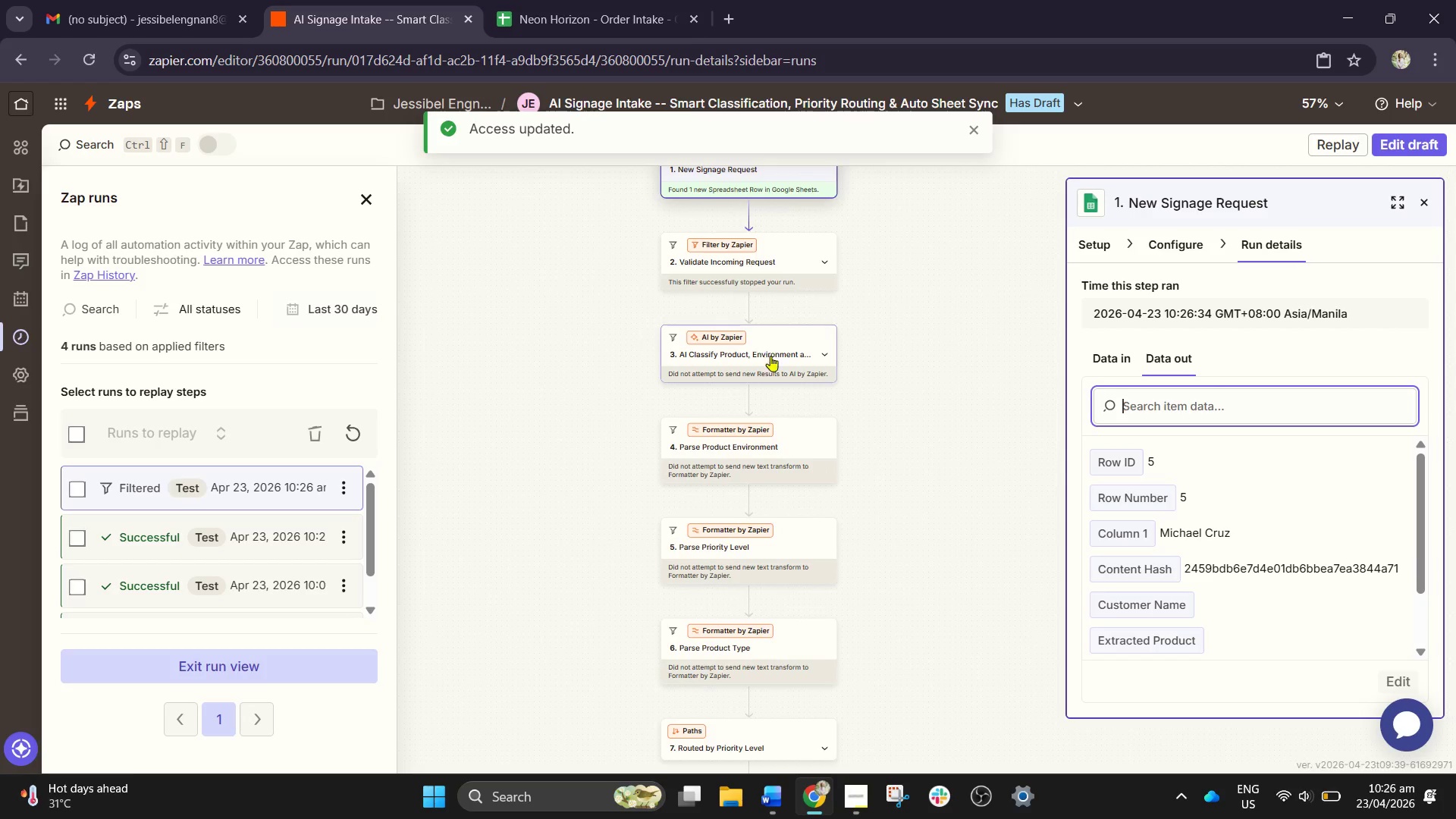 
scroll: coordinate [772, 356], scroll_direction: up, amount: 3.0
 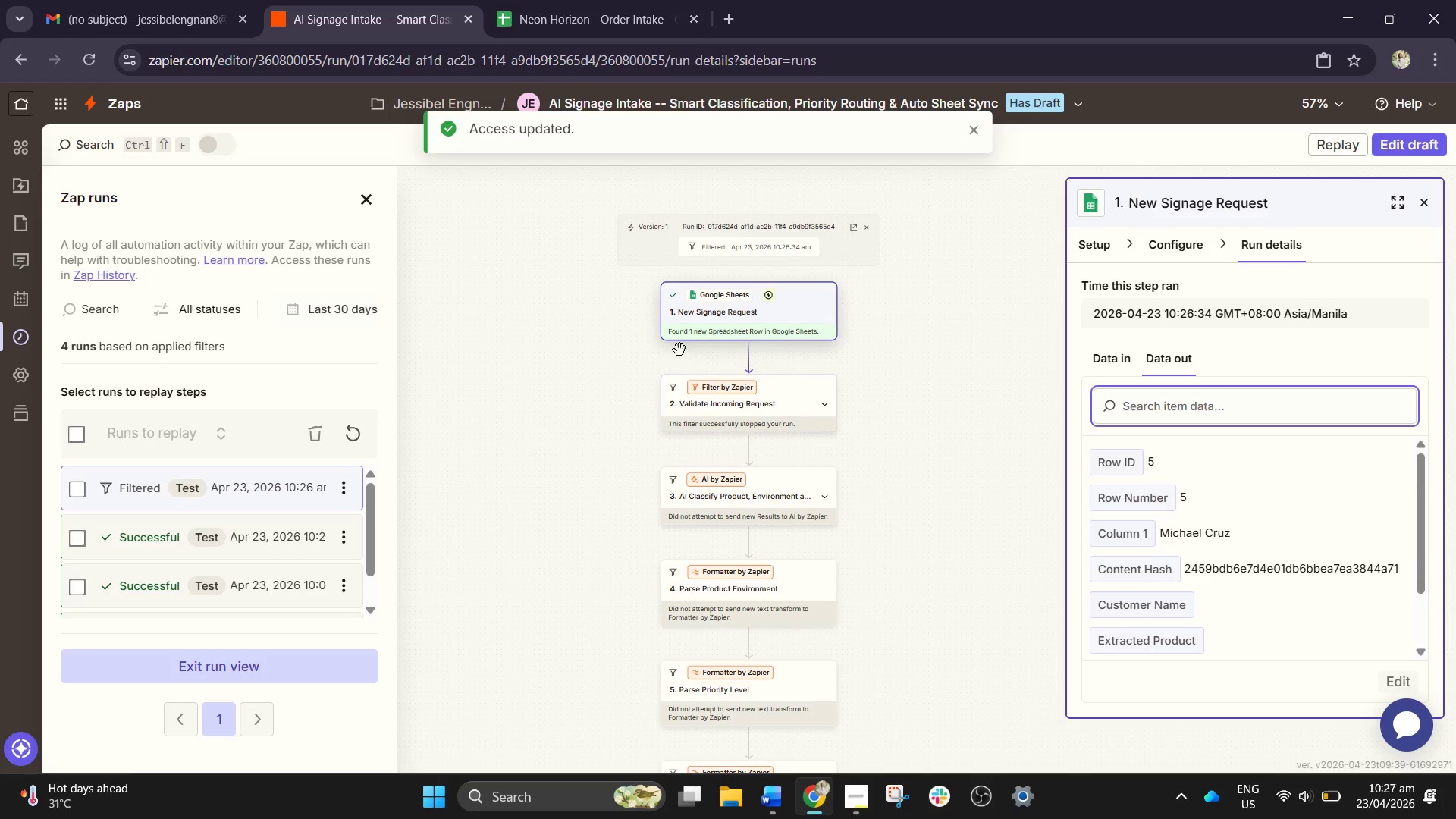 
wait(11.14)
 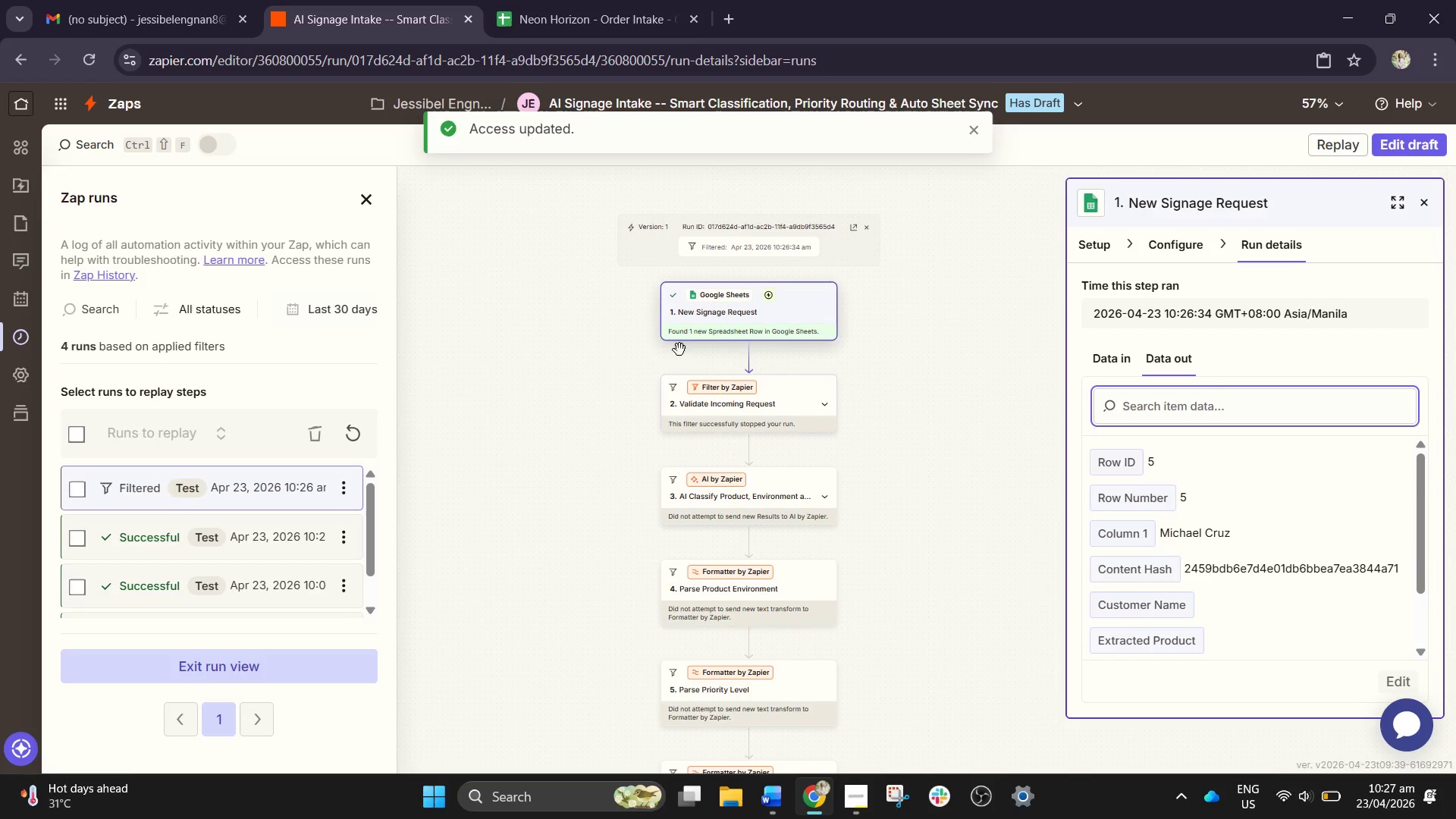 
left_click([640, 52])
 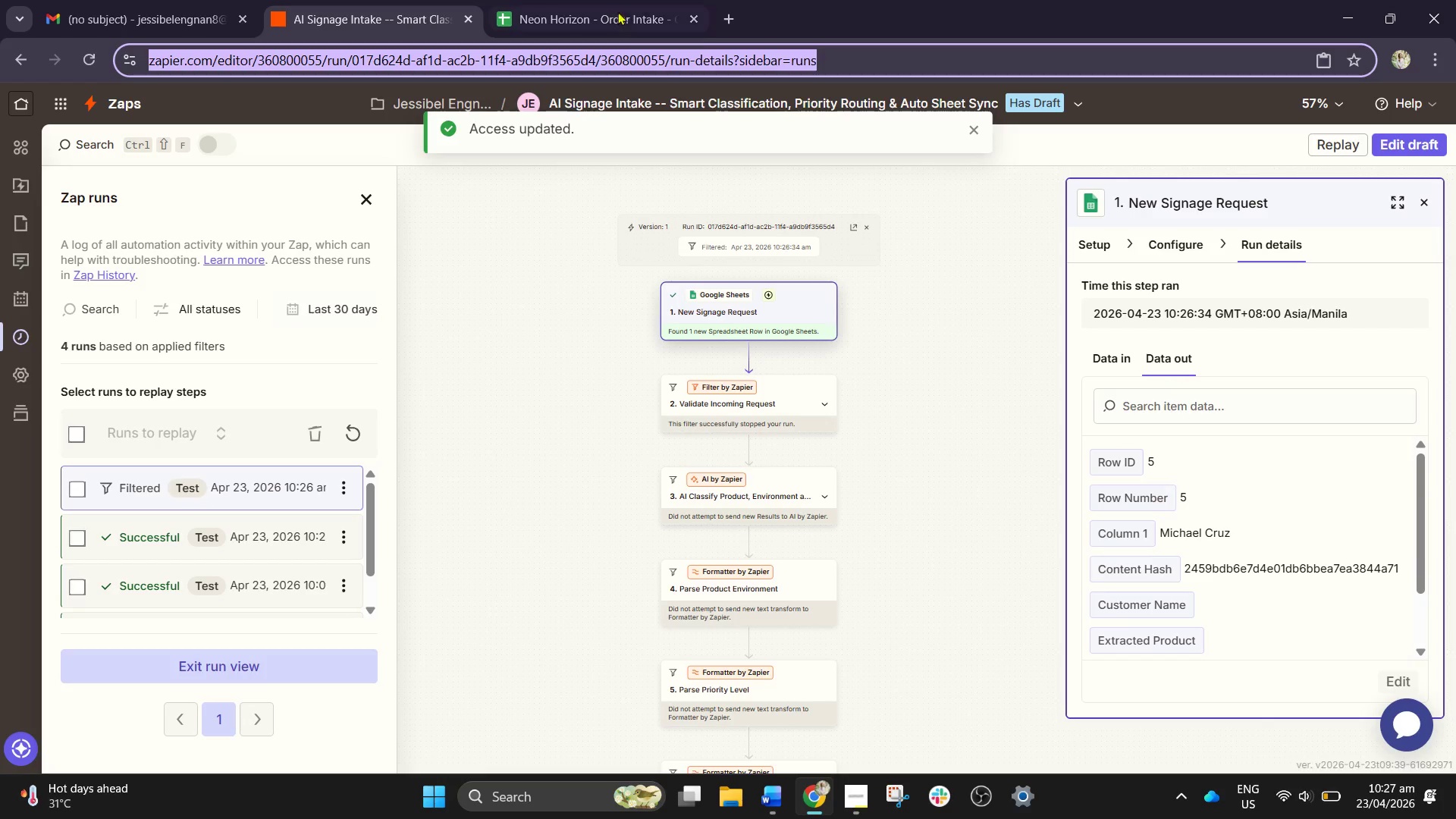 
left_click([611, 0])
 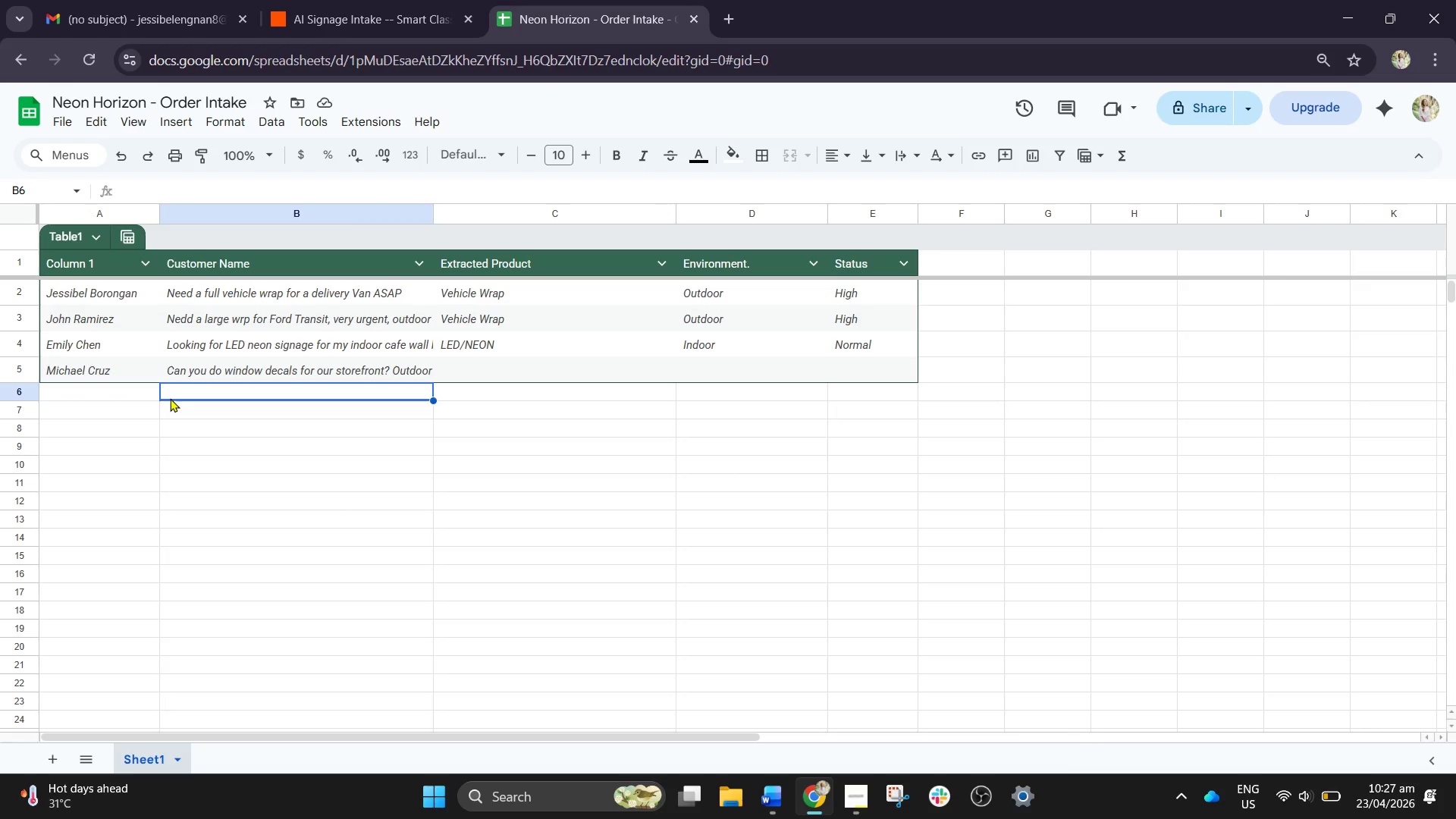 
double_click([133, 393])
 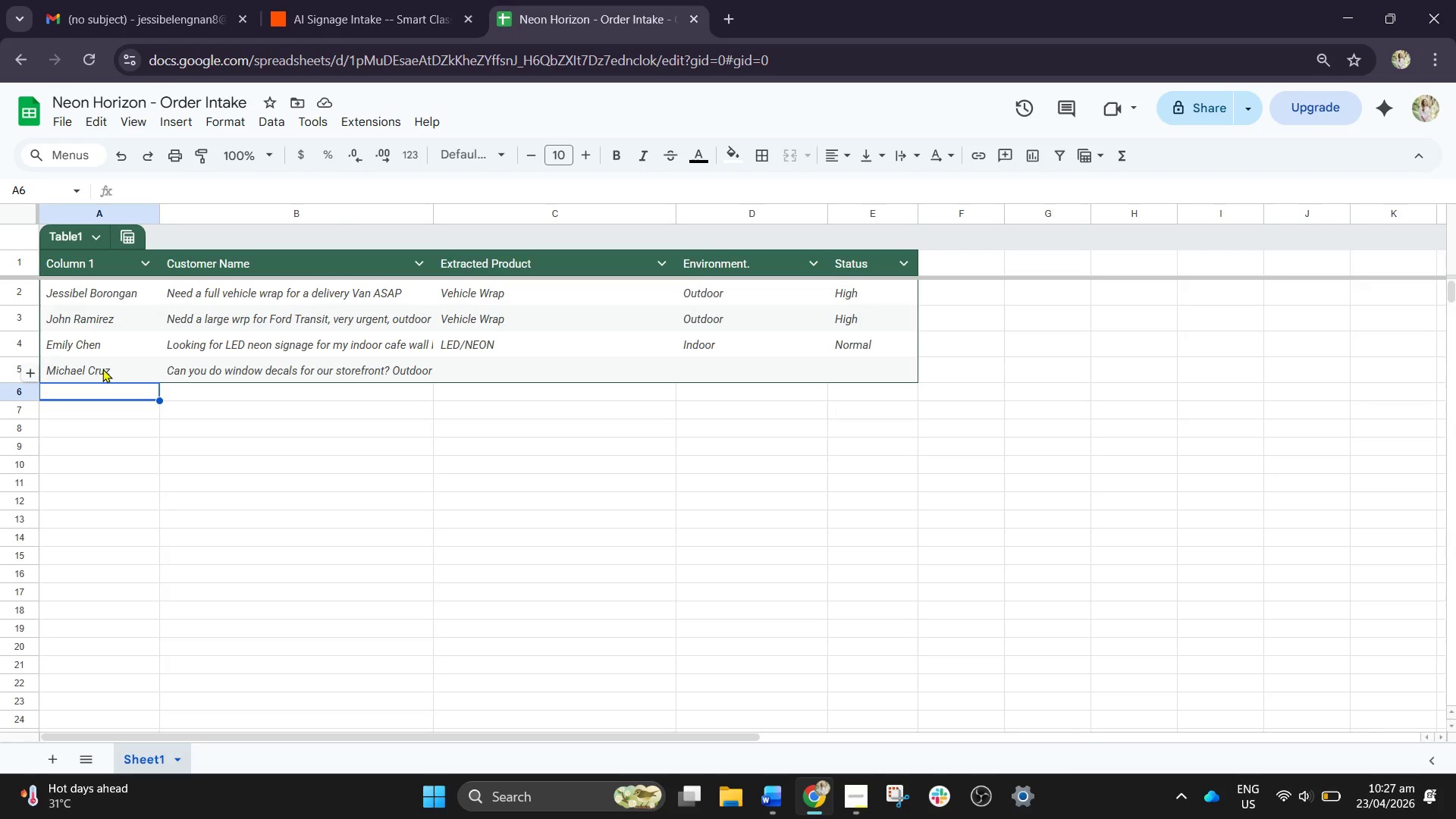 
type(Sarah John)
 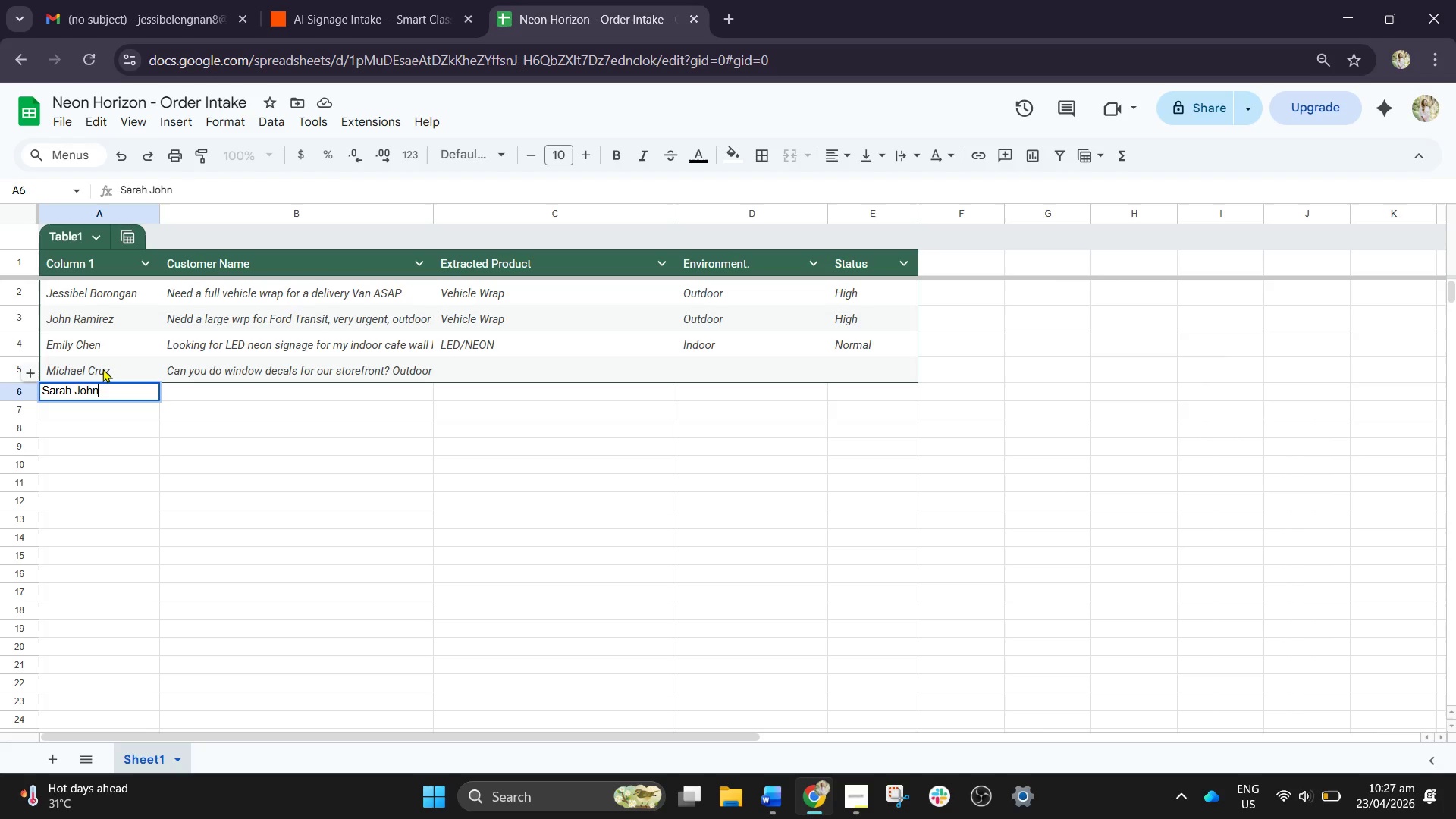 
type(son)
key(Tab)
type(N)
 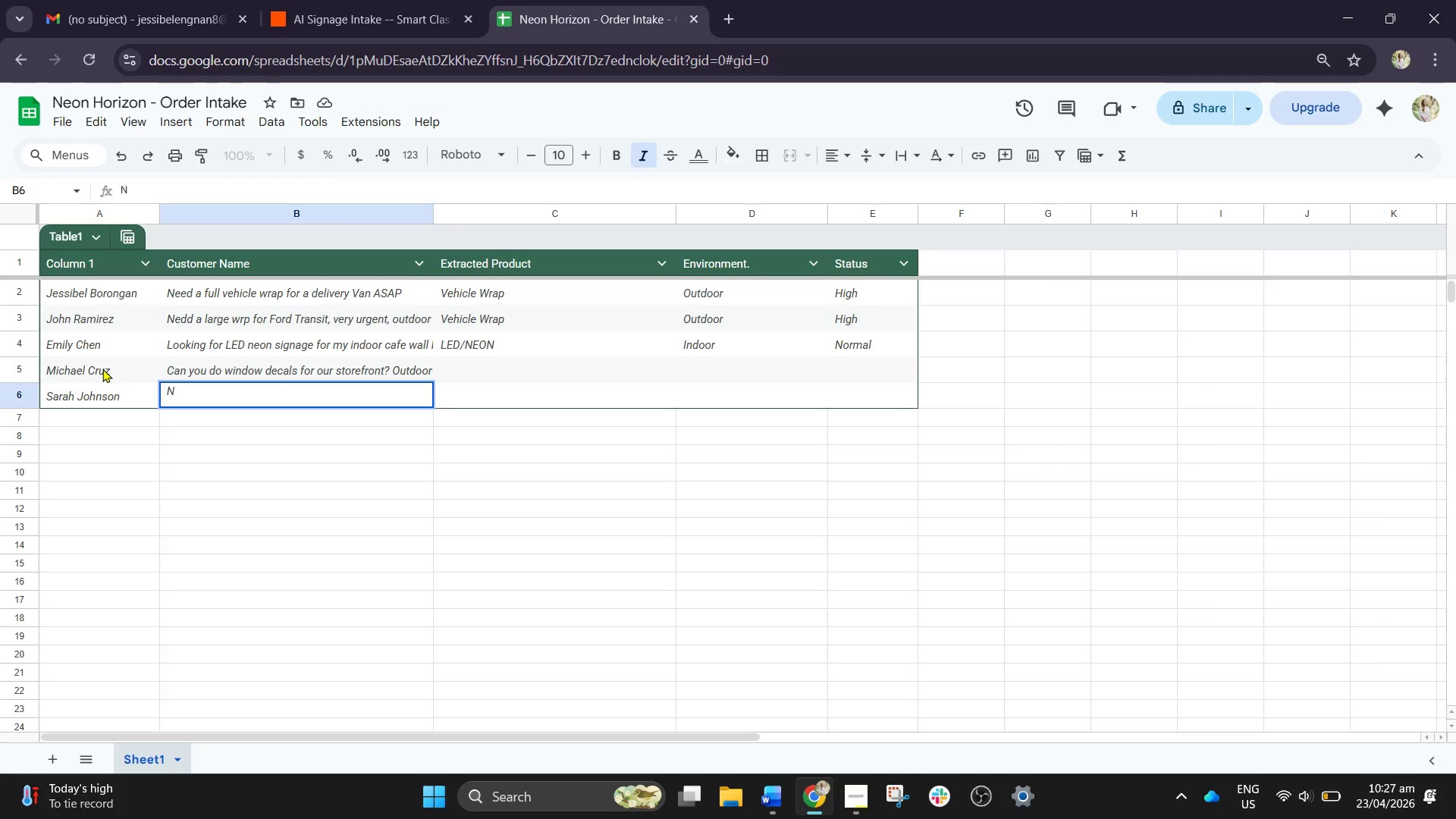 
wait(28.53)
 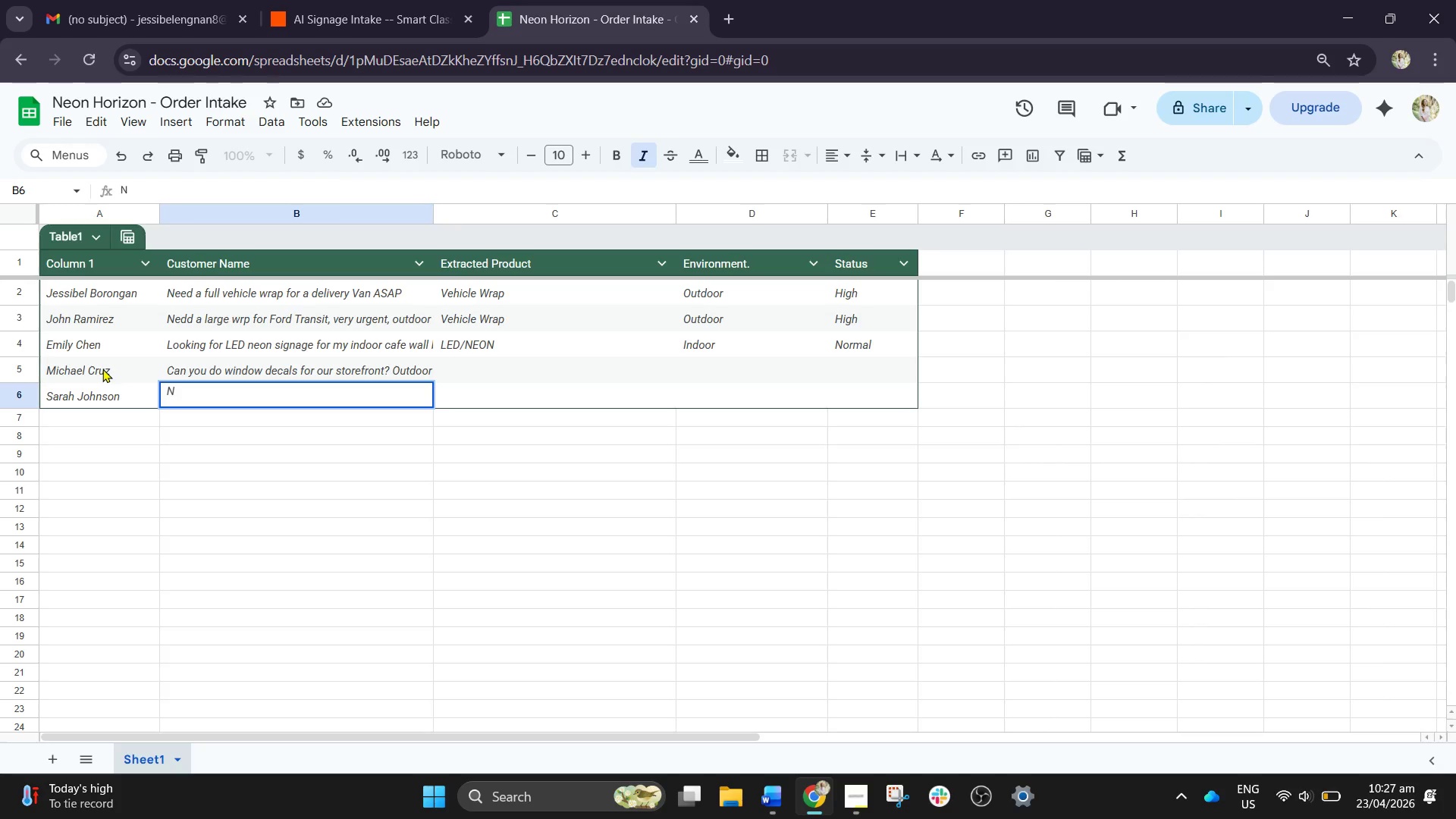 
type(eed )
 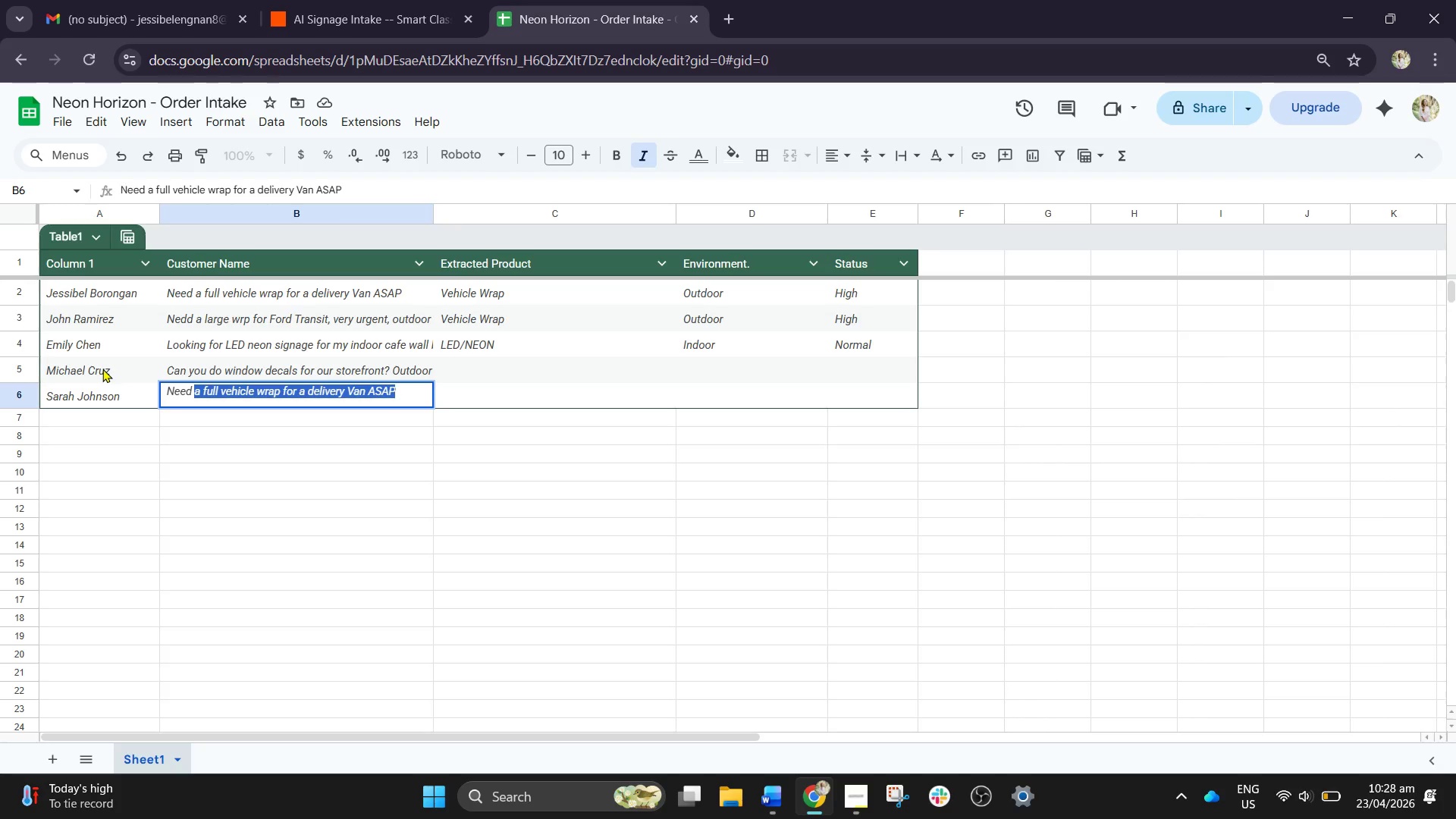 
wait(8.39)
 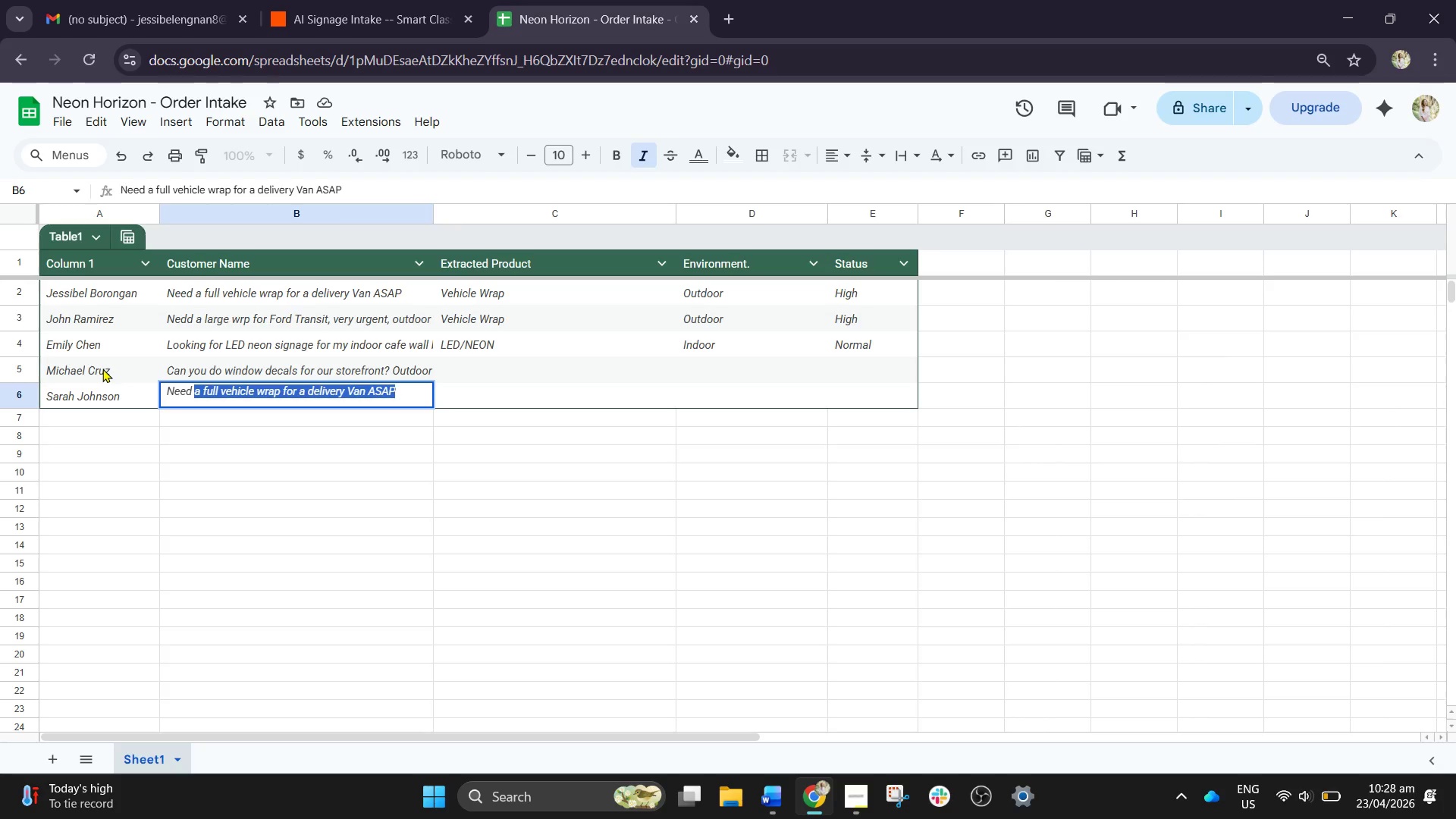 
type(a cos)
 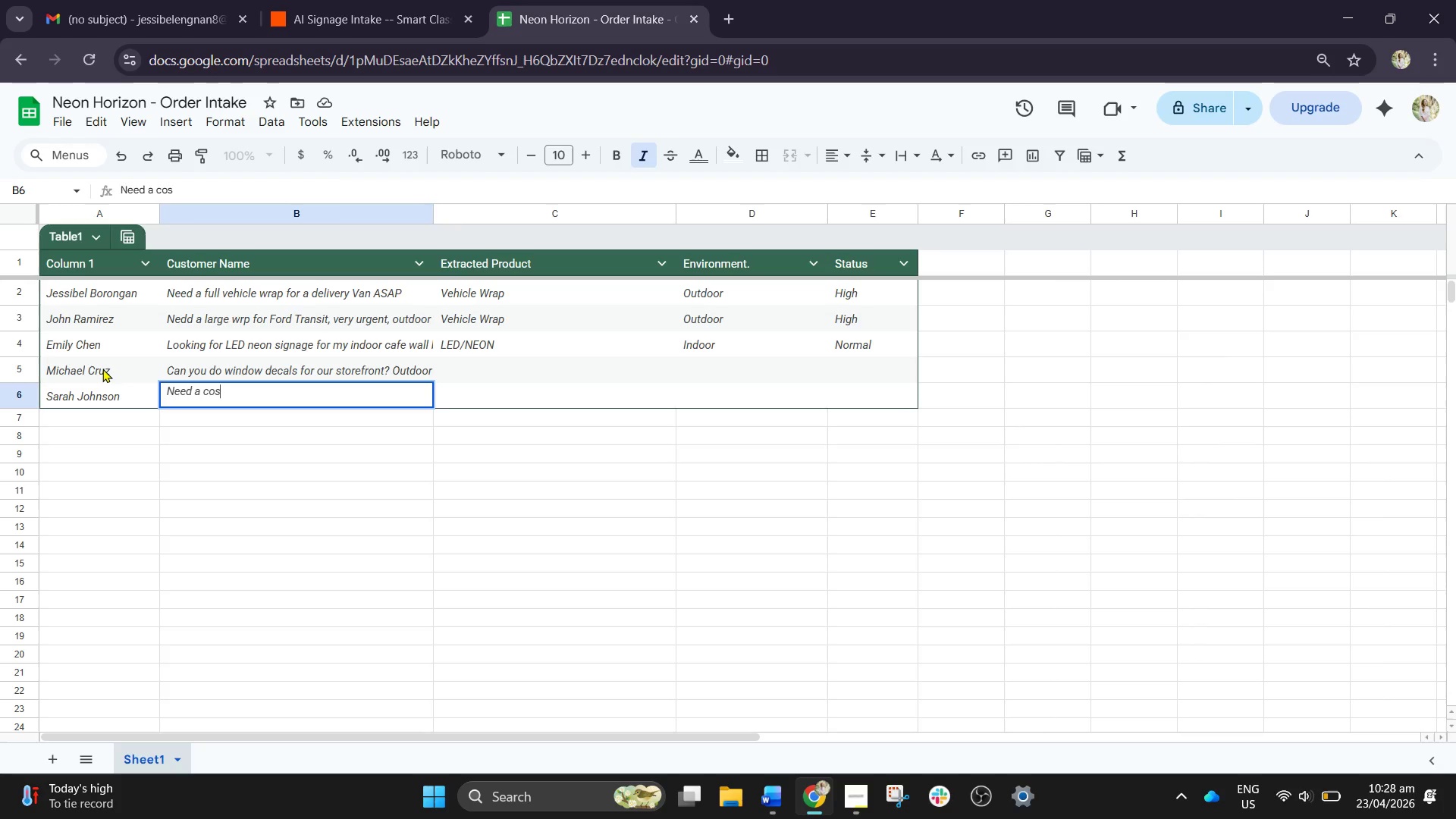 
type(ti)
key(Backspace)
type(om)
 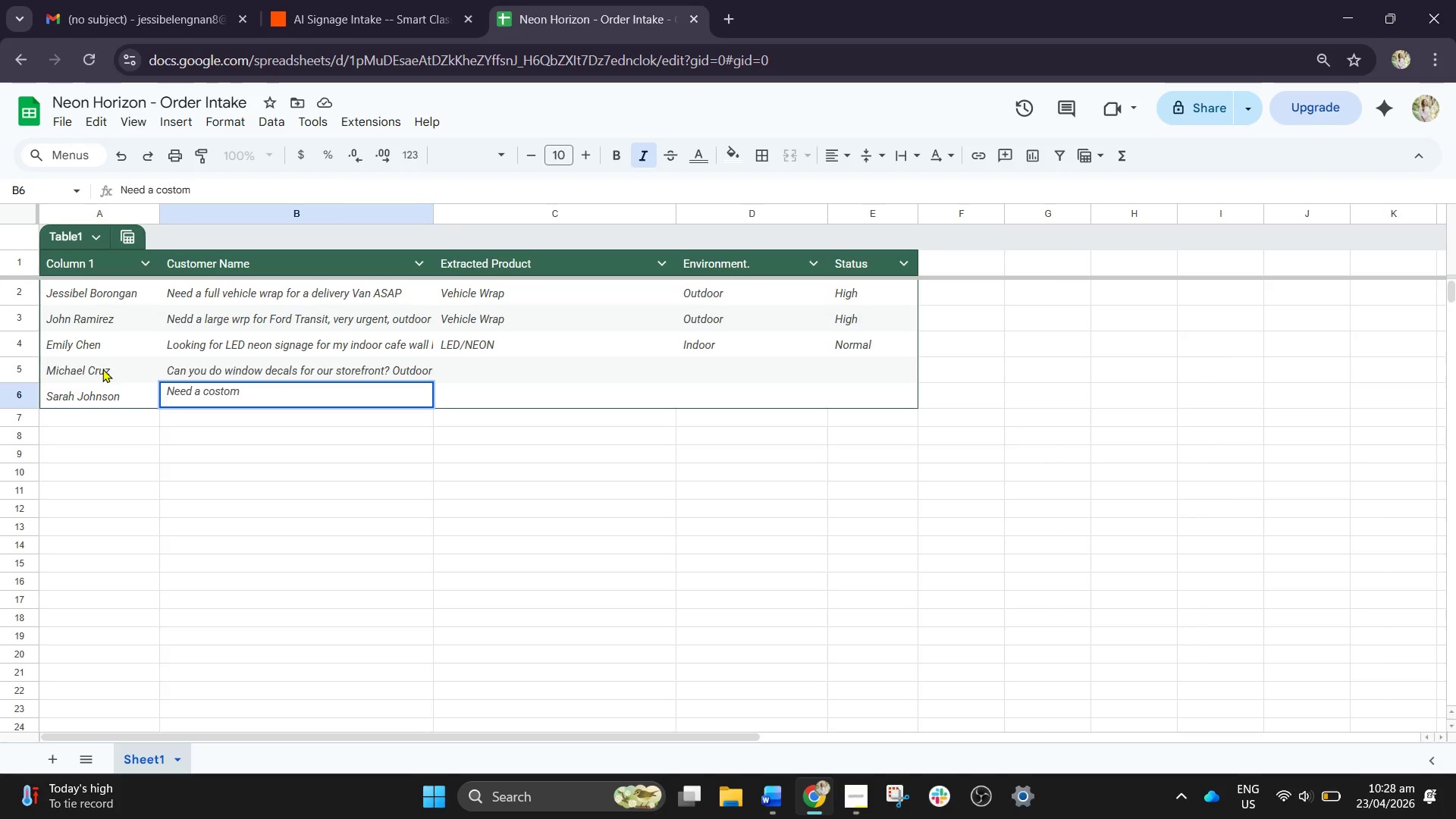 
type( neon )
 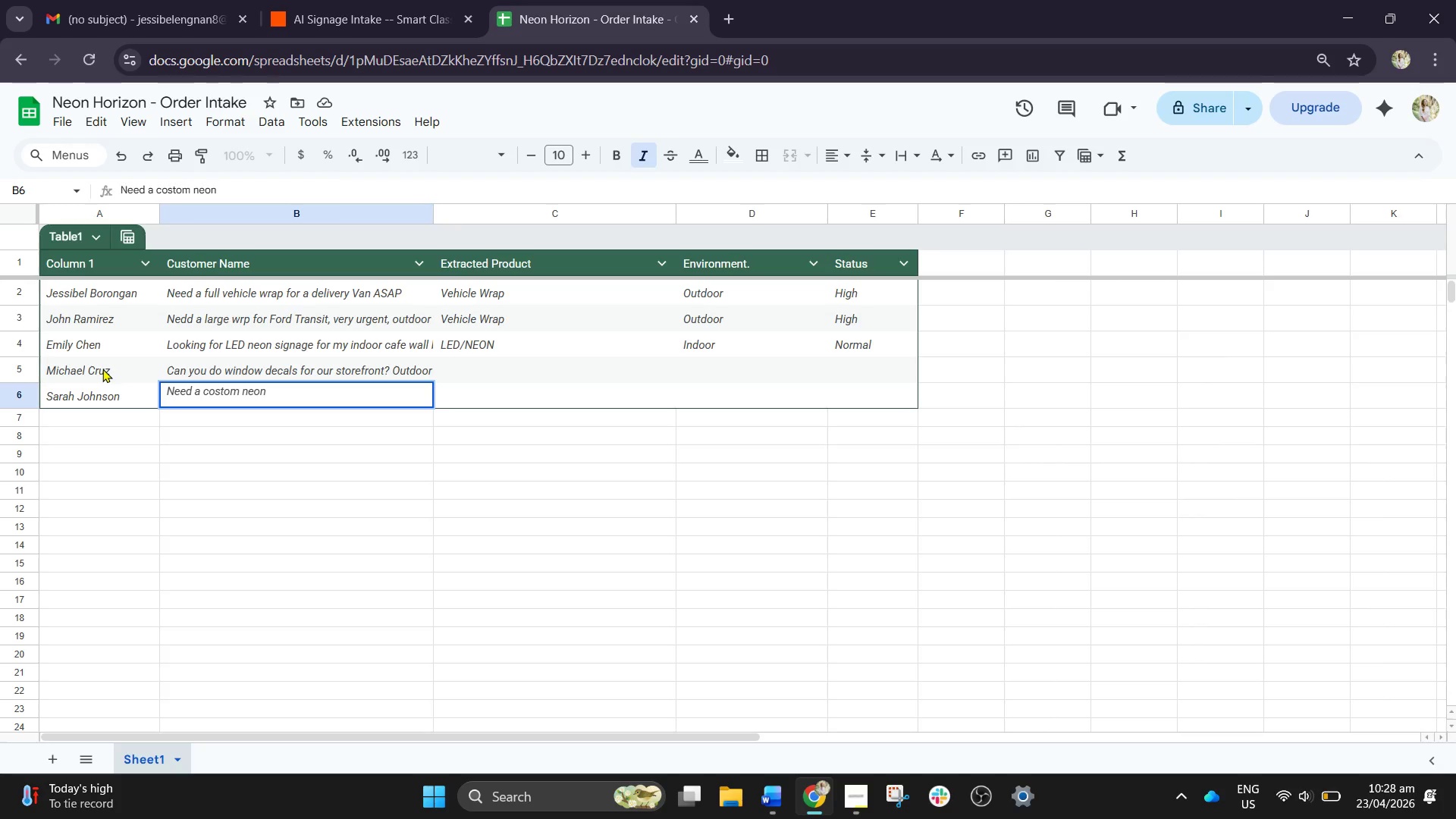 
type(sign for indoor birtdat)
key(Backspace)
type(y)
 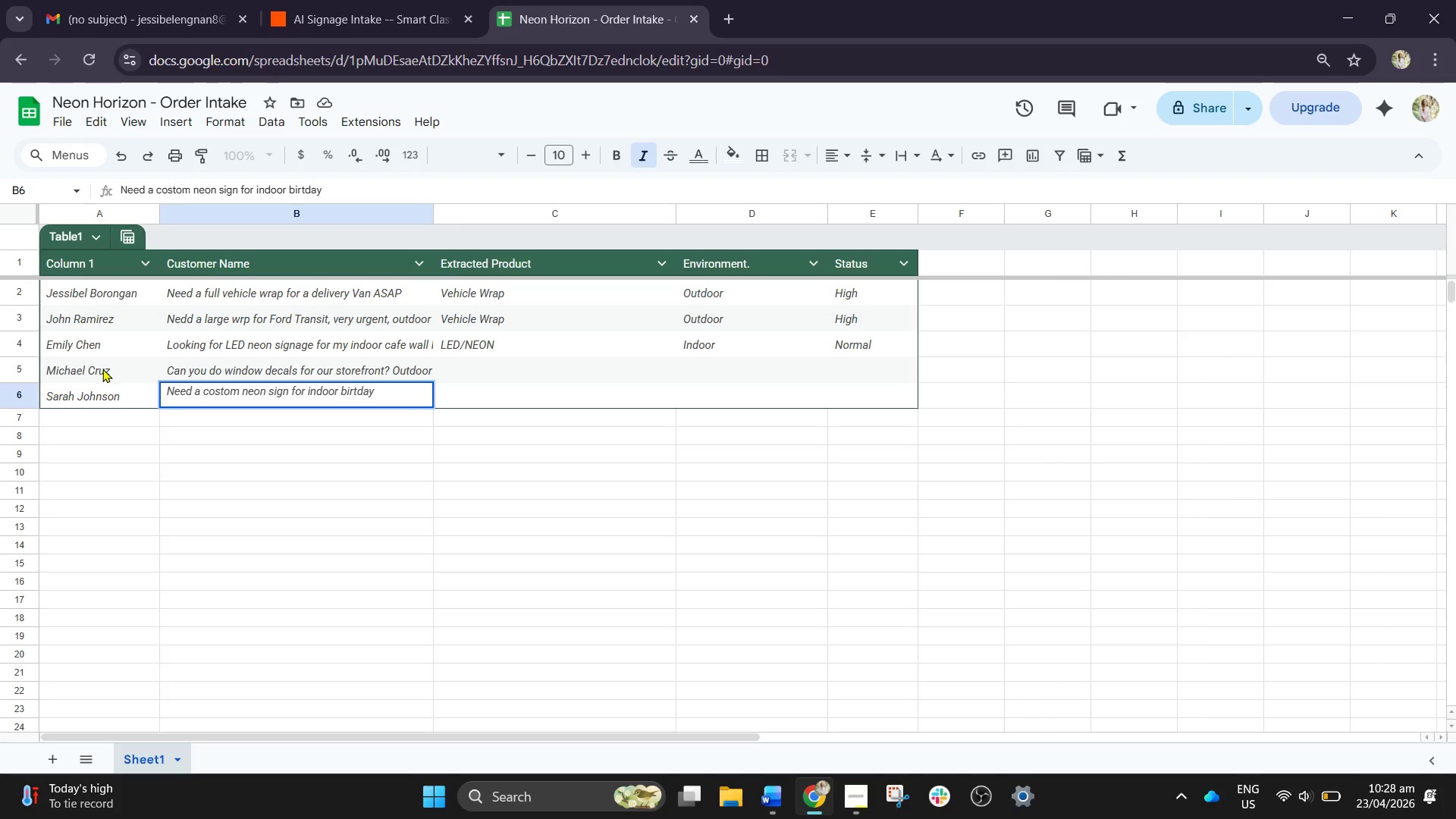 
type([Delete])
key(Backspace)
key(Backspace)
key(Backspace)
type(hday event)
 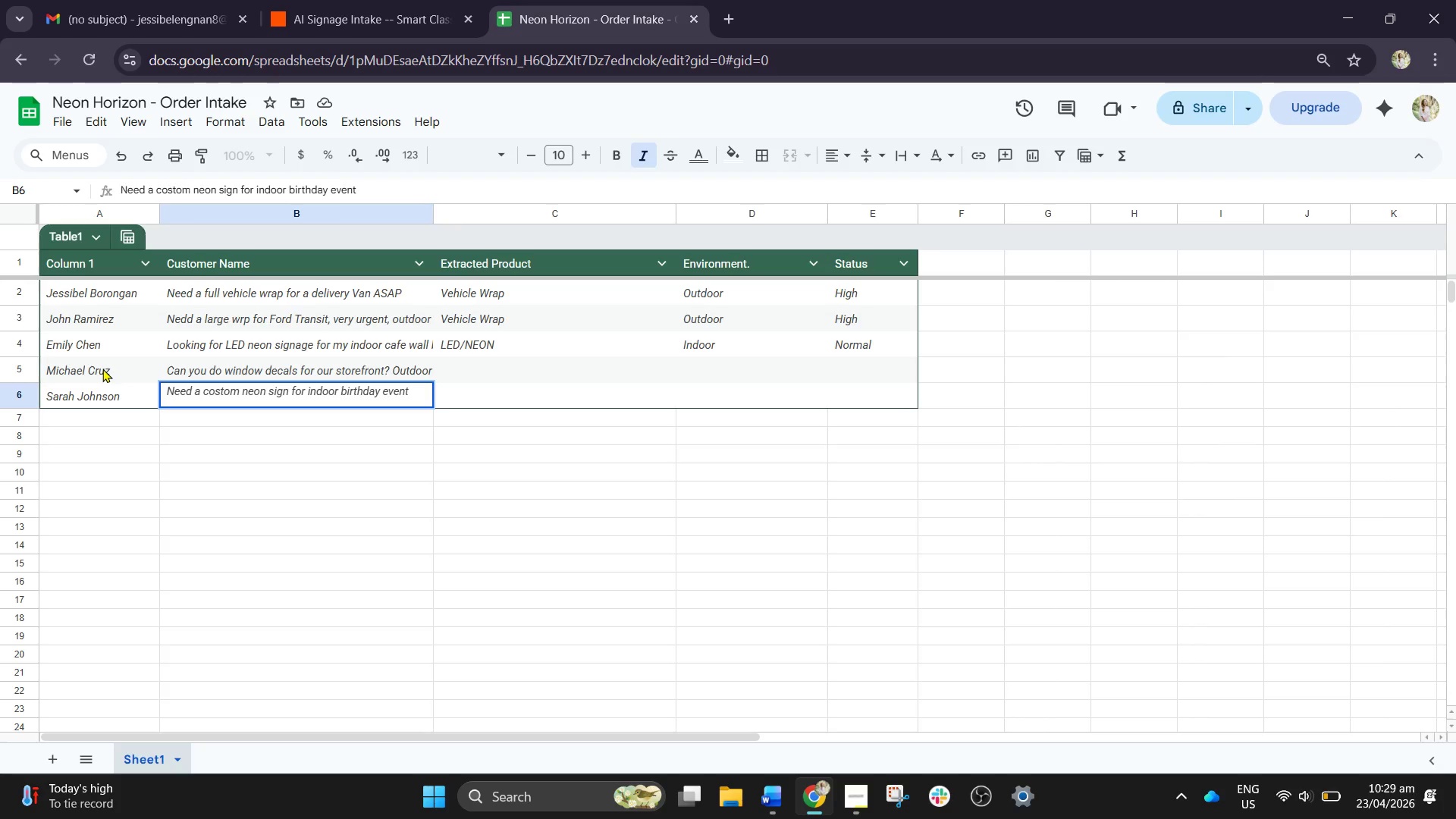 
type(, rush please)
 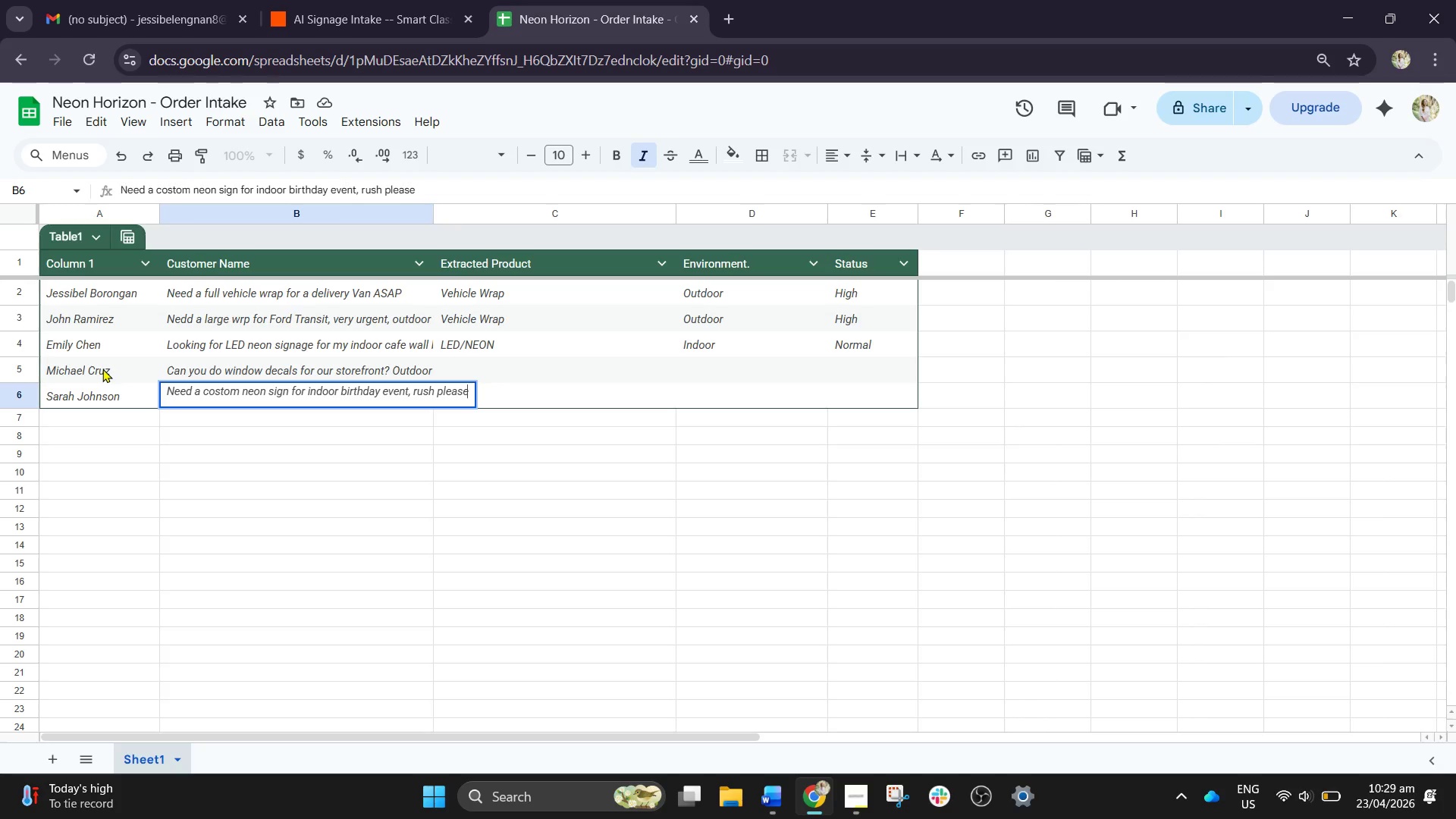 
wait(22.22)
 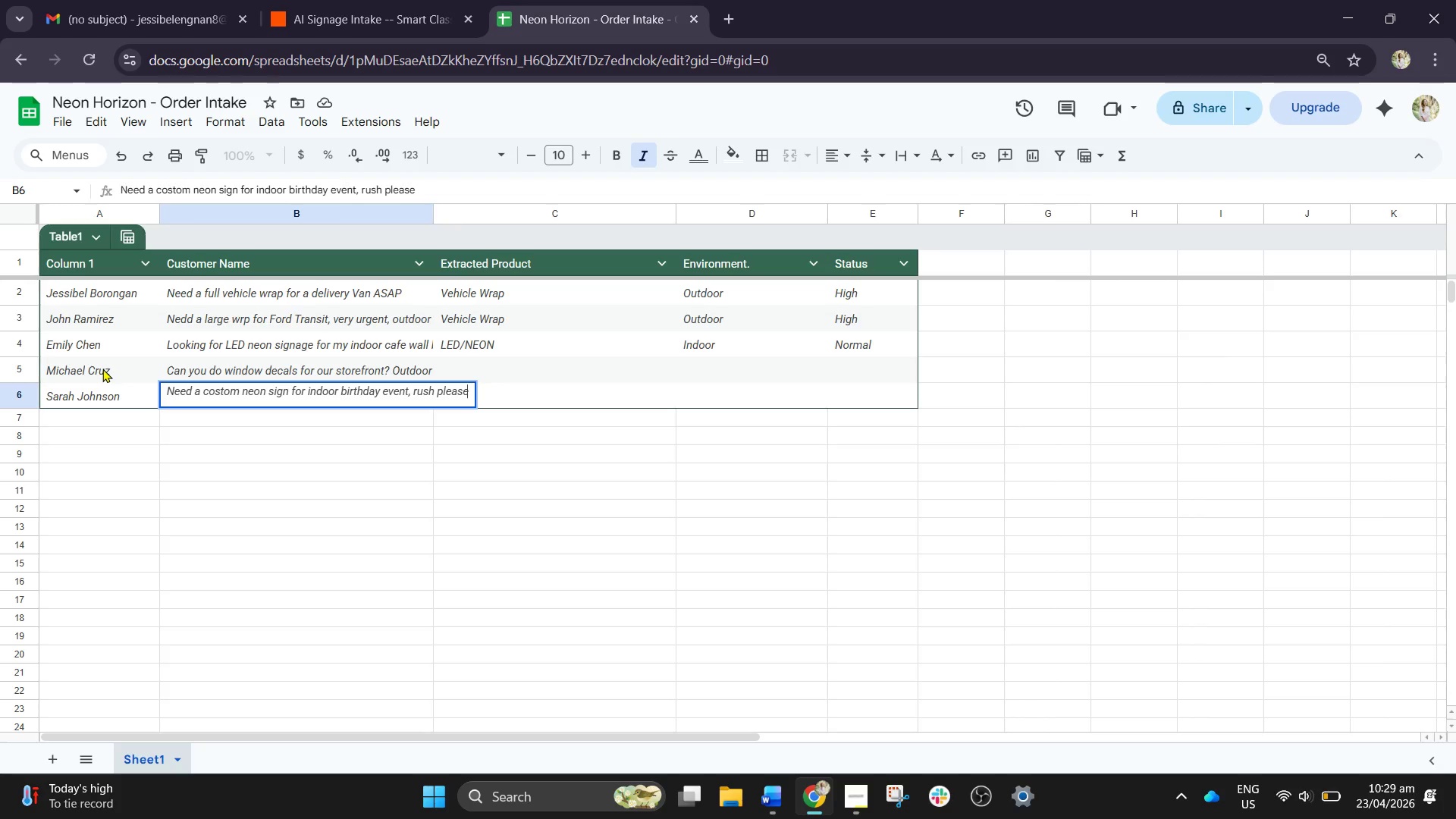 
left_click([328, 0])
 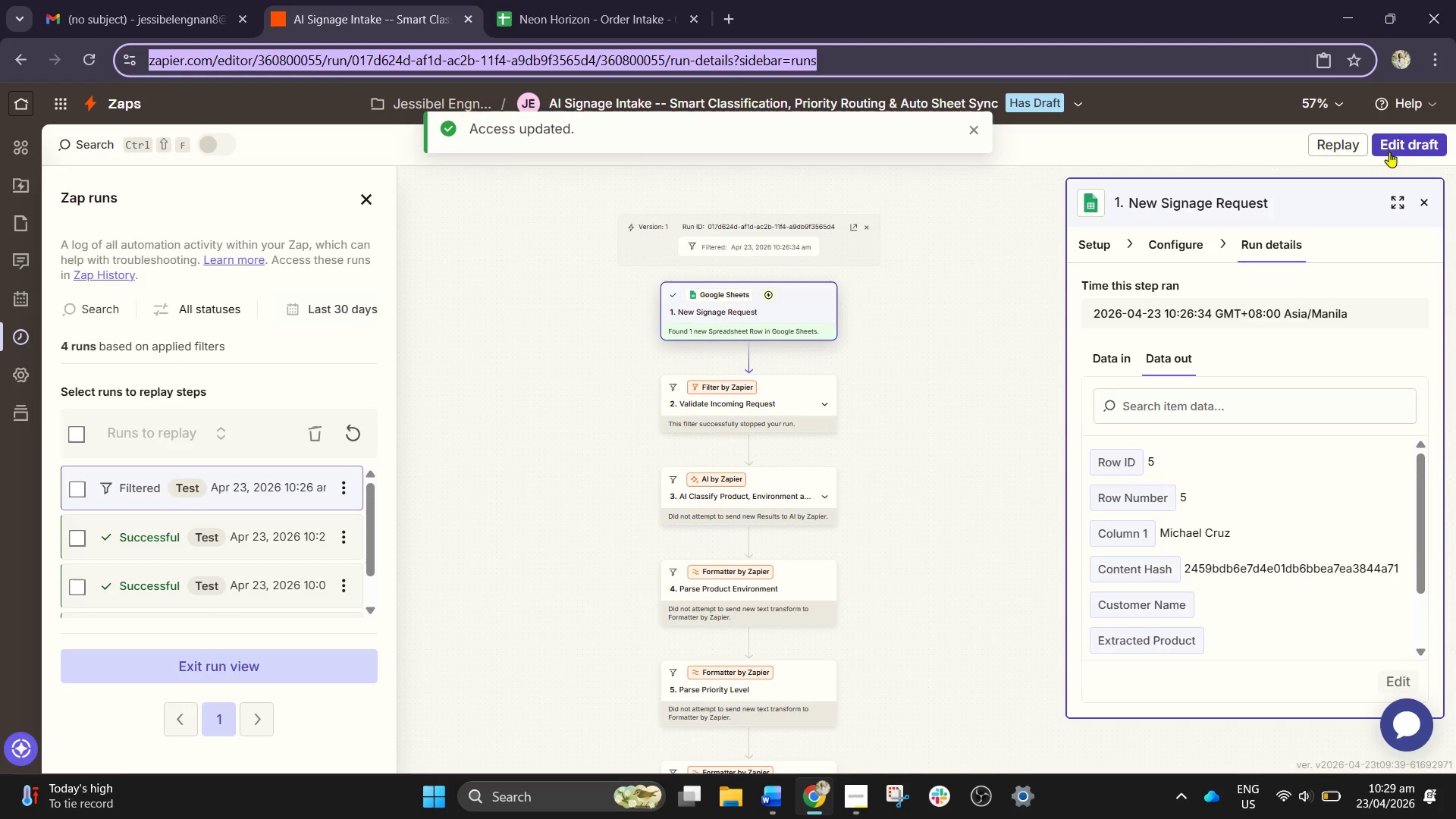 
left_click([1411, 146])
 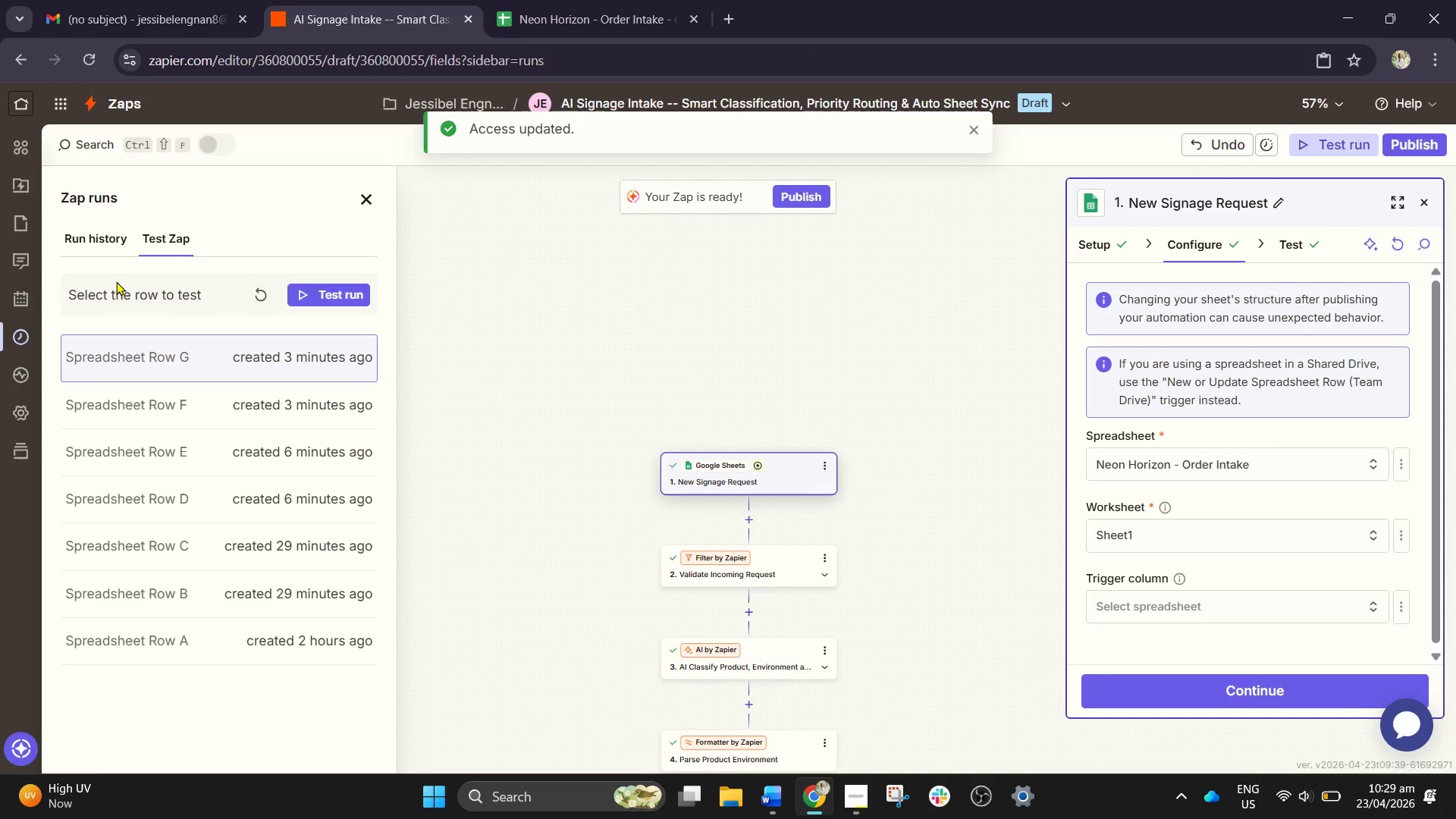 
left_click([261, 303])
 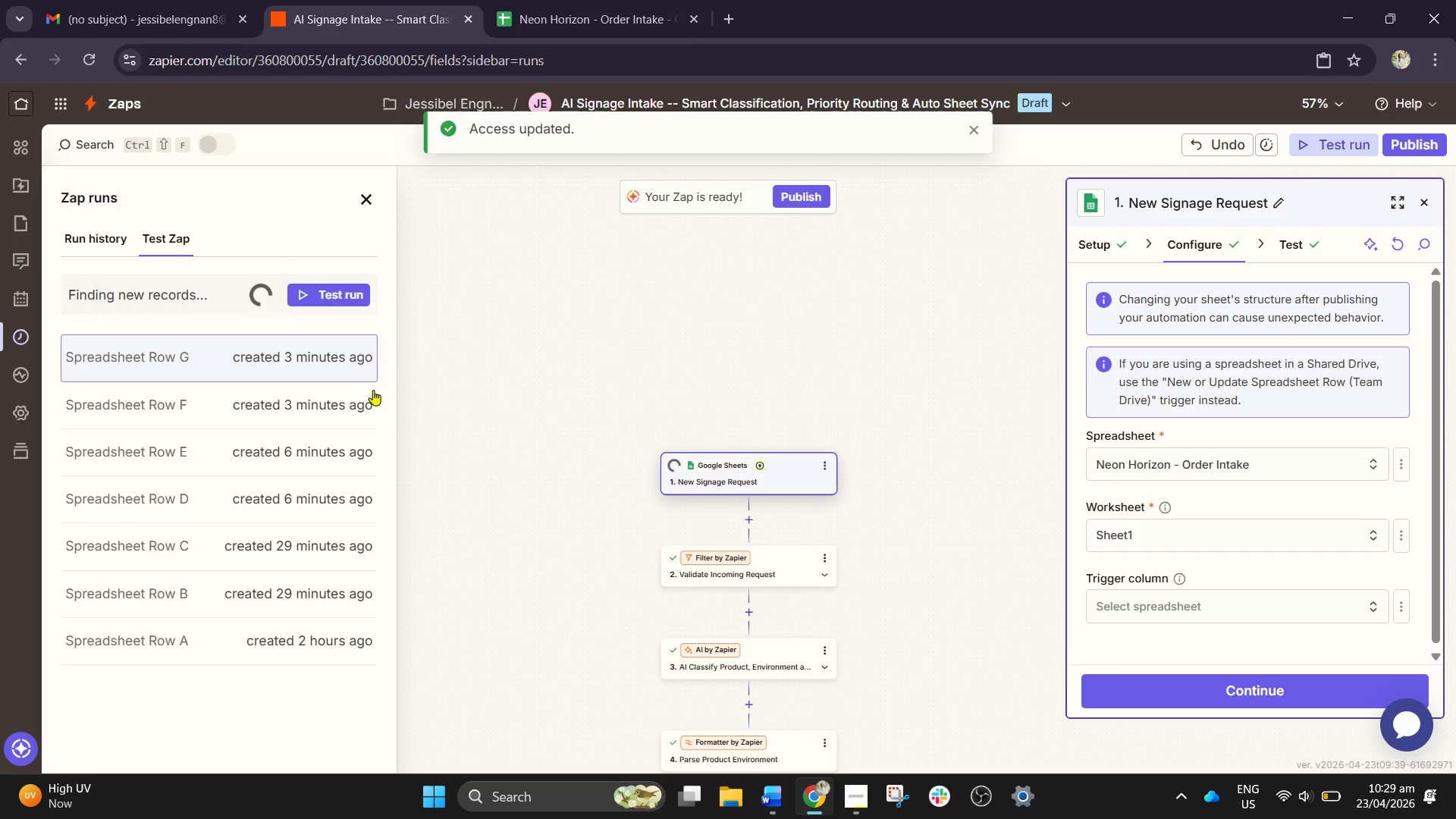 
wait(7.33)
 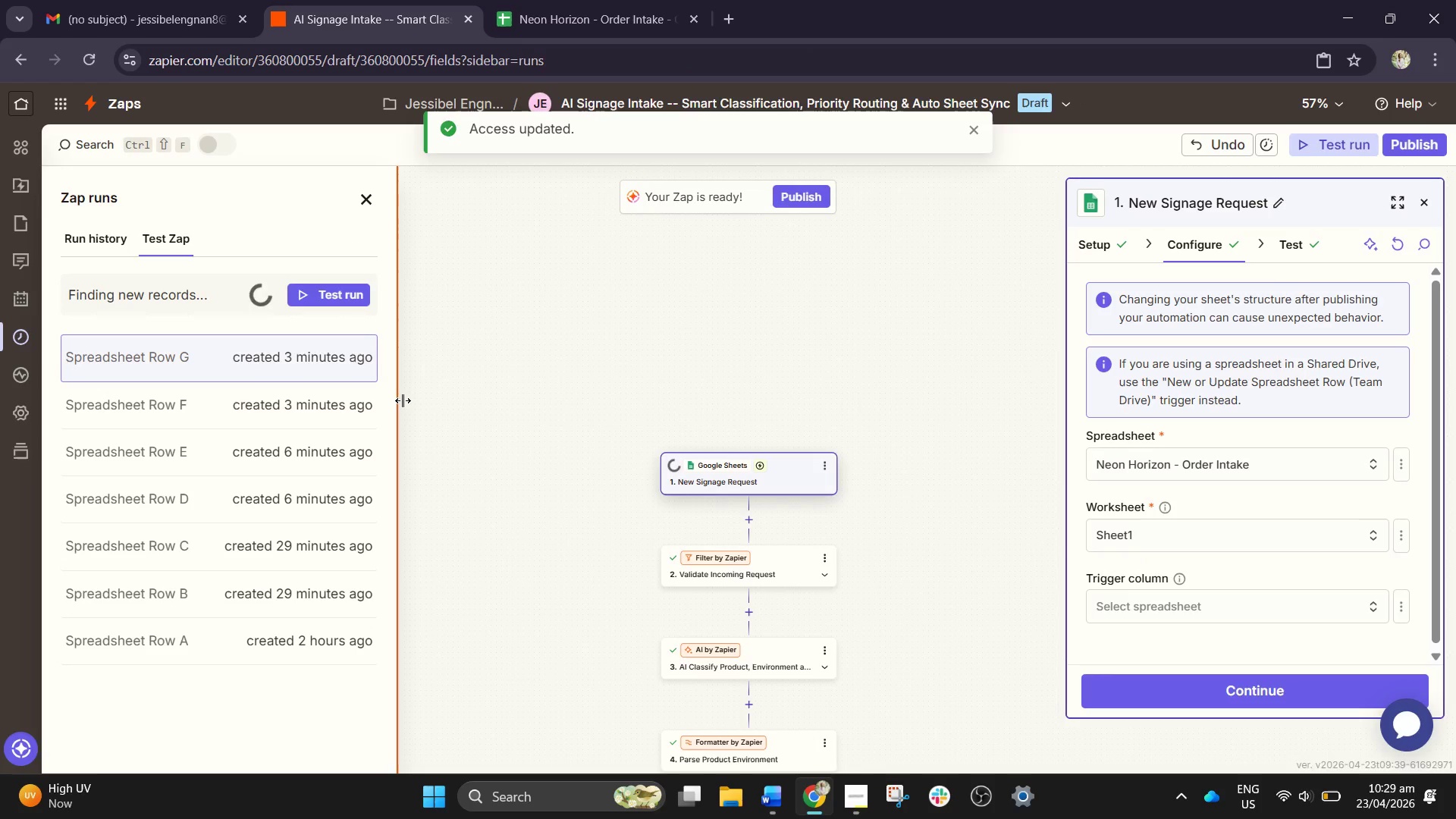 
left_click([289, 359])
 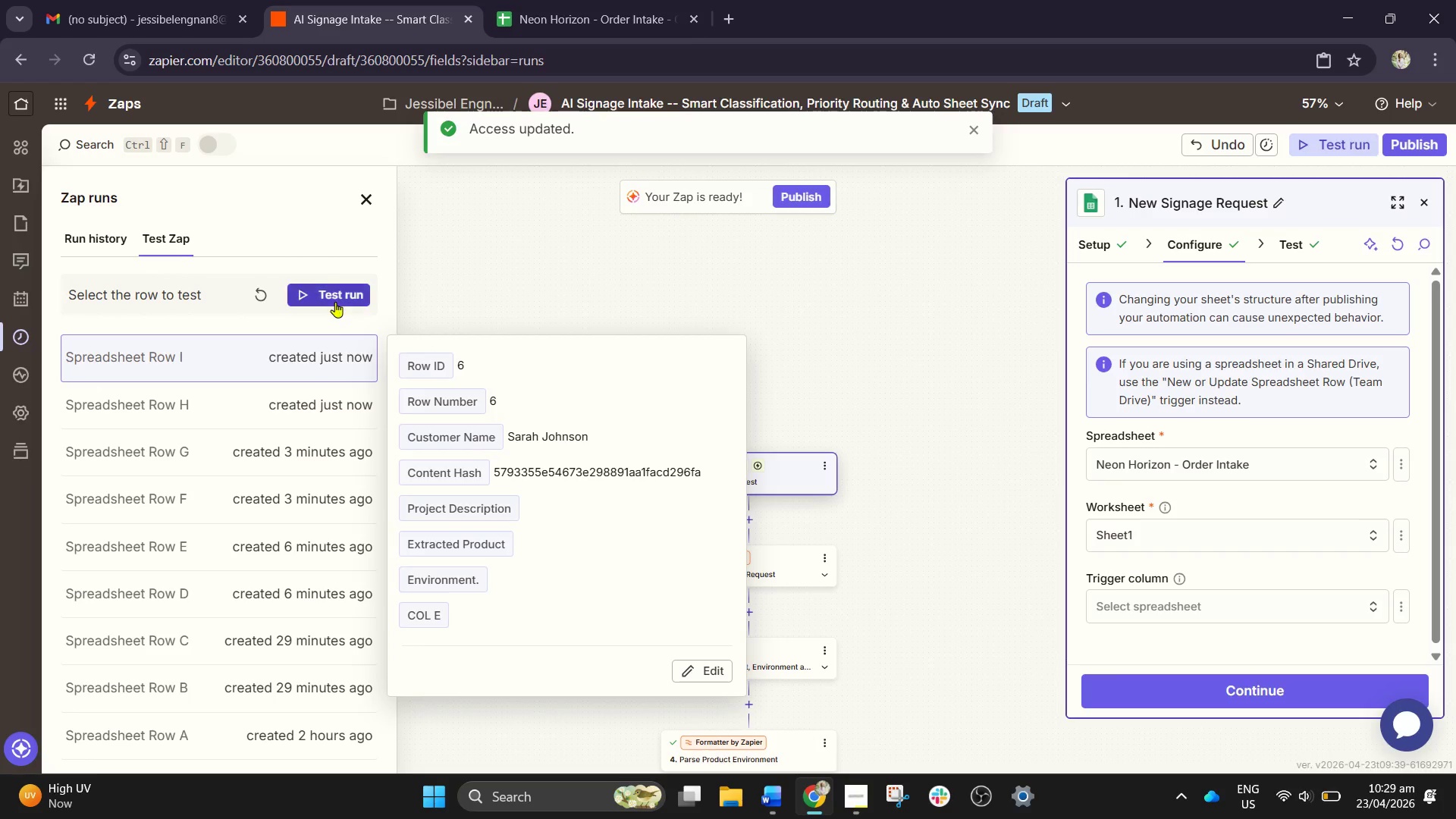 
left_click([335, 302])
 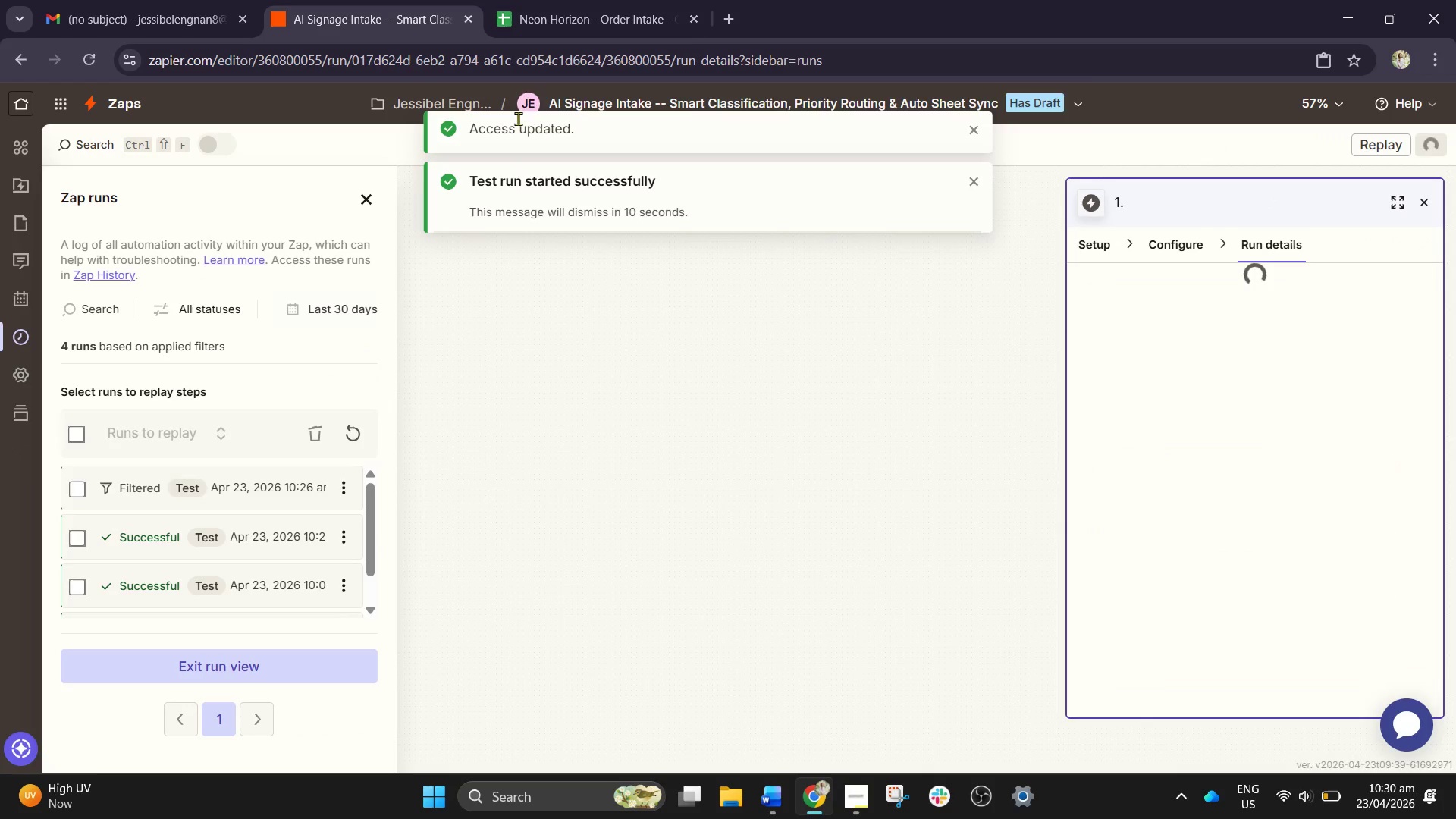 
left_click([561, 3])
 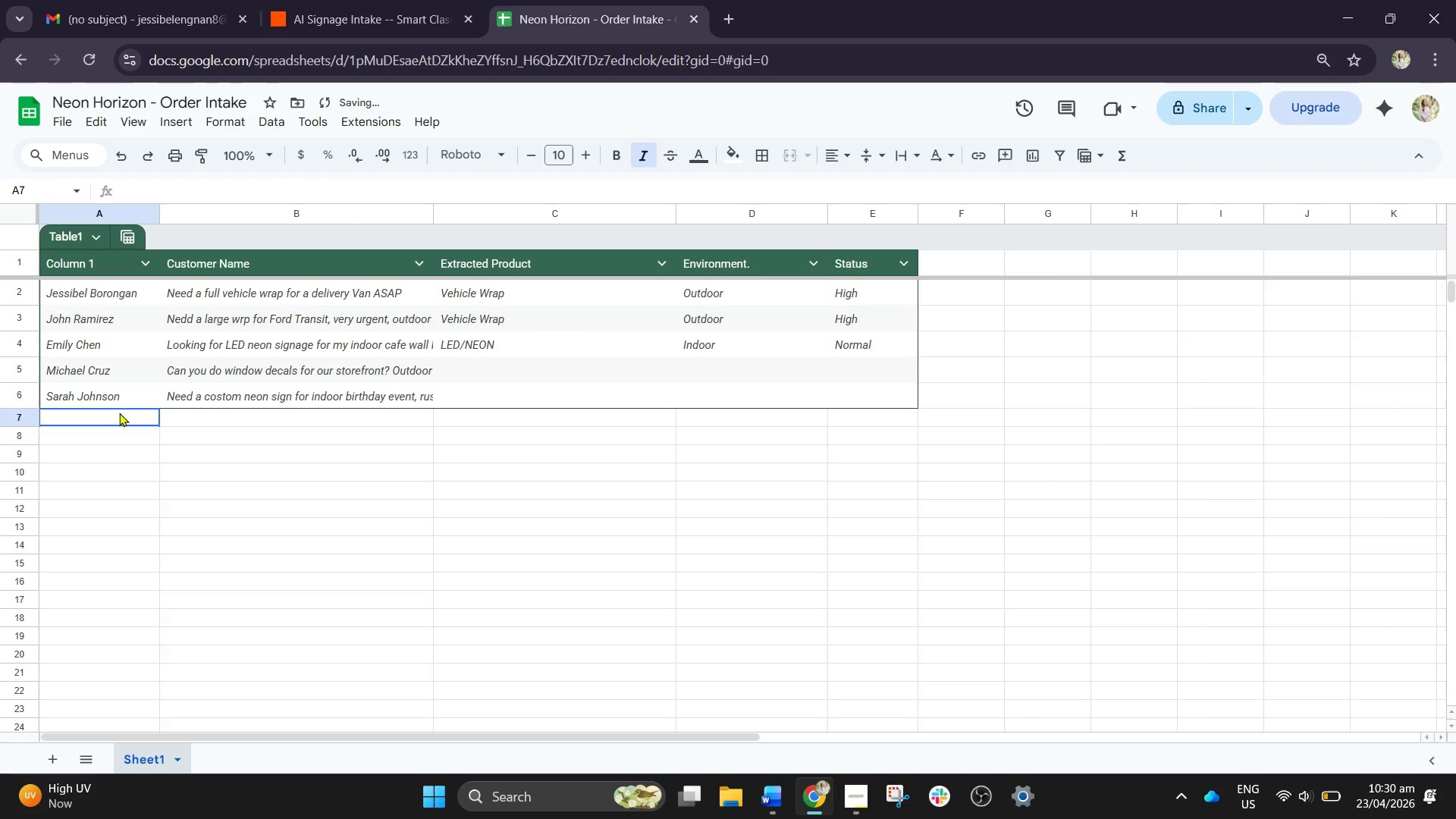 
wait(14.36)
 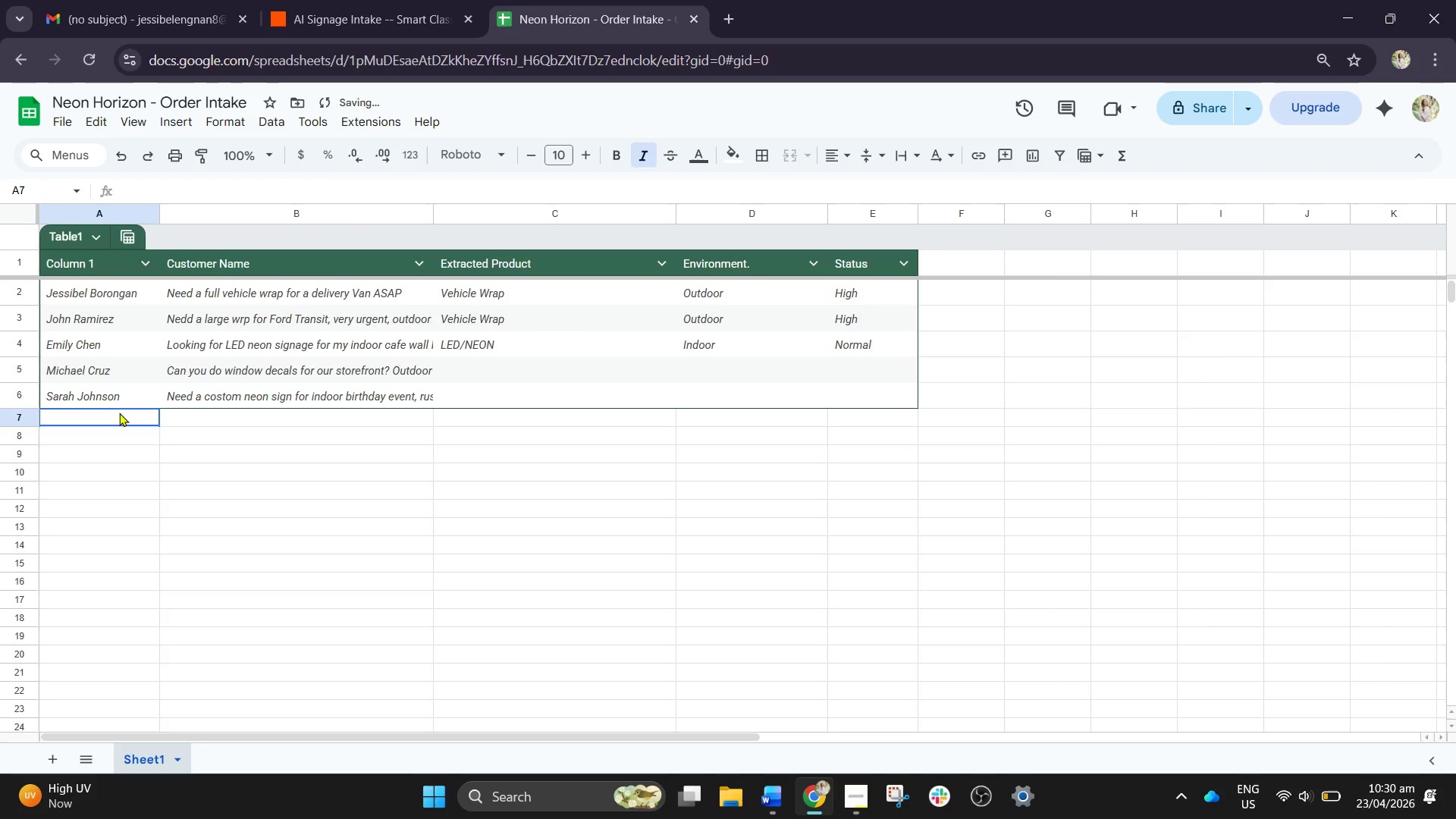 
key(CapsLock)
 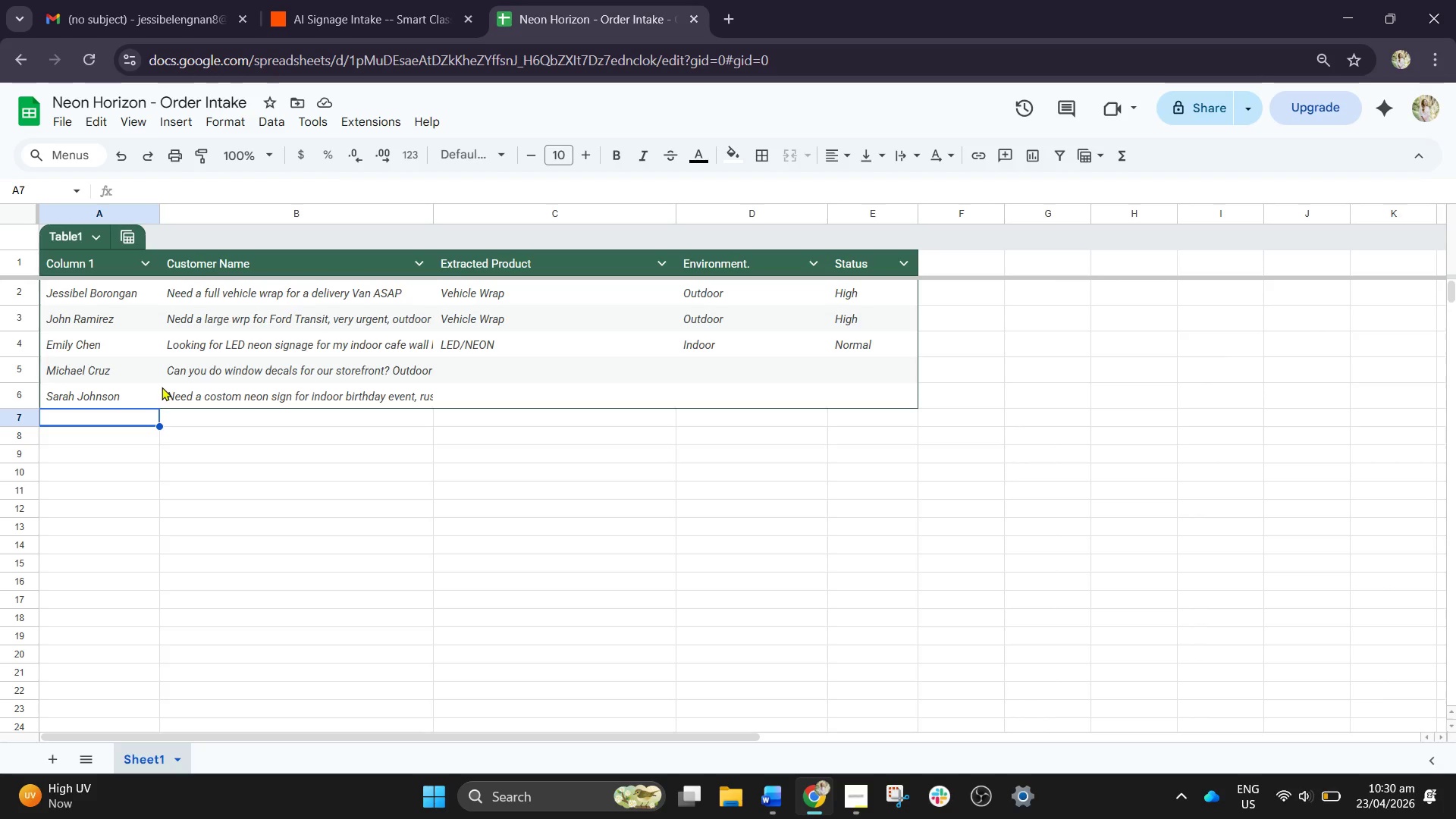 
key(D)
 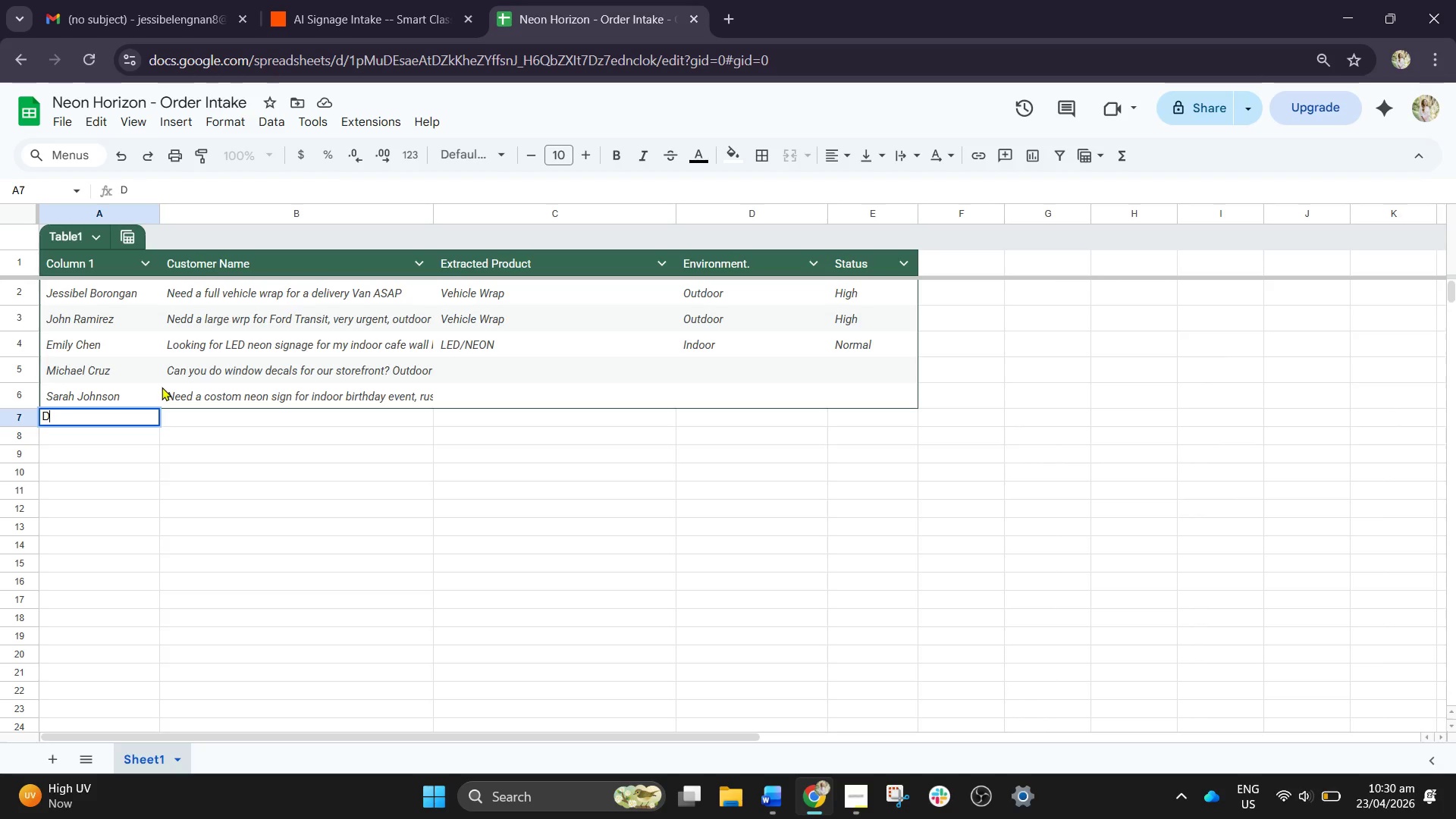 
key(CapsLock)
 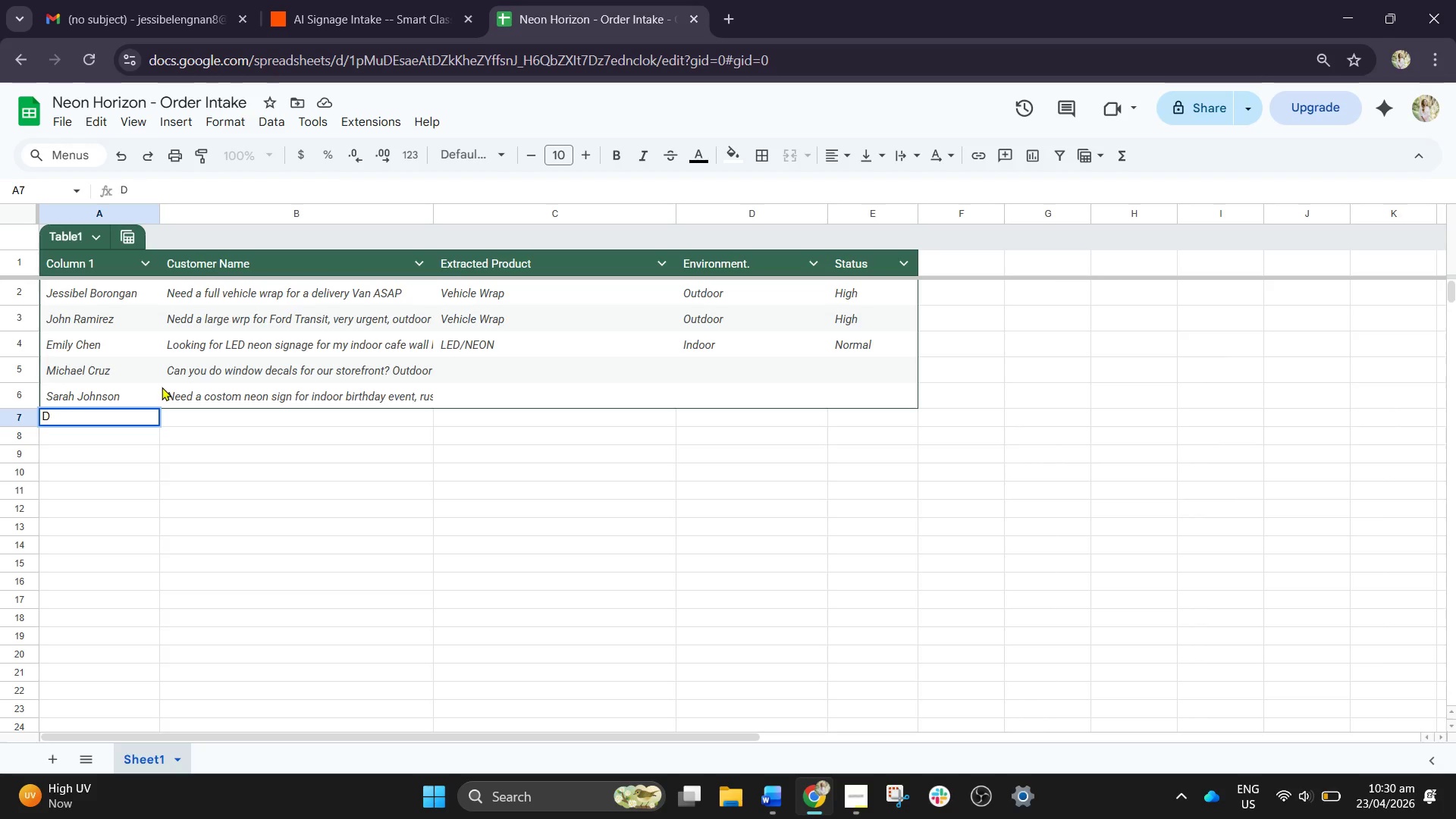 
type(avid Lee)
 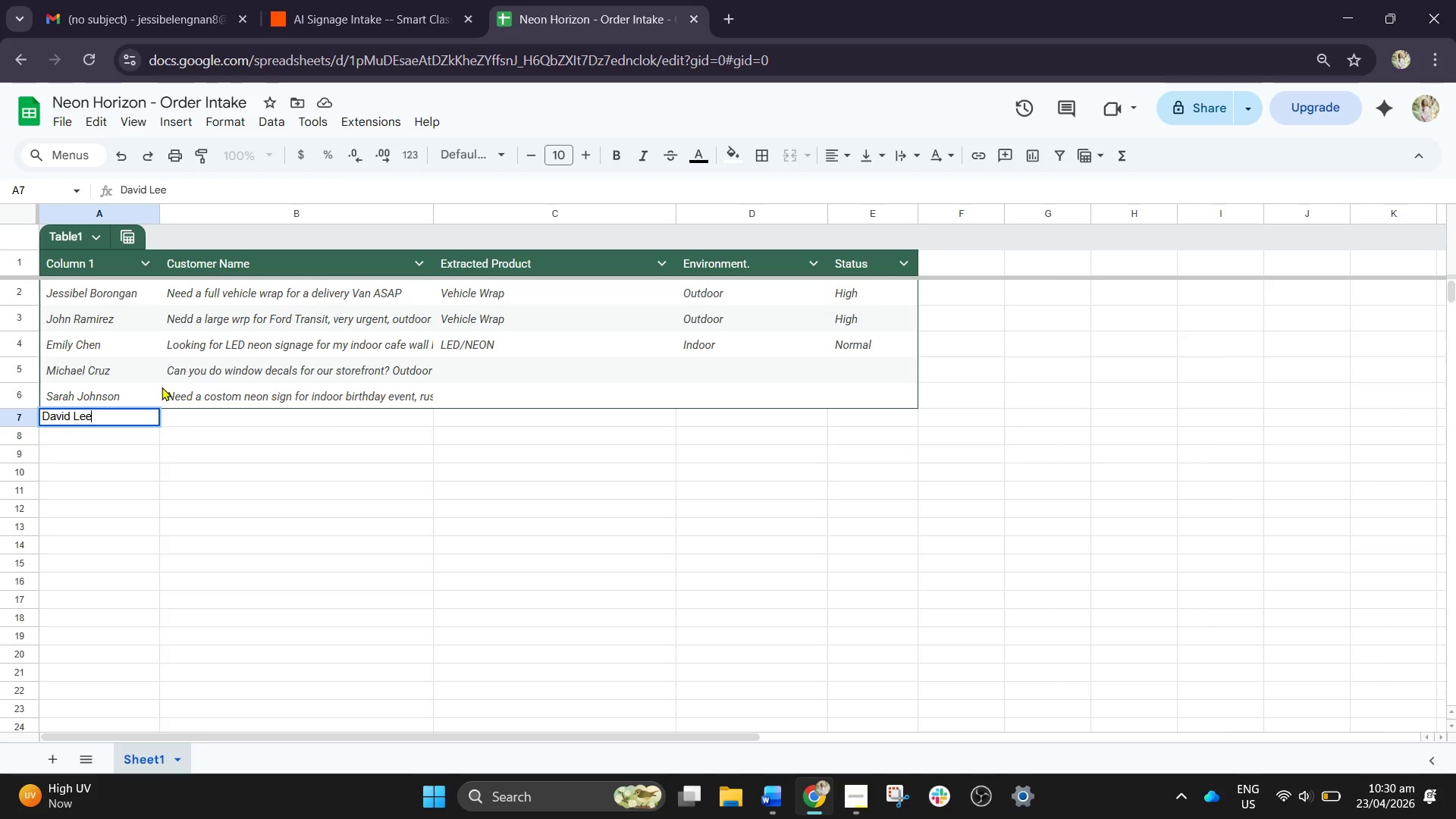 
key(CapsLock)
 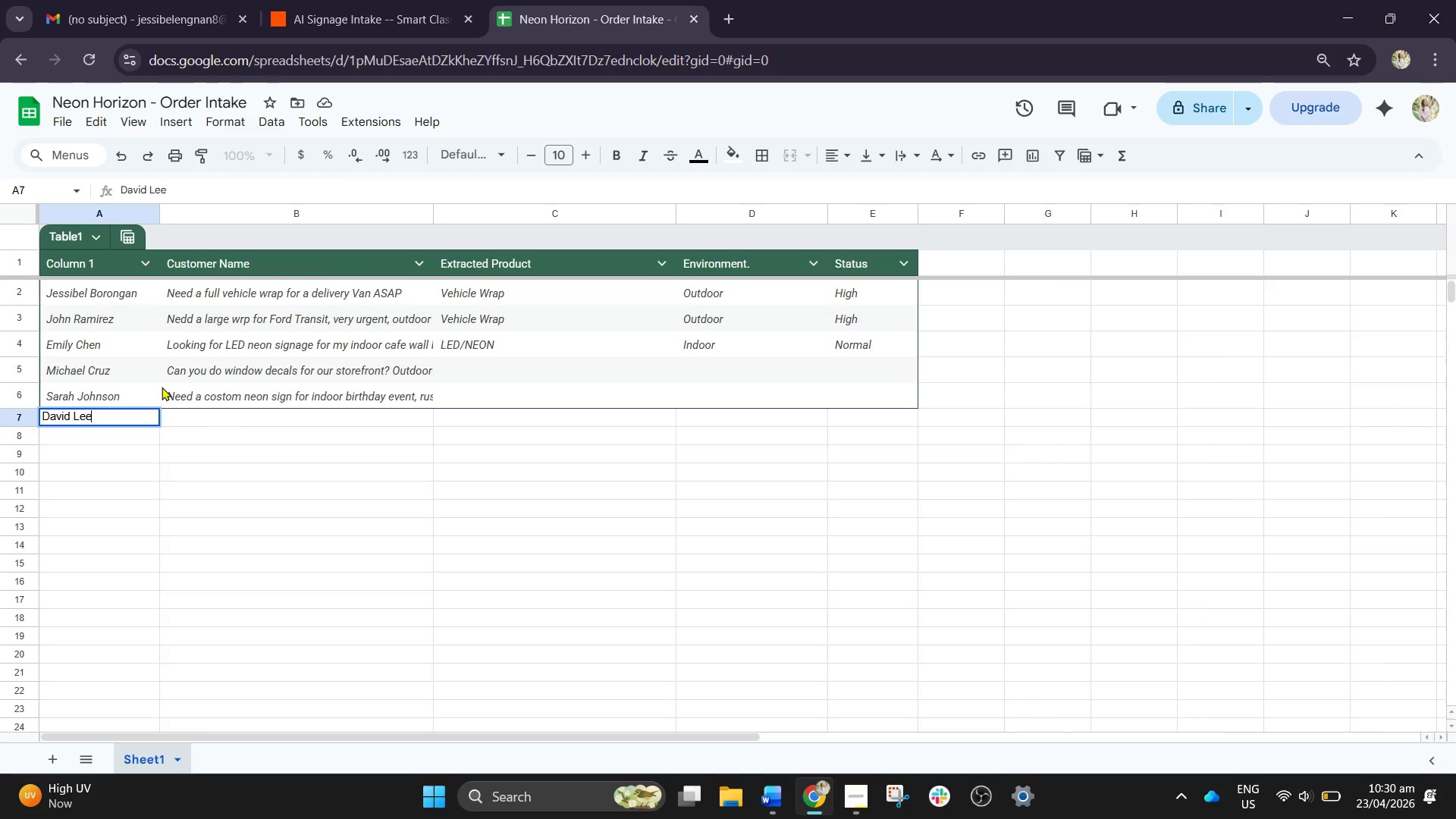 
key(CapsLock)
 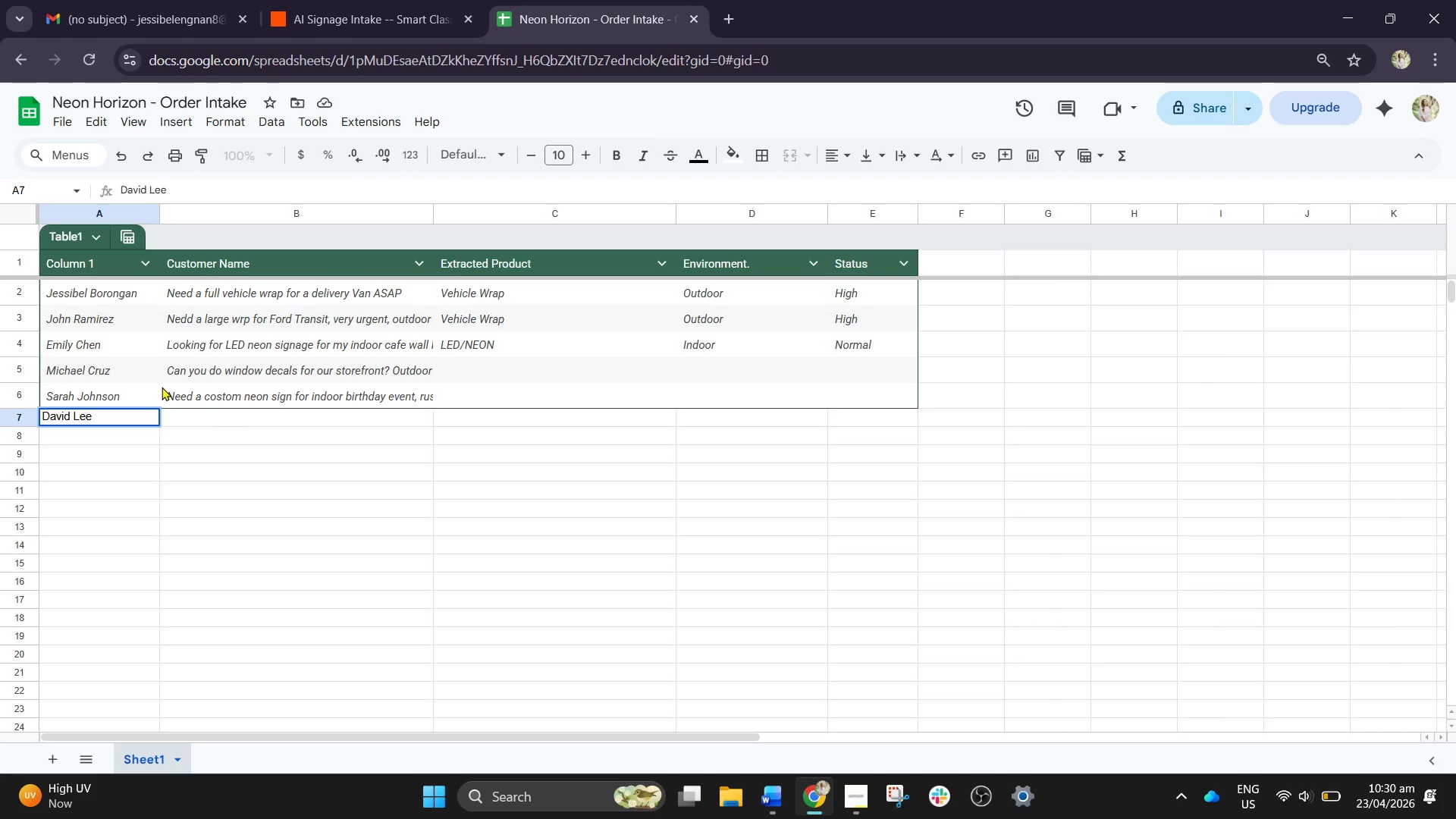 
key(Tab)
 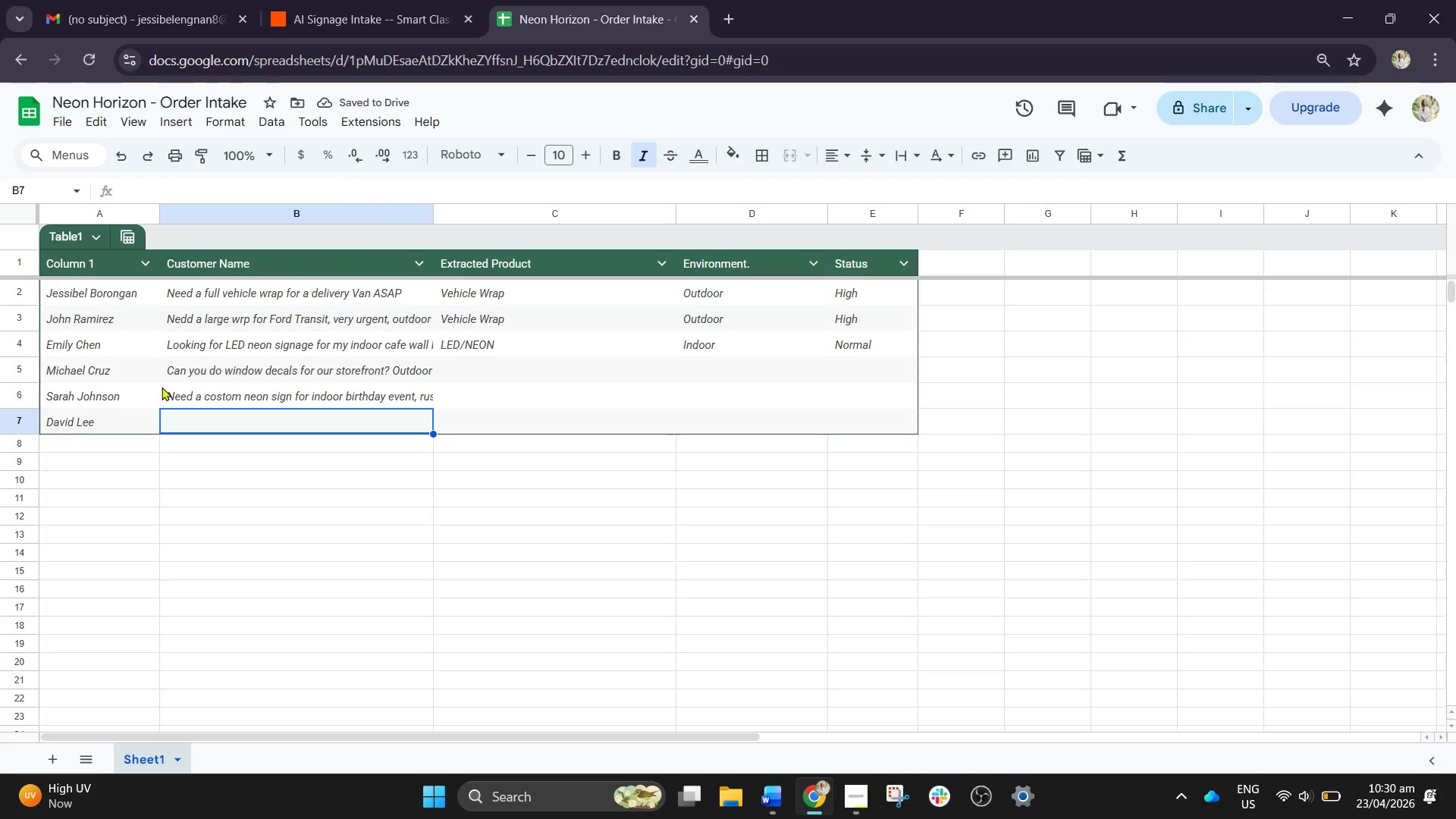 
type(Full )
 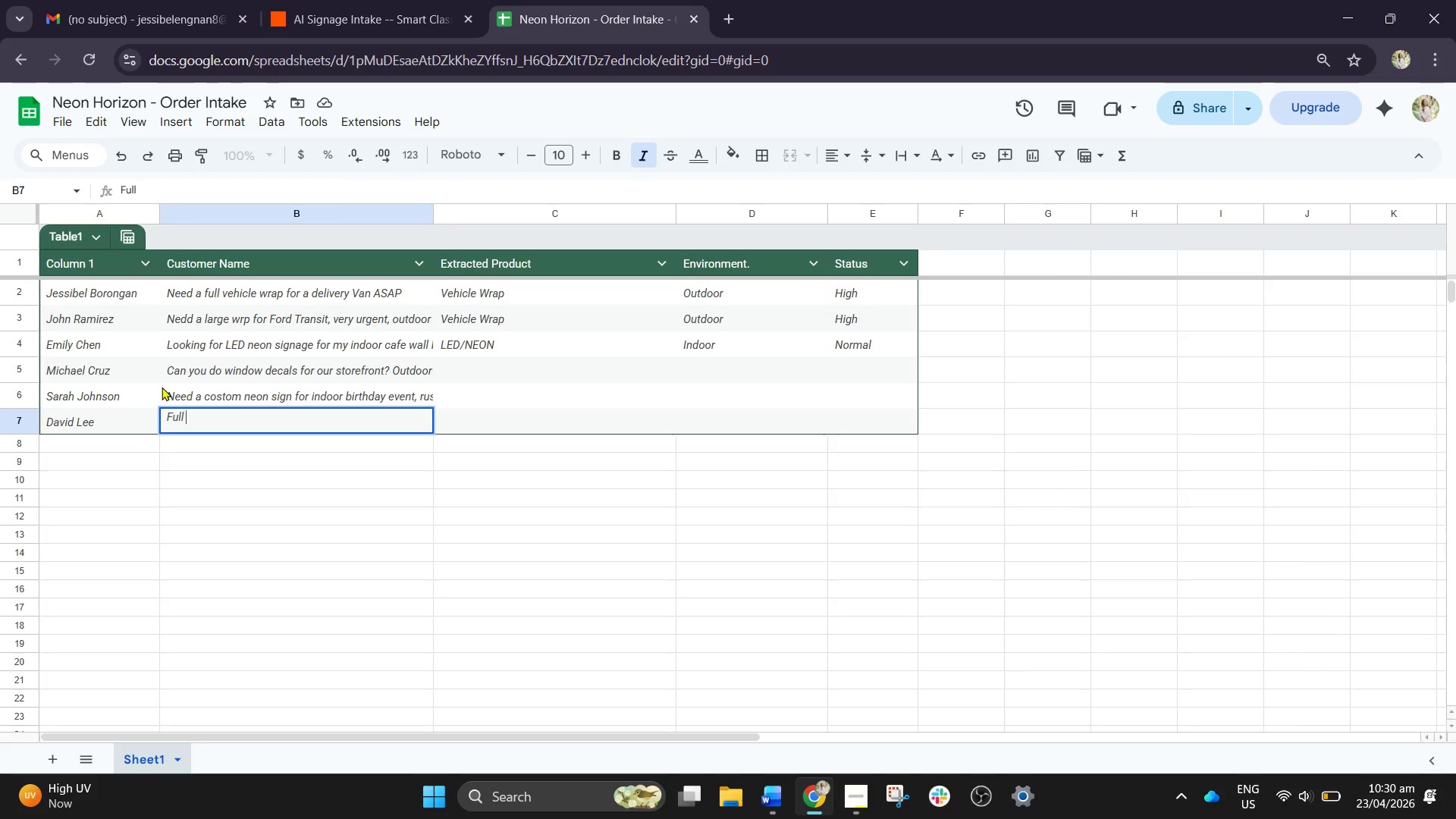 
type(vihicle)
 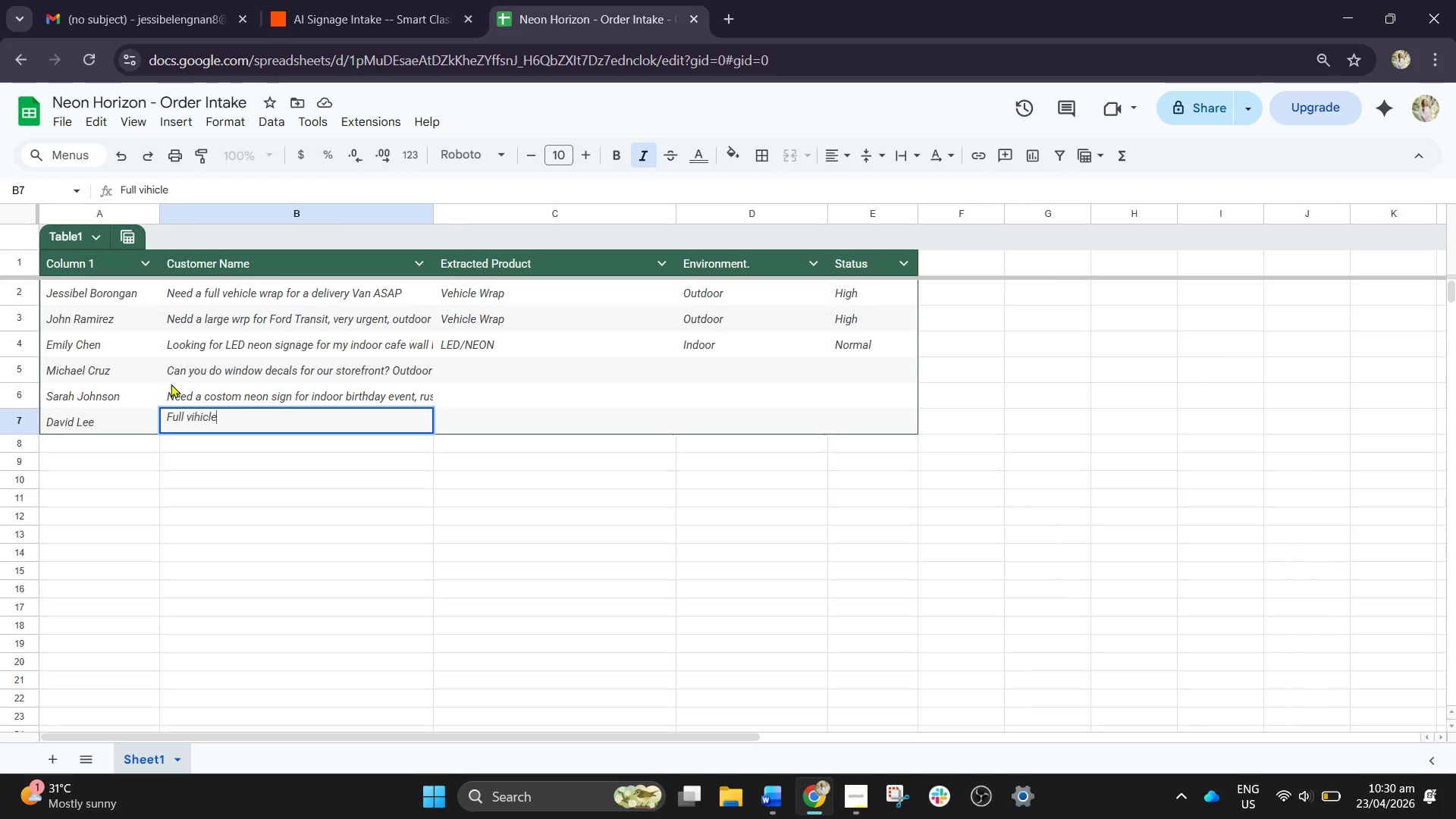 
wait(6.97)
 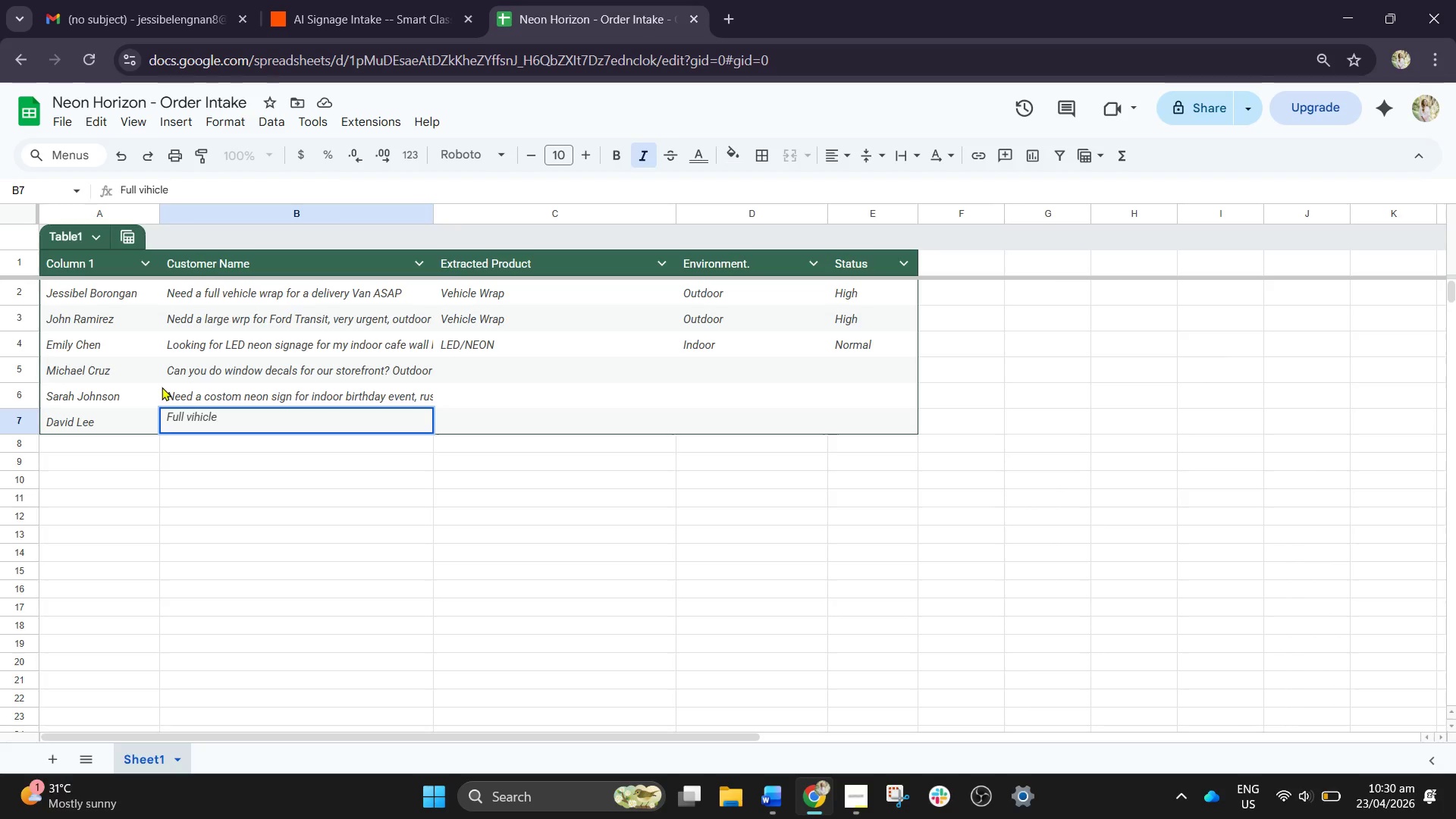 
left_click([196, 416])
 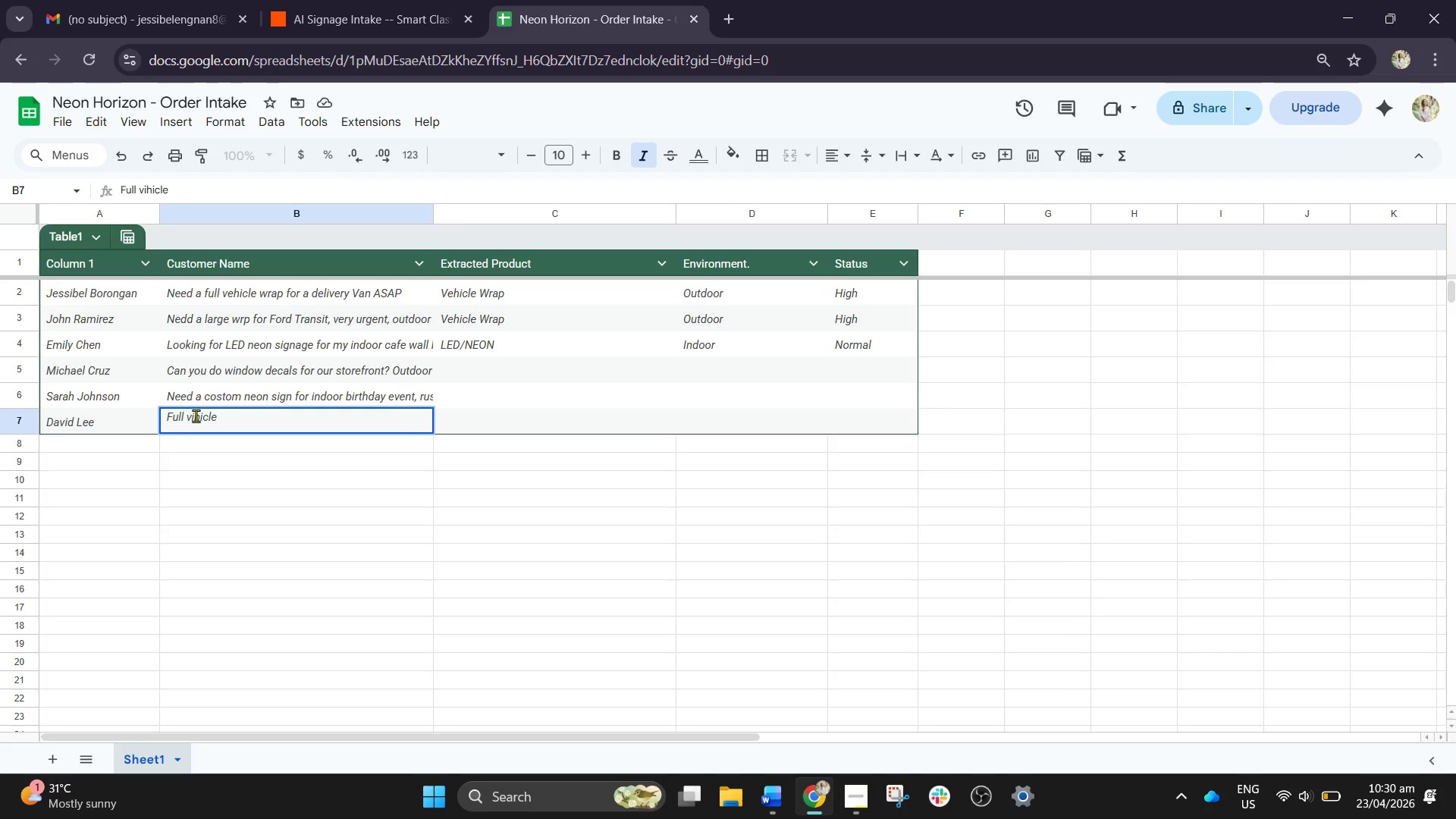 
key(Backspace)
 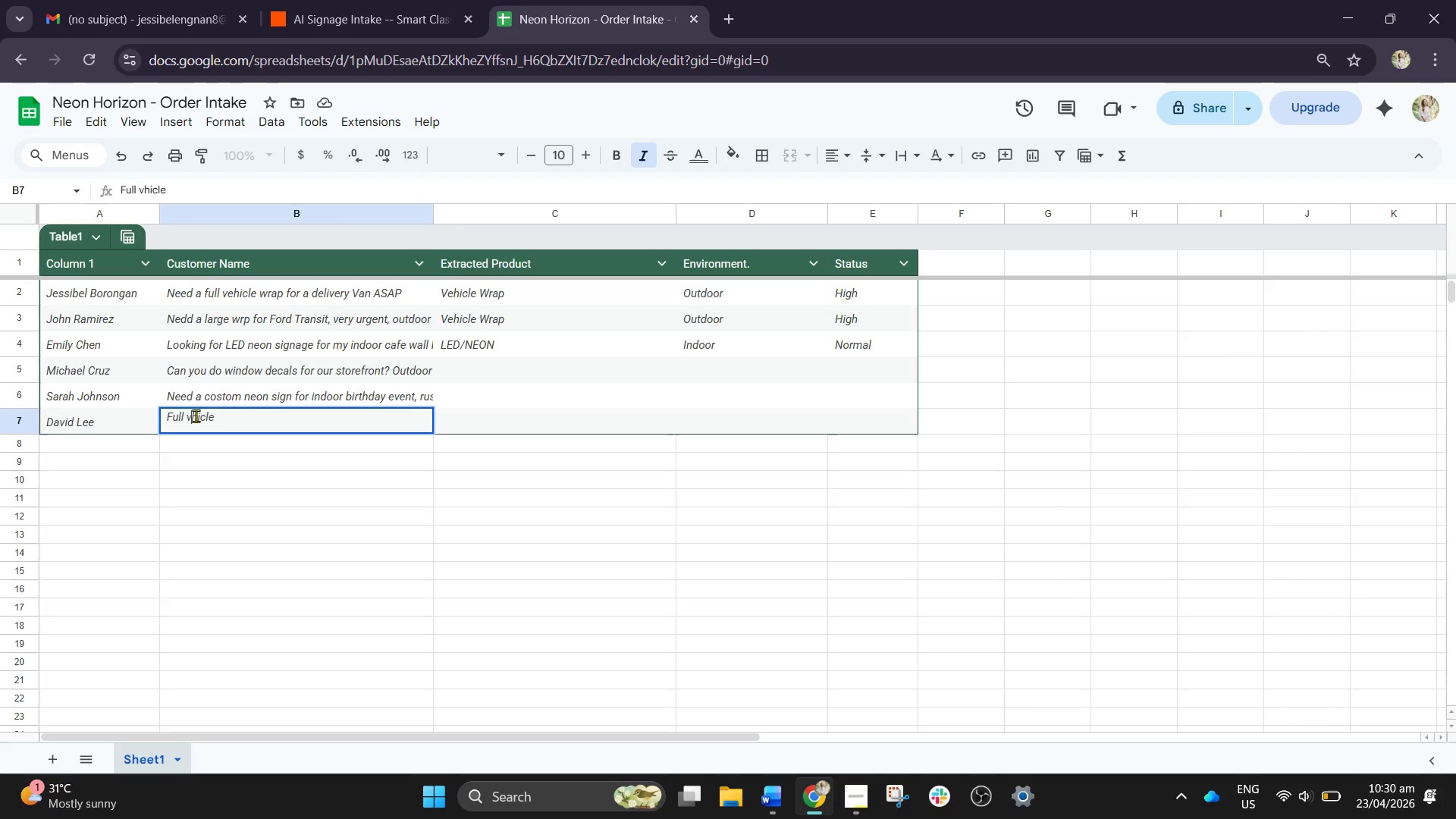 
key(E)
 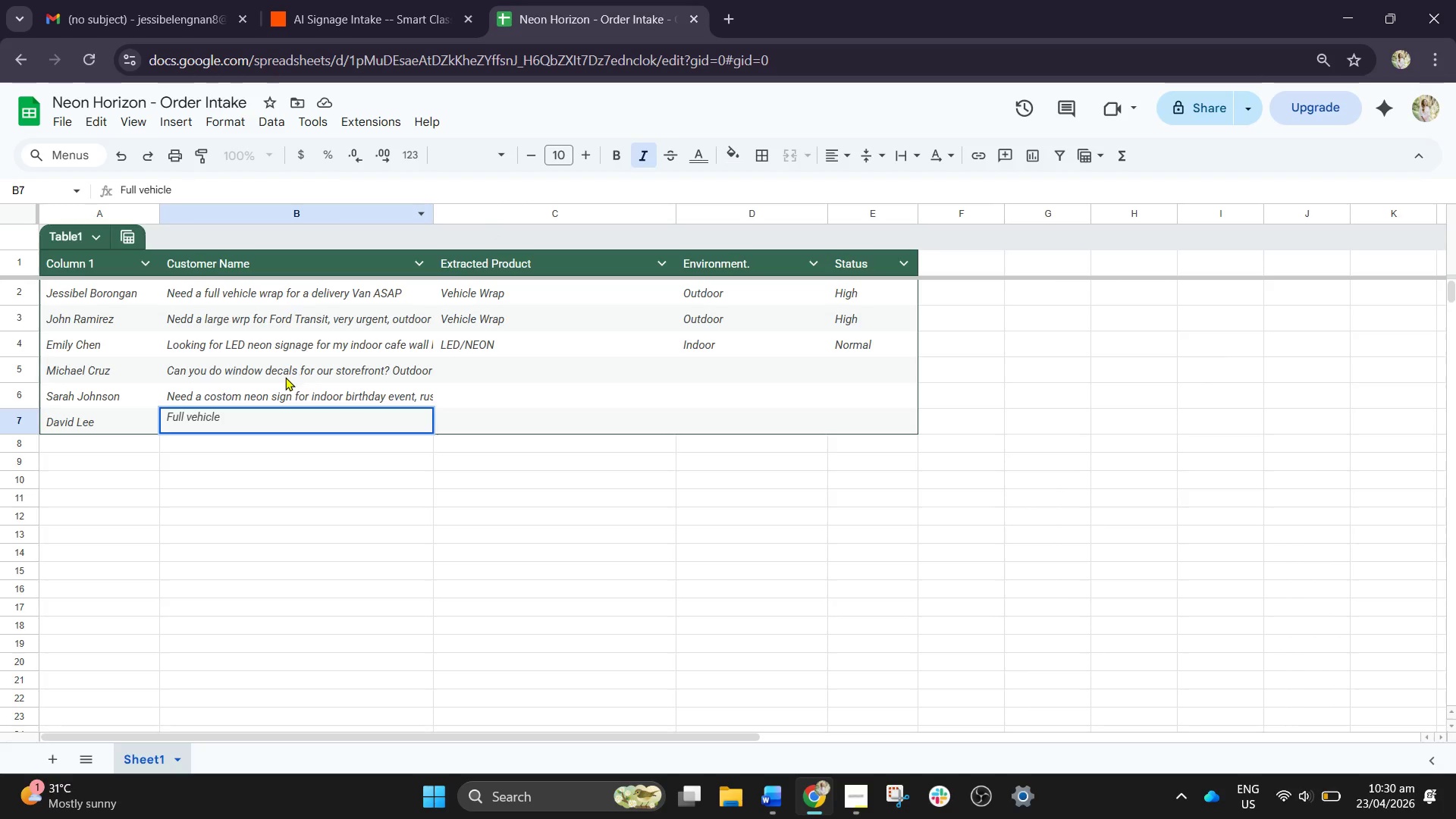 
left_click([245, 409])
 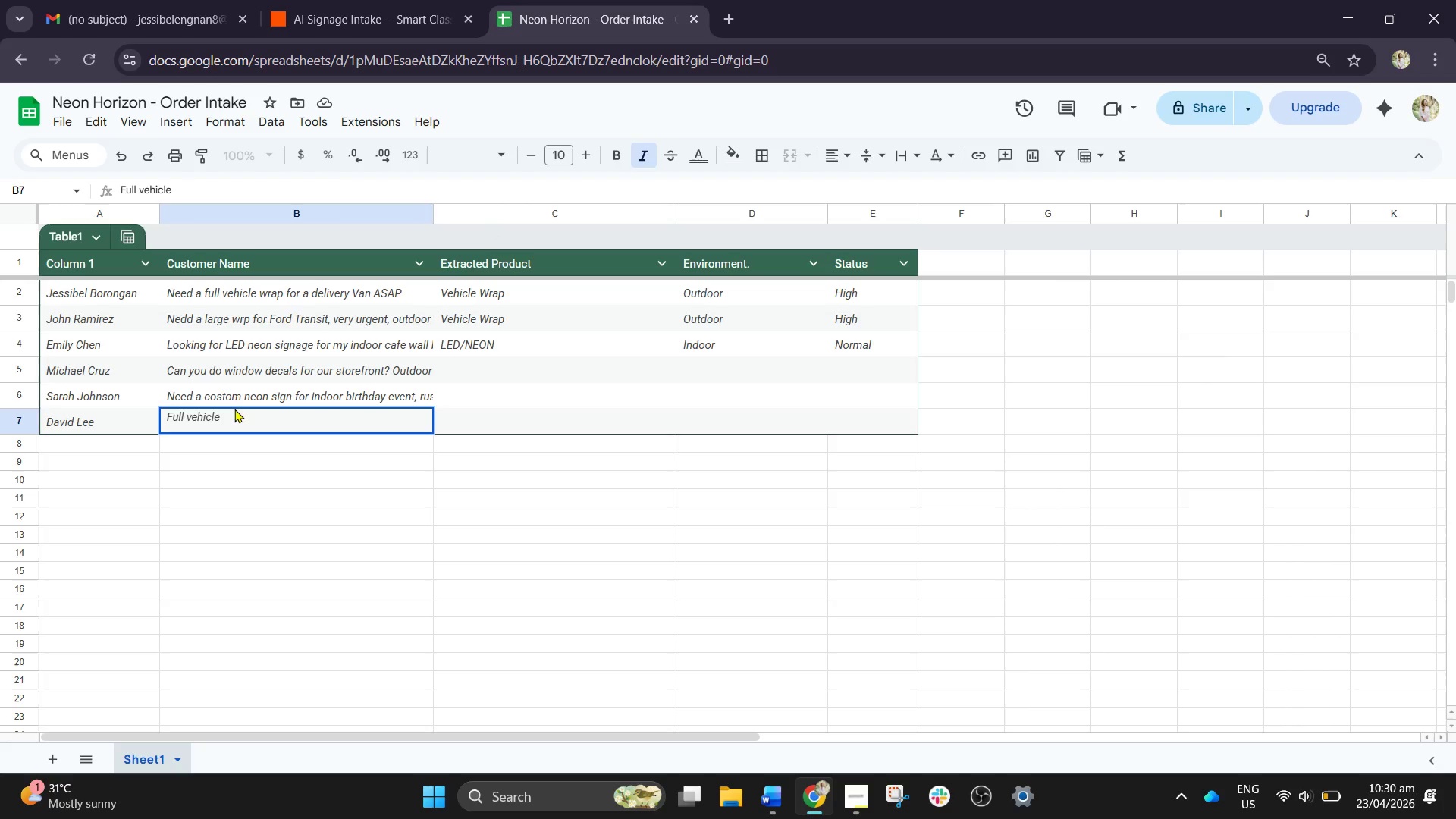 
left_click([230, 409])
 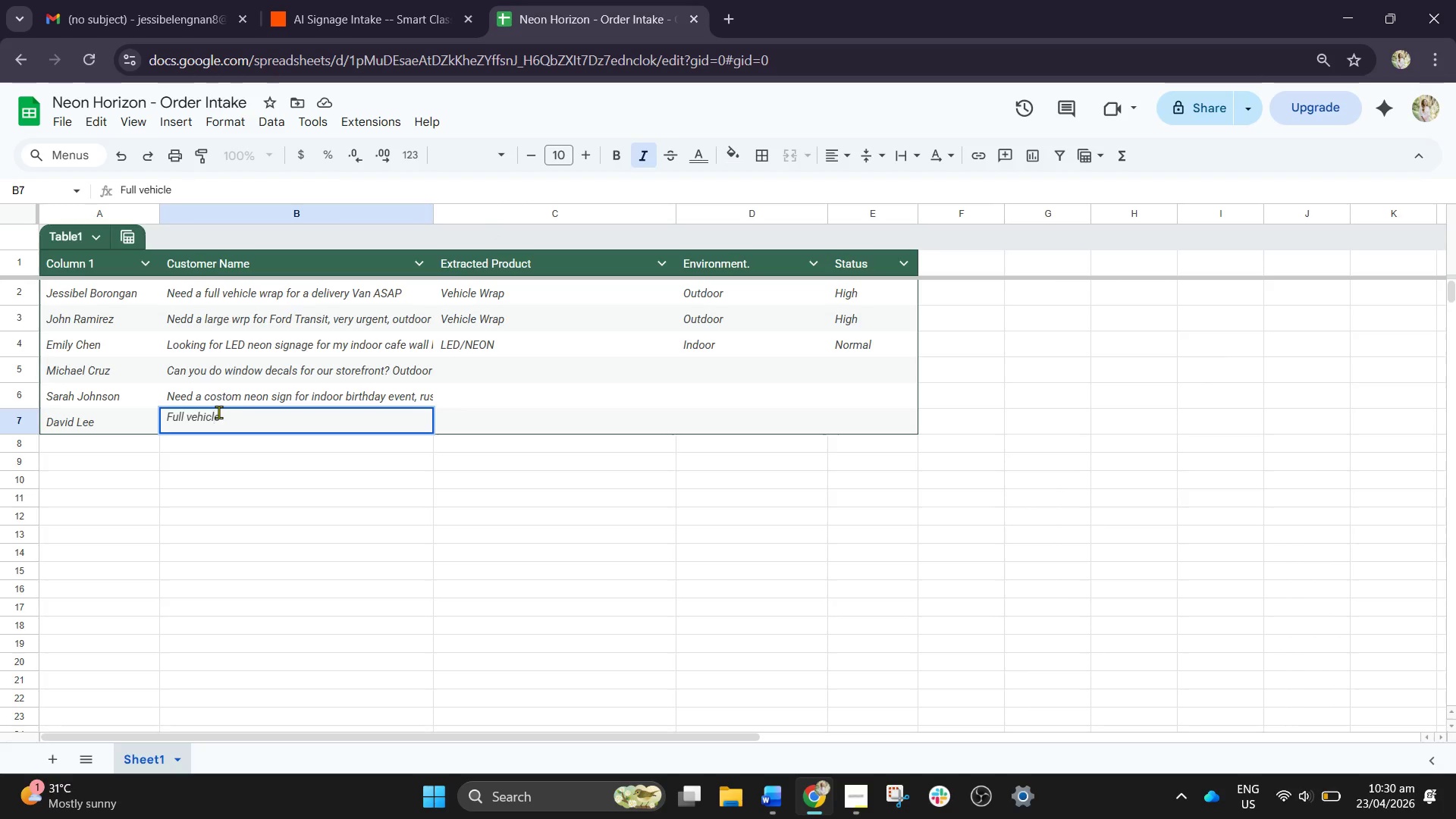 
left_click([232, 419])
 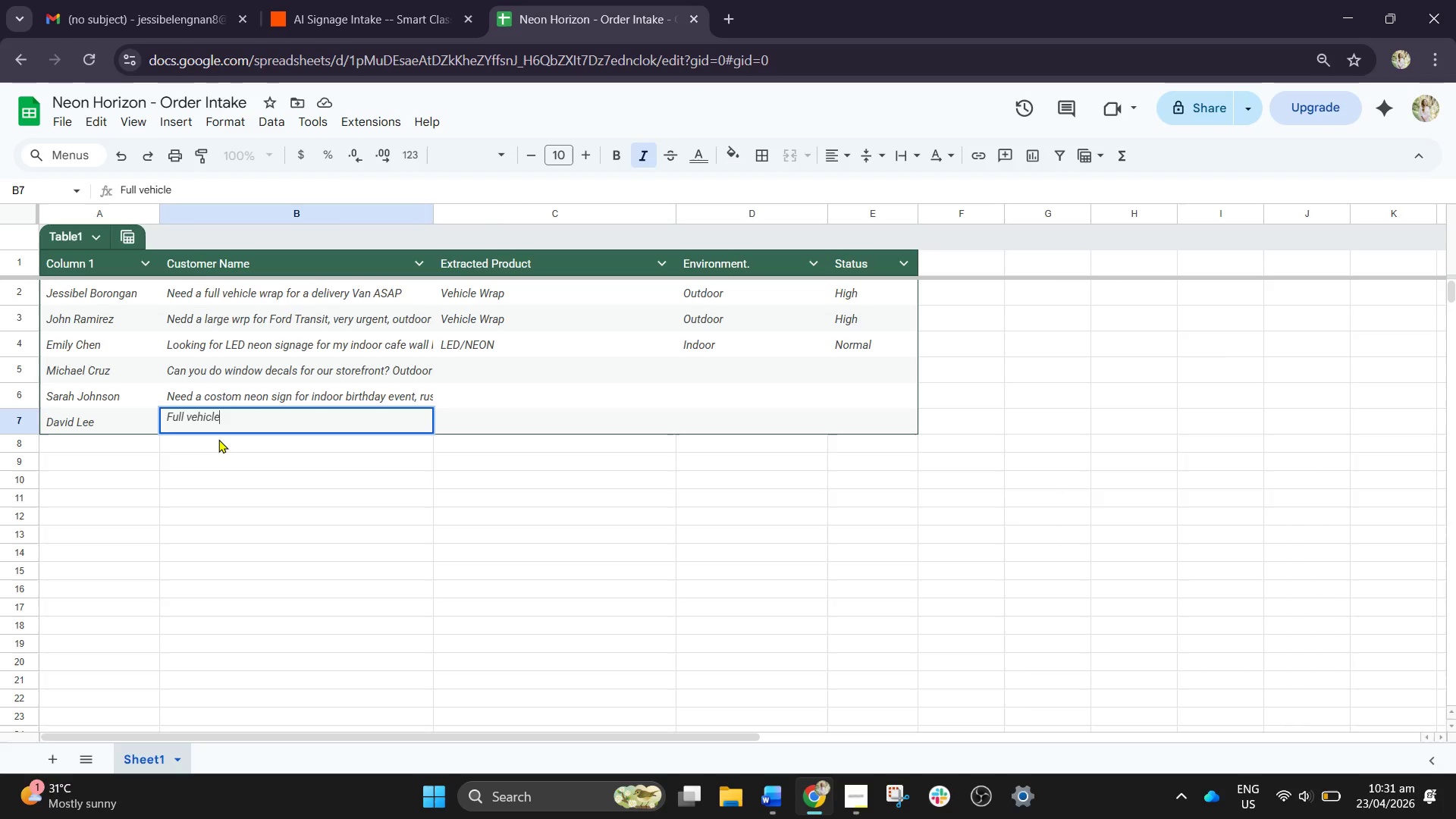 
key(Space)
 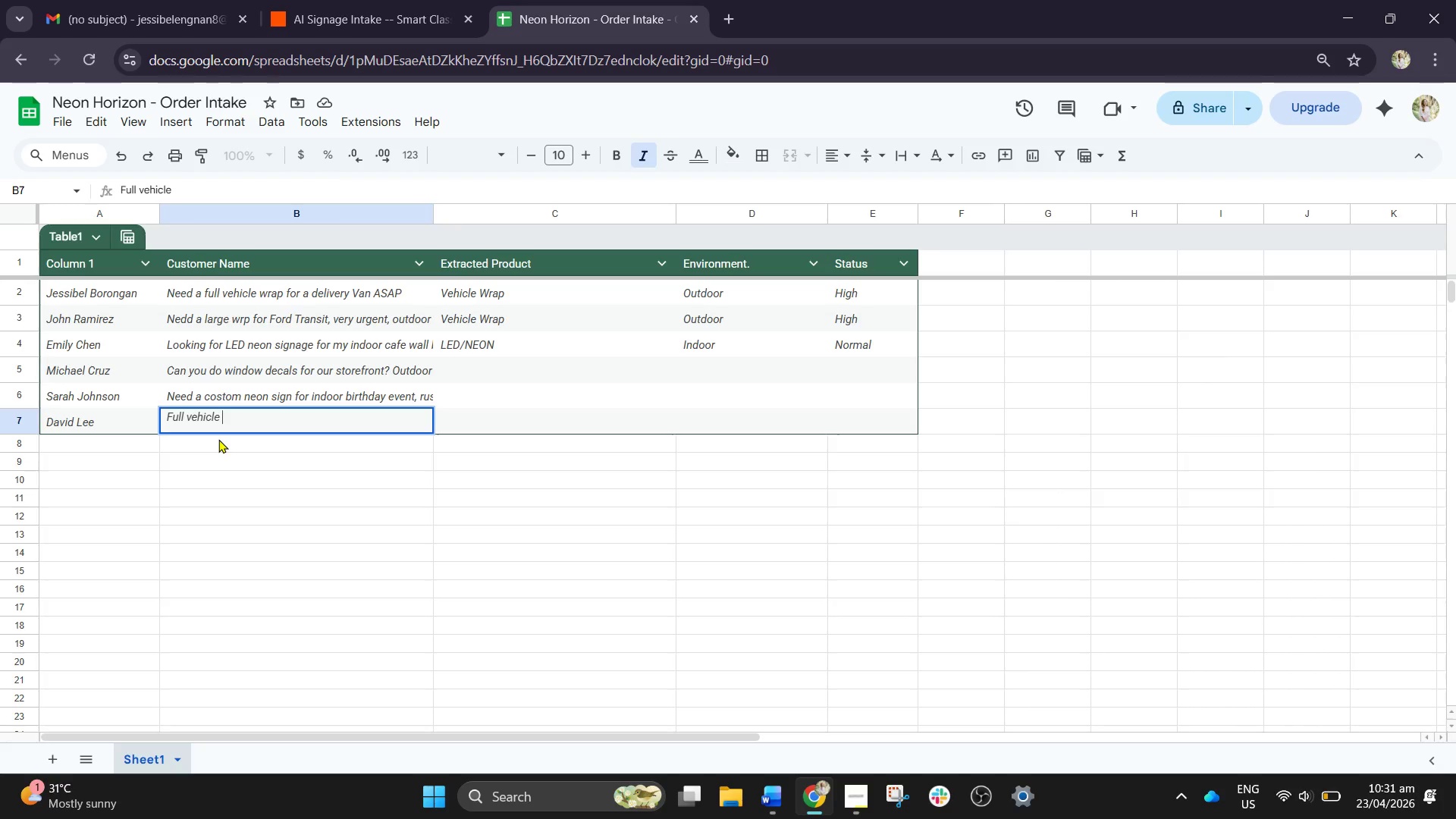 
wait(10.59)
 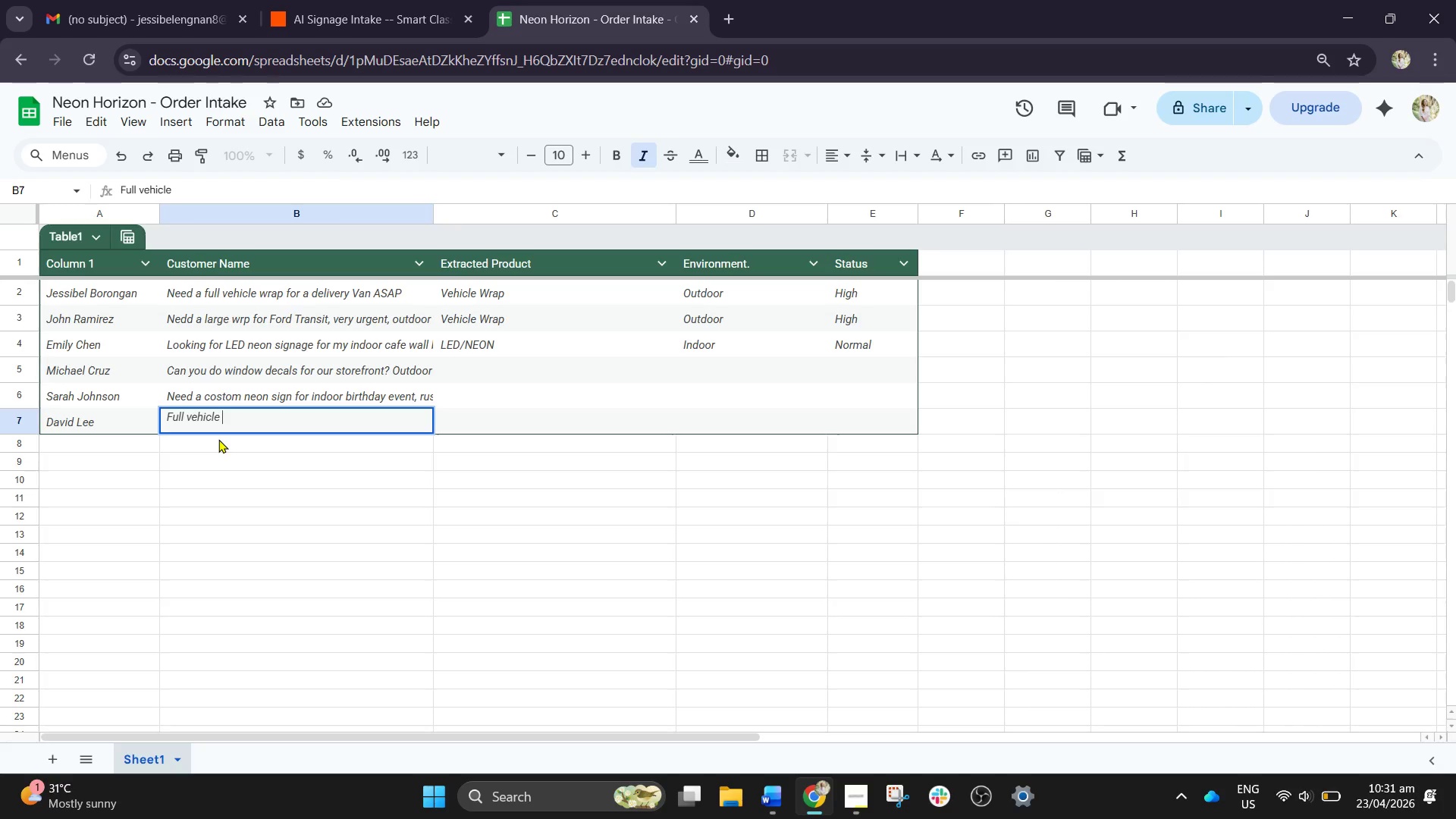 
type(wrap for company)
 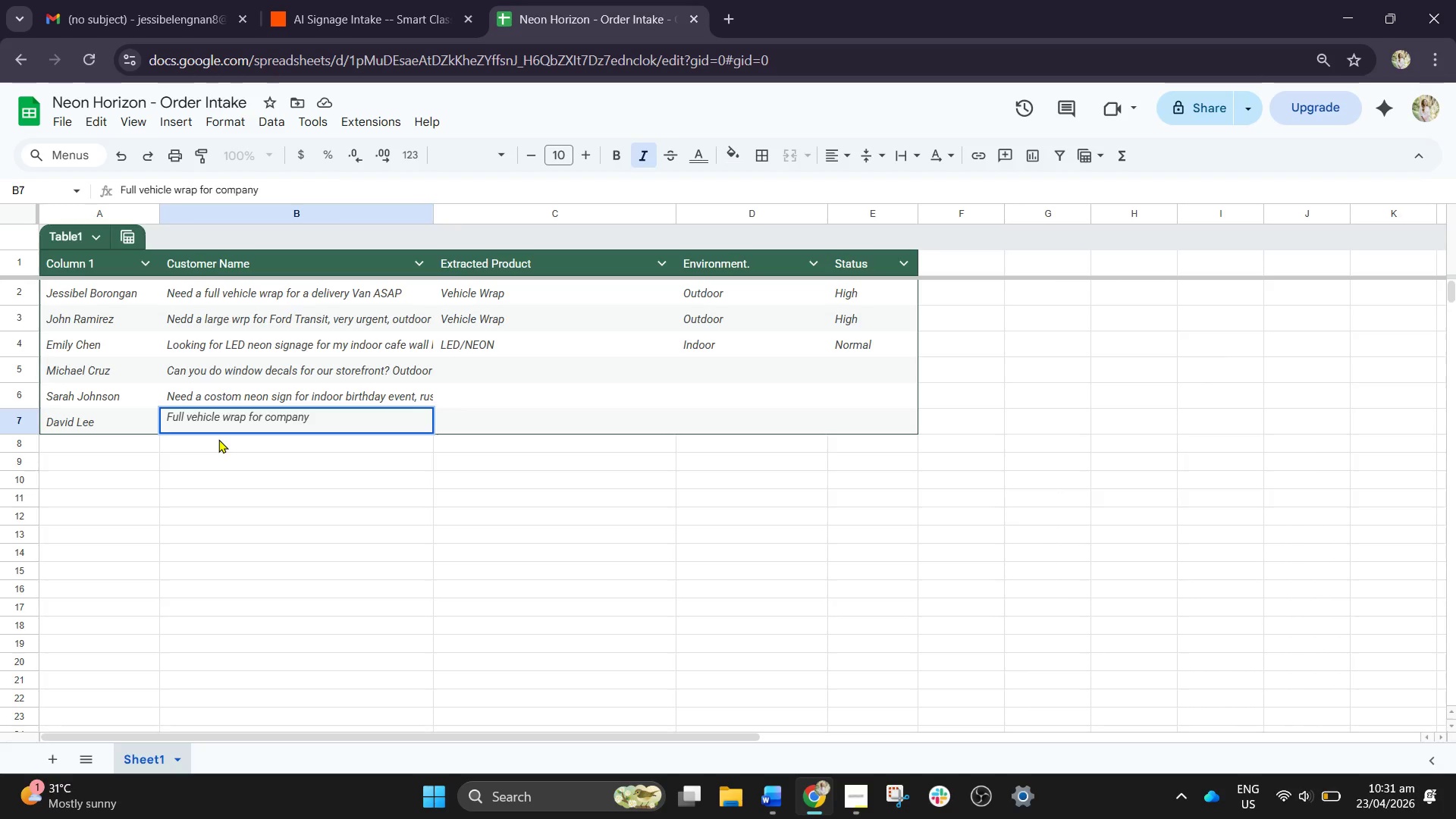 
wait(5.28)
 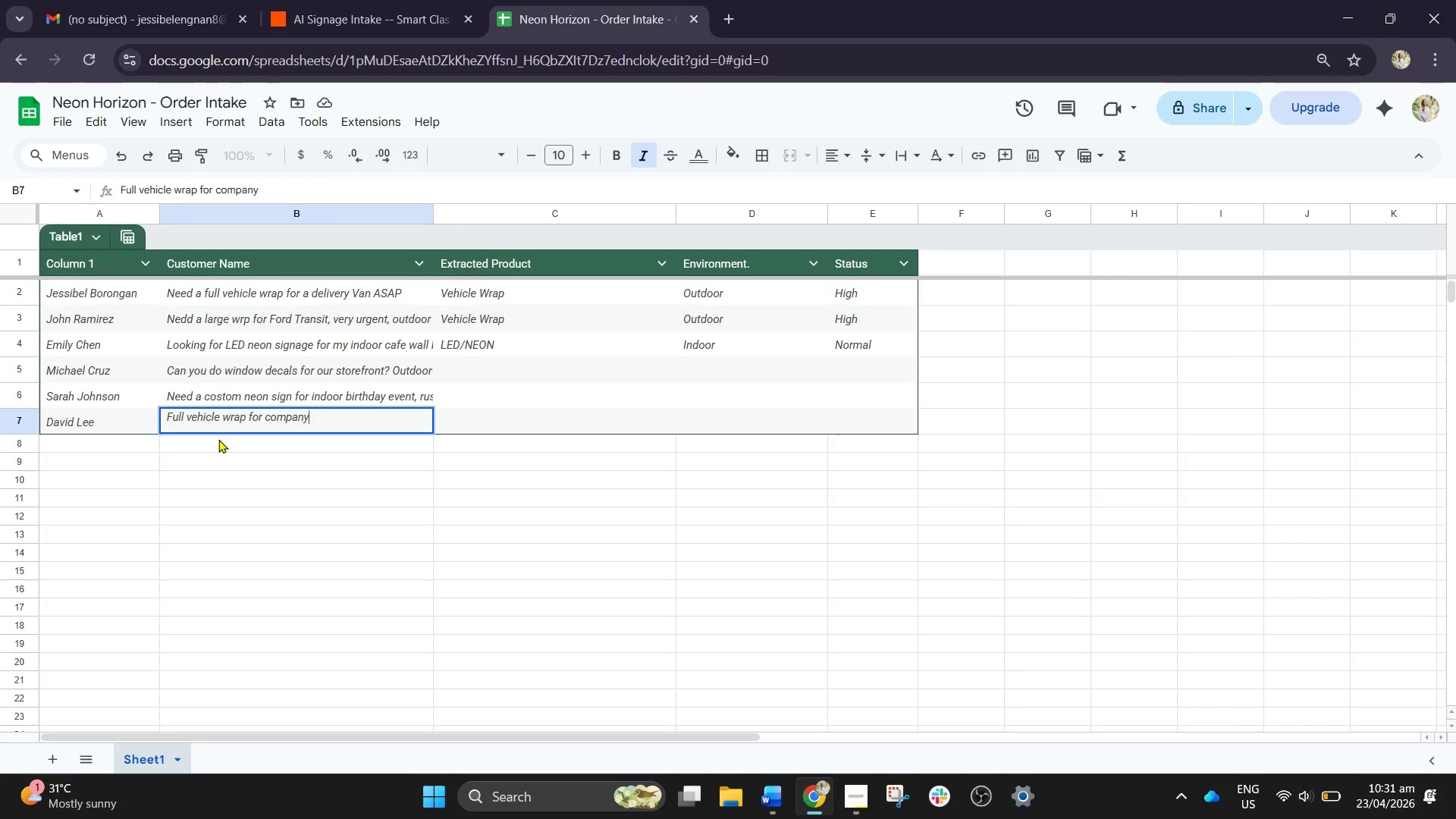 
type( de)
 